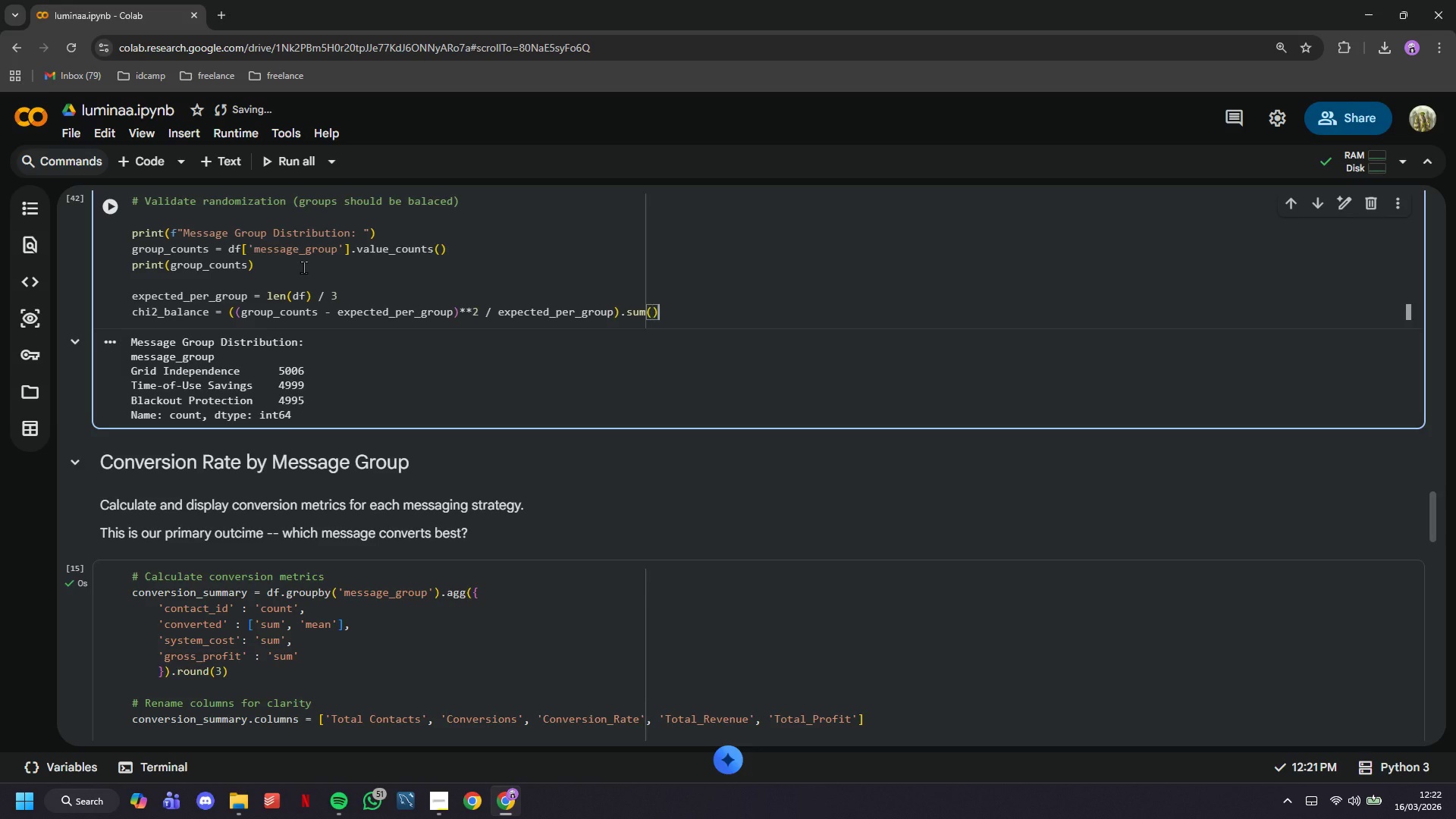 
key(ArrowRight)
 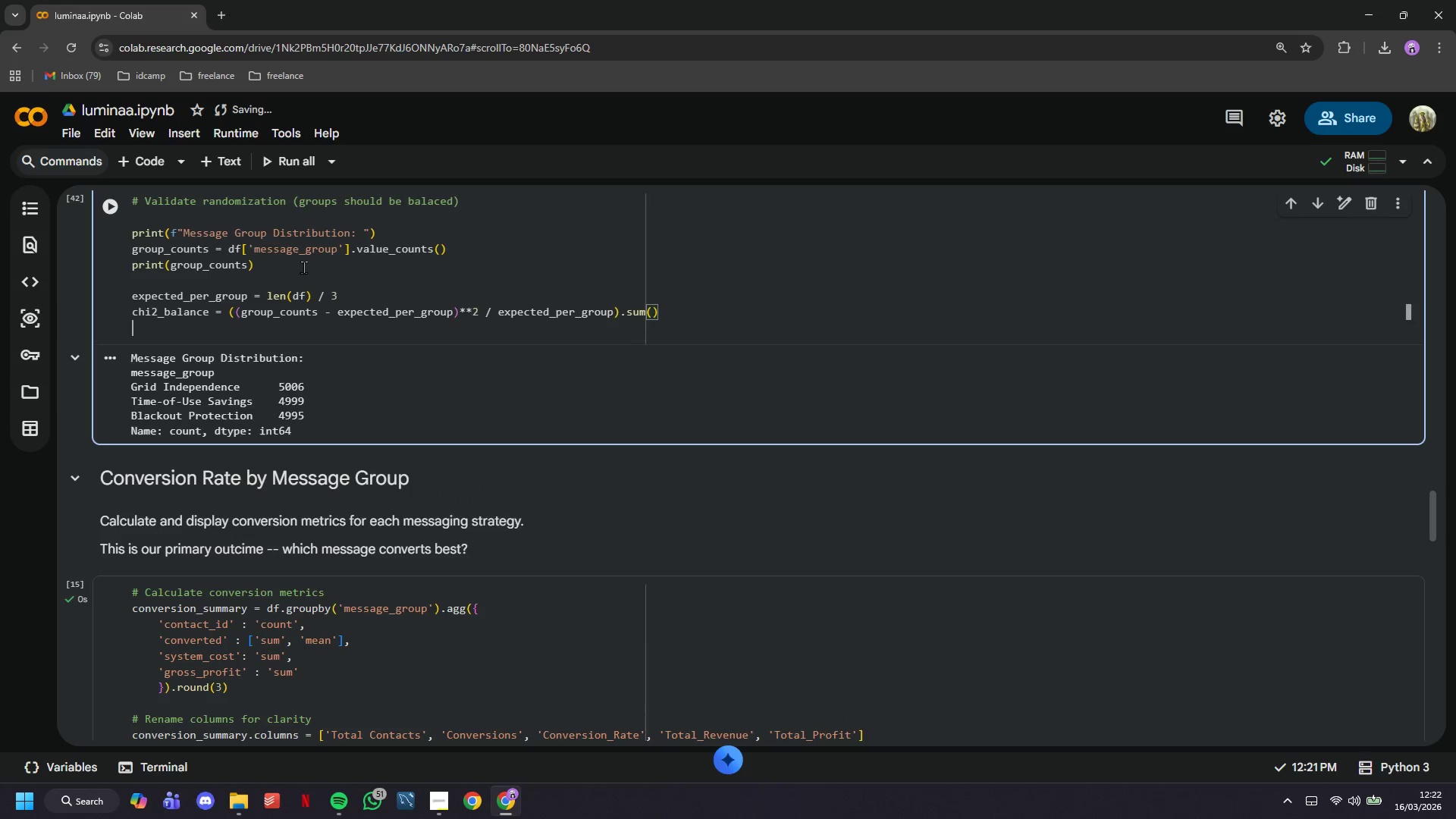 
key(Enter)
 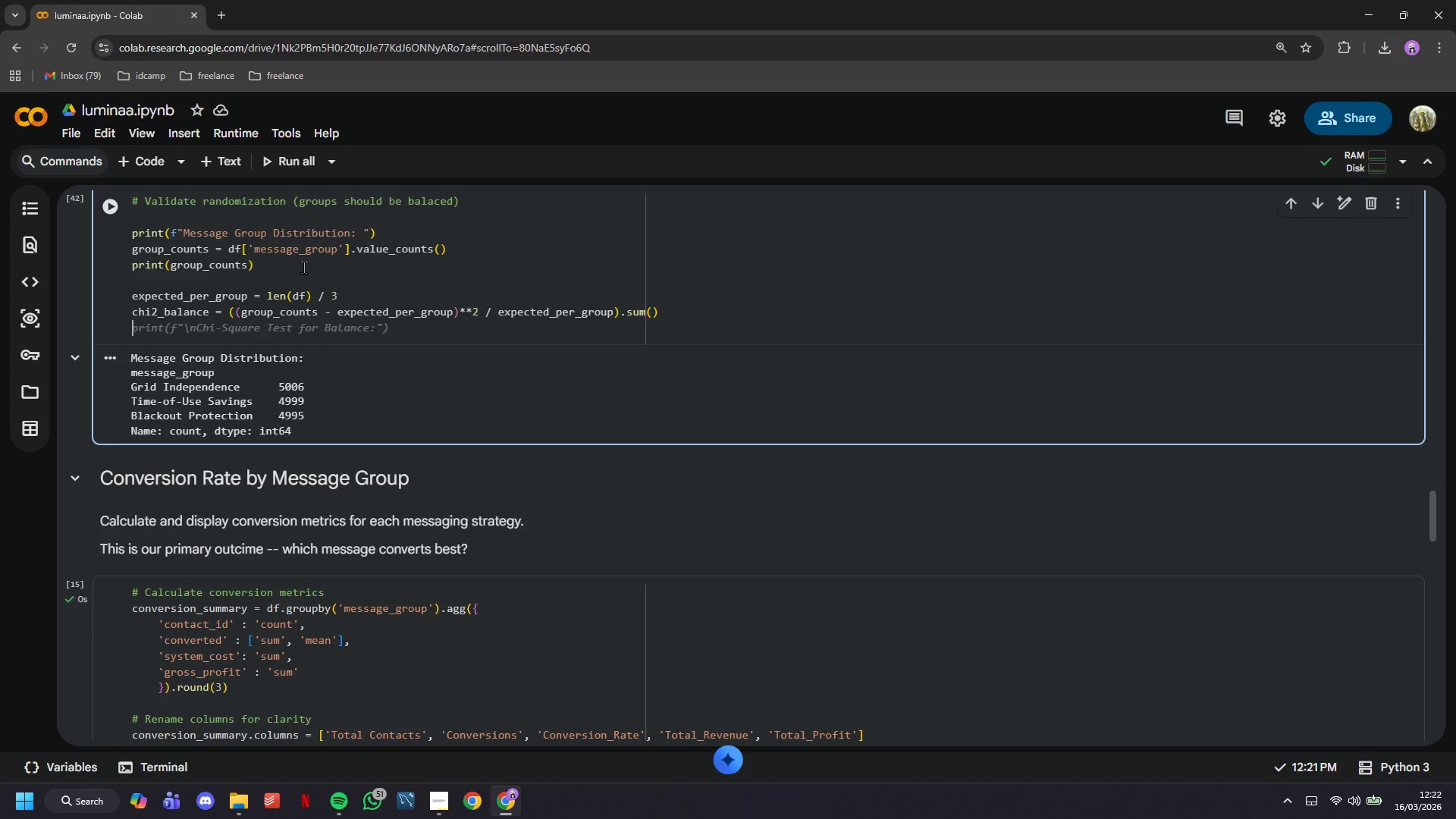 
key(Tab)
 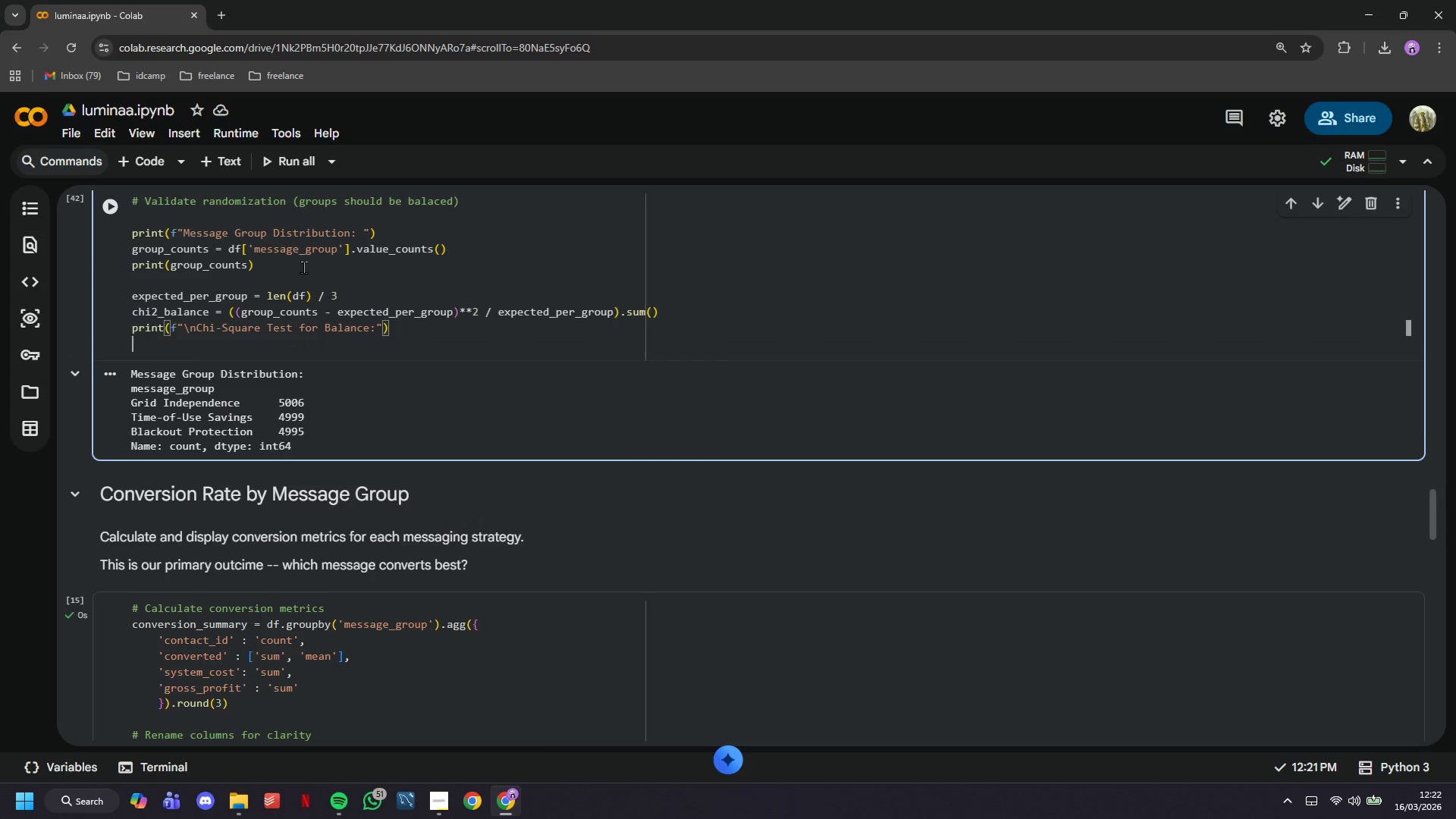 
key(Enter)
 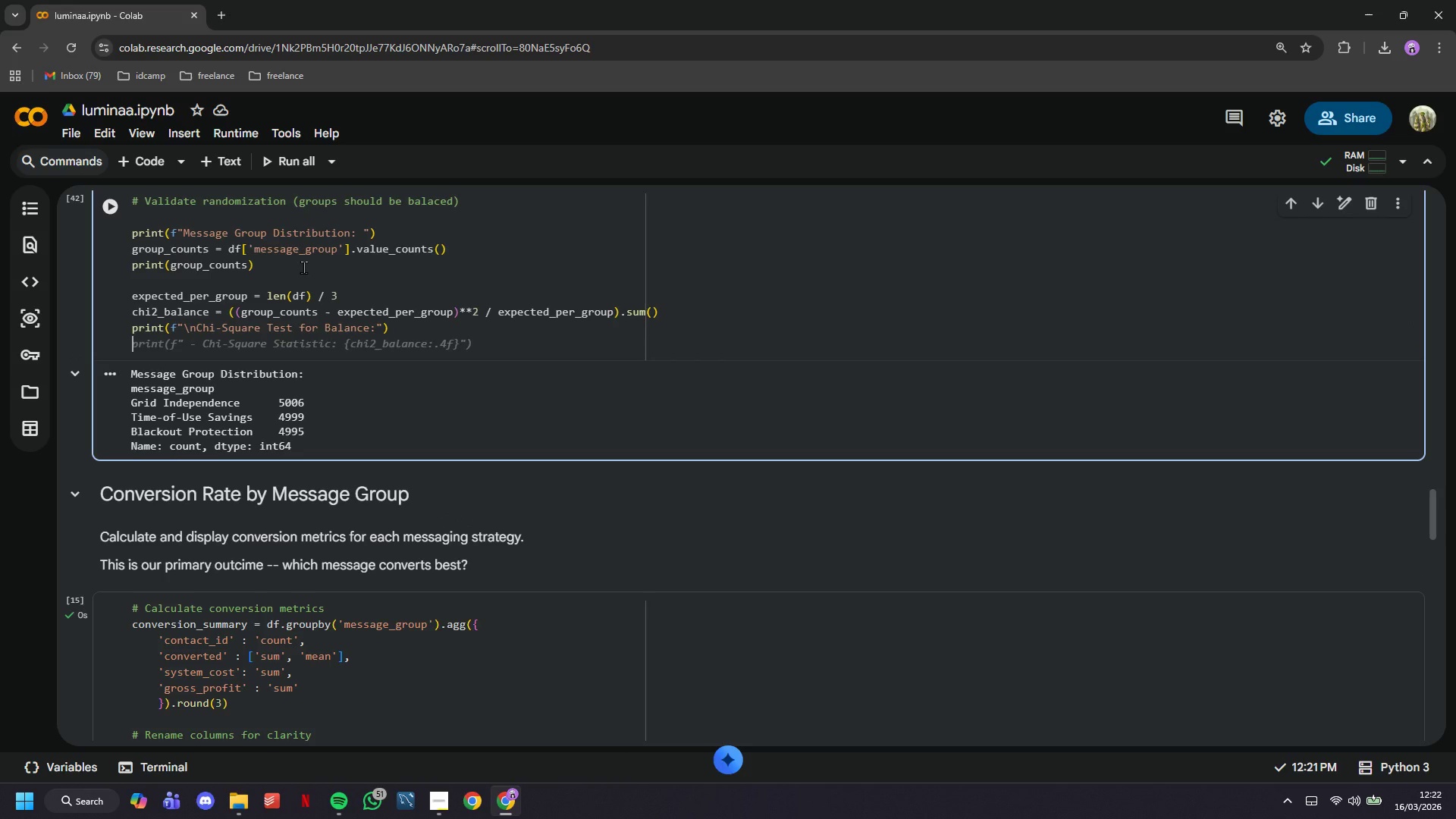 
key(Backspace)
 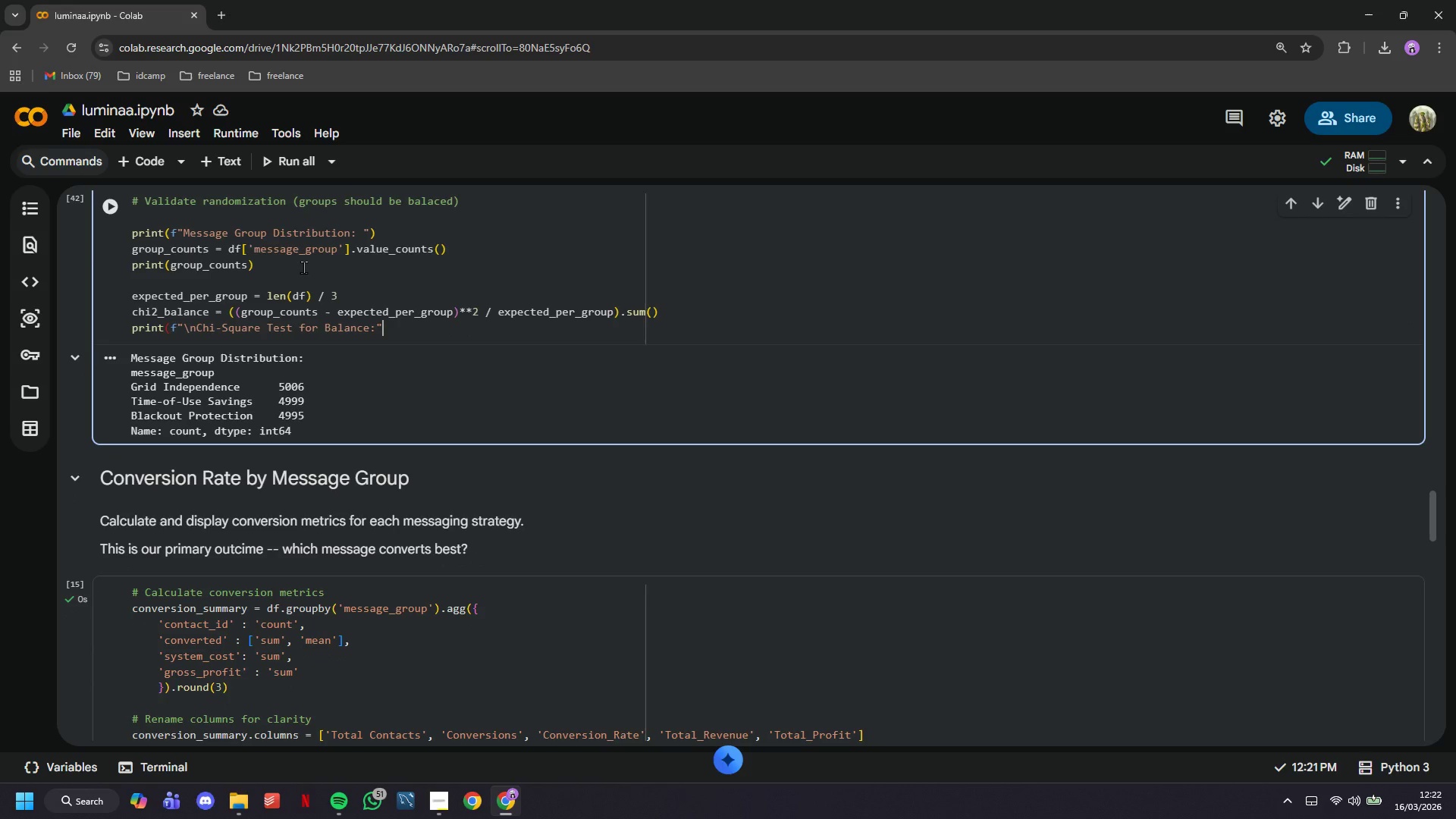 
hold_key(key=Backspace, duration=1.25)
 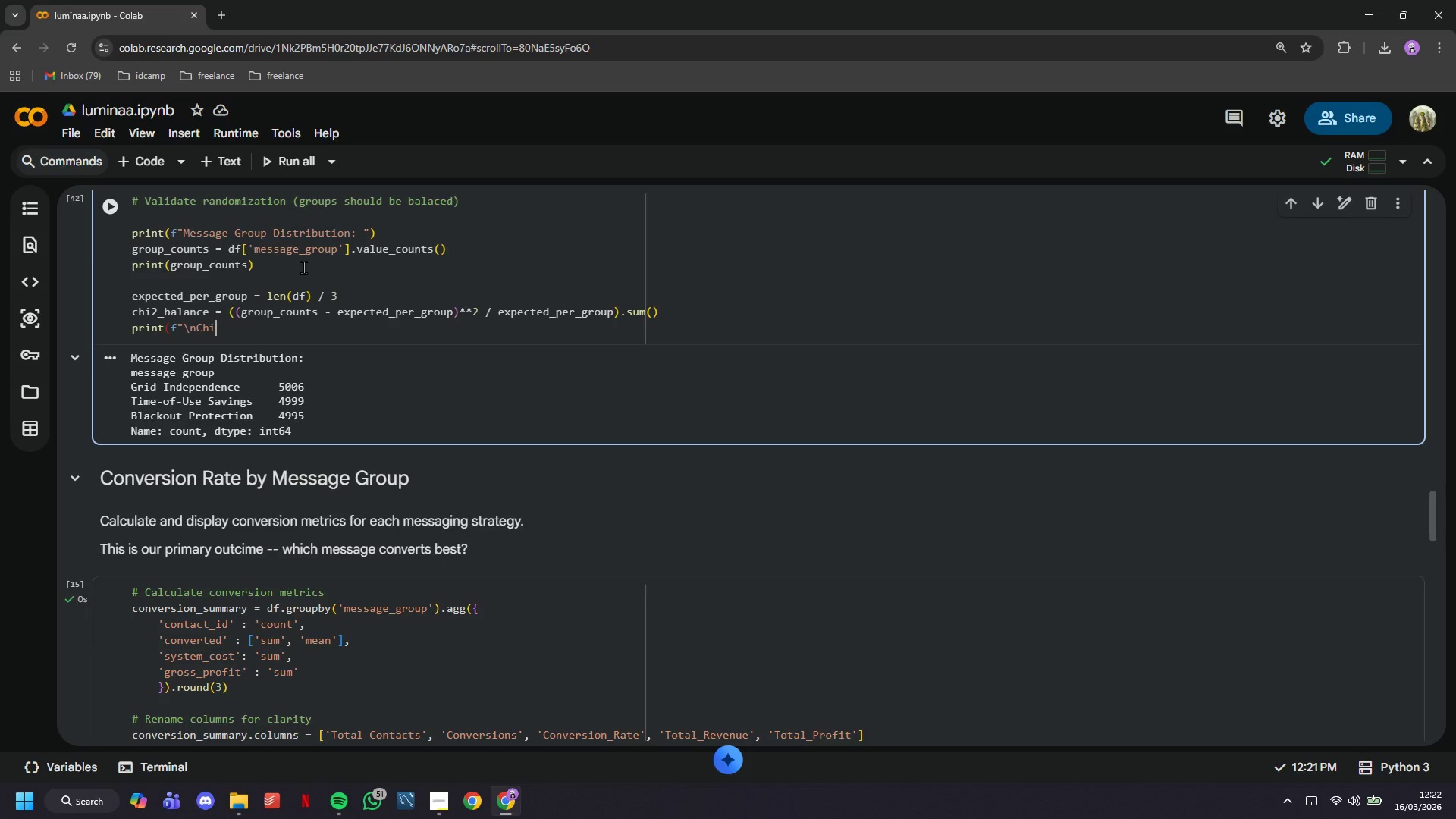 
hold_key(key=Backspace, duration=0.56)
 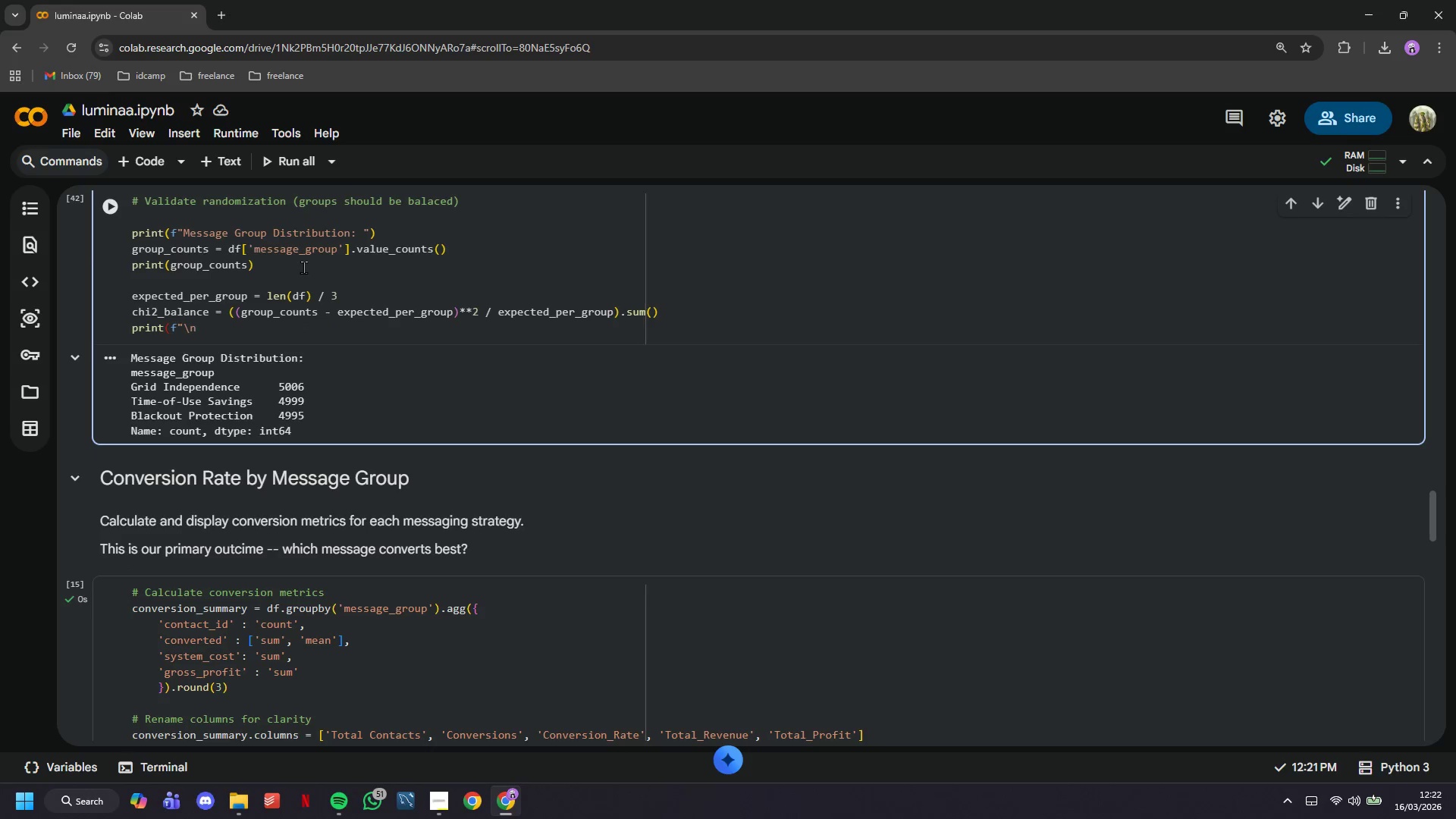 
hold_key(key=Backspace, duration=11.25)
 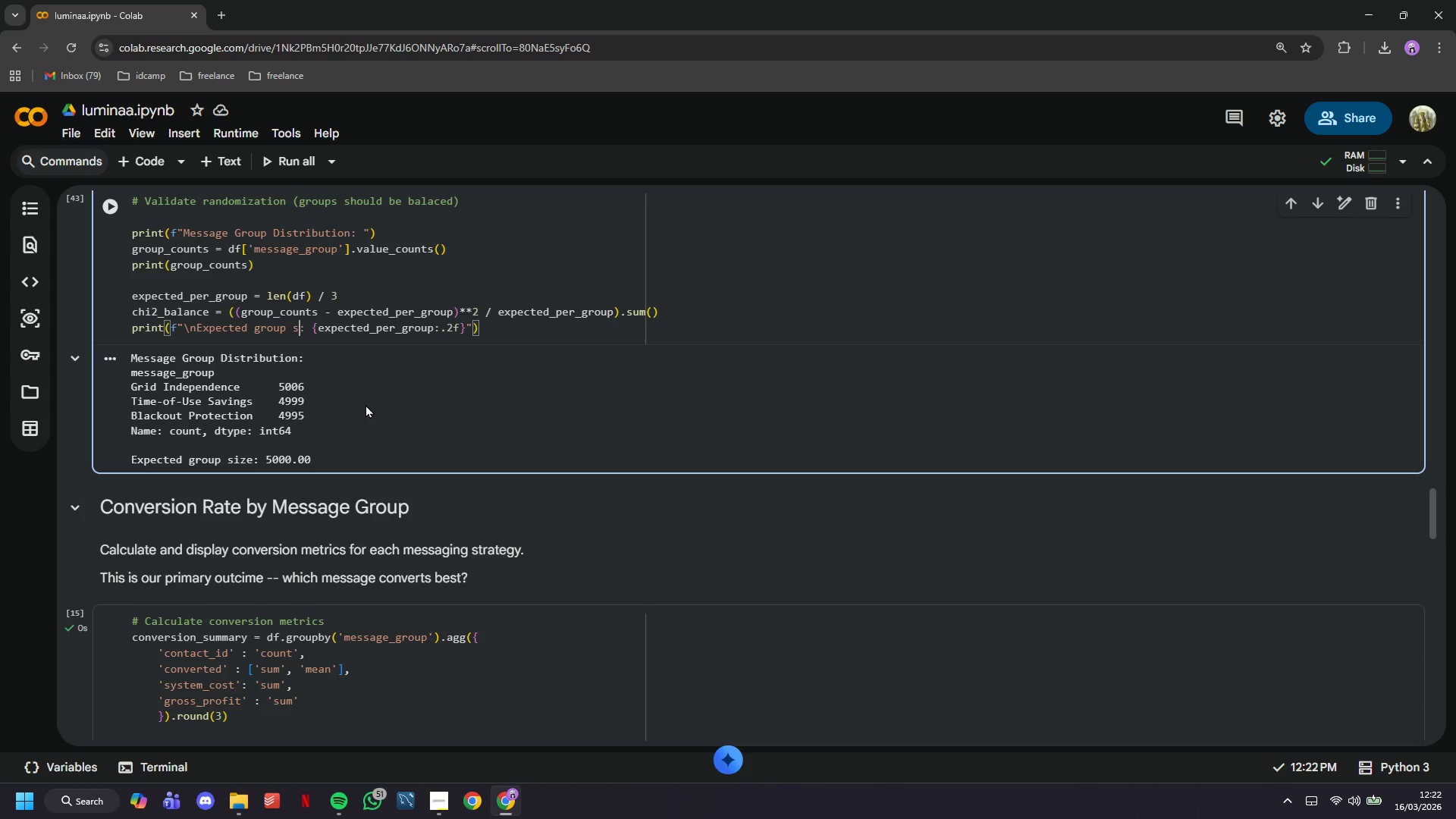 
type(Expe)
key(Tab)
 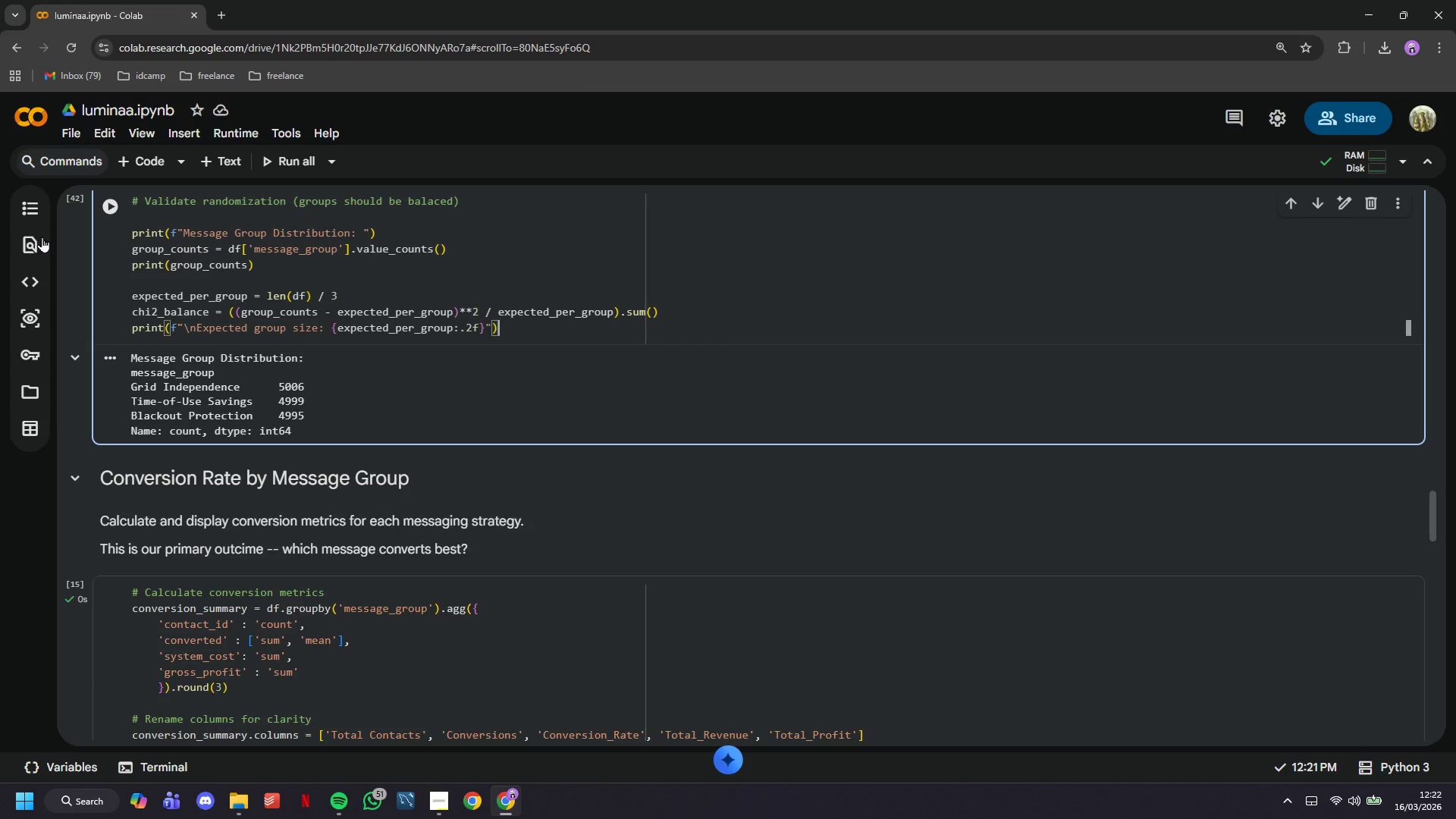 
left_click([102, 206])
 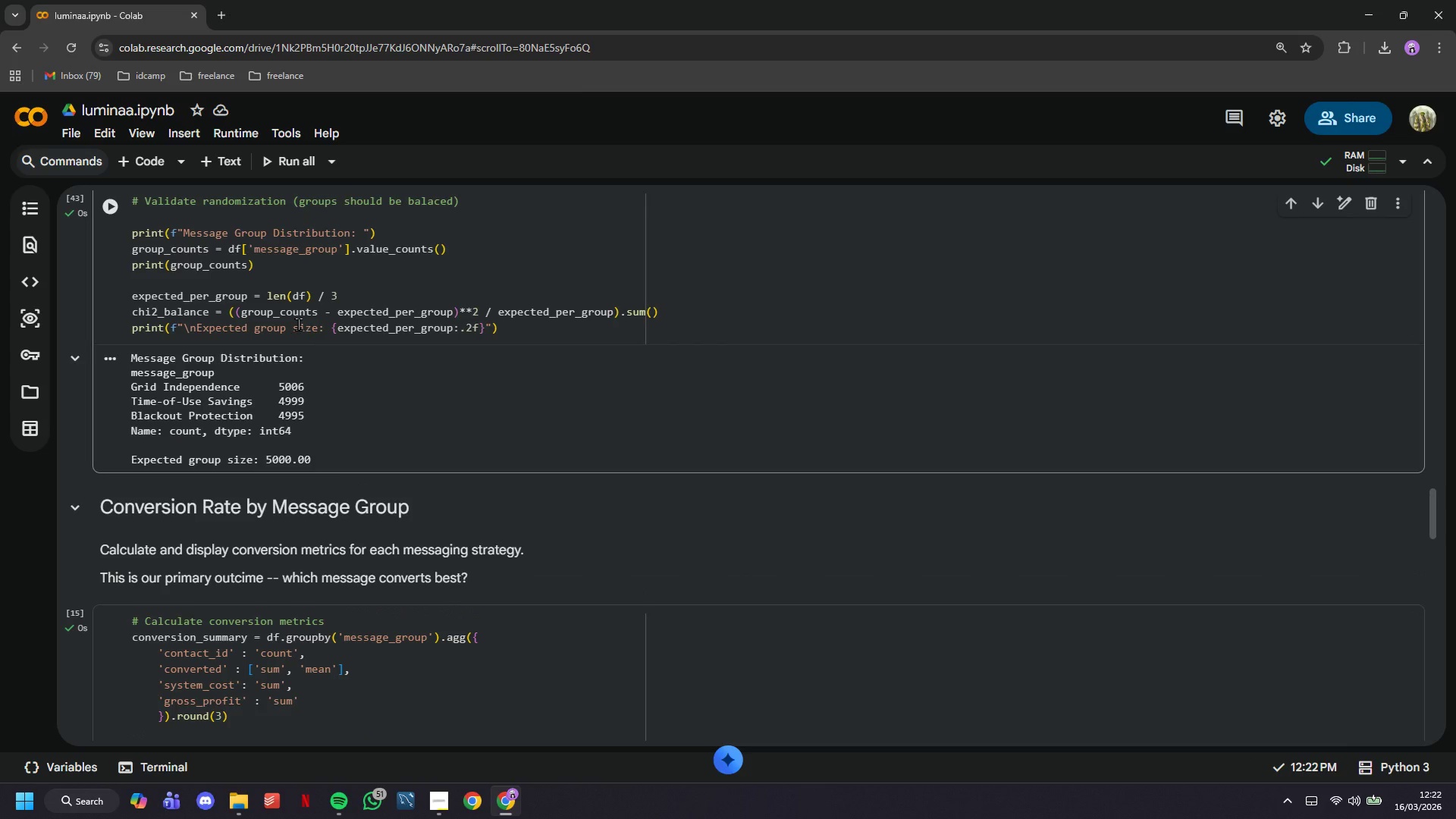 
left_click([295, 324])
 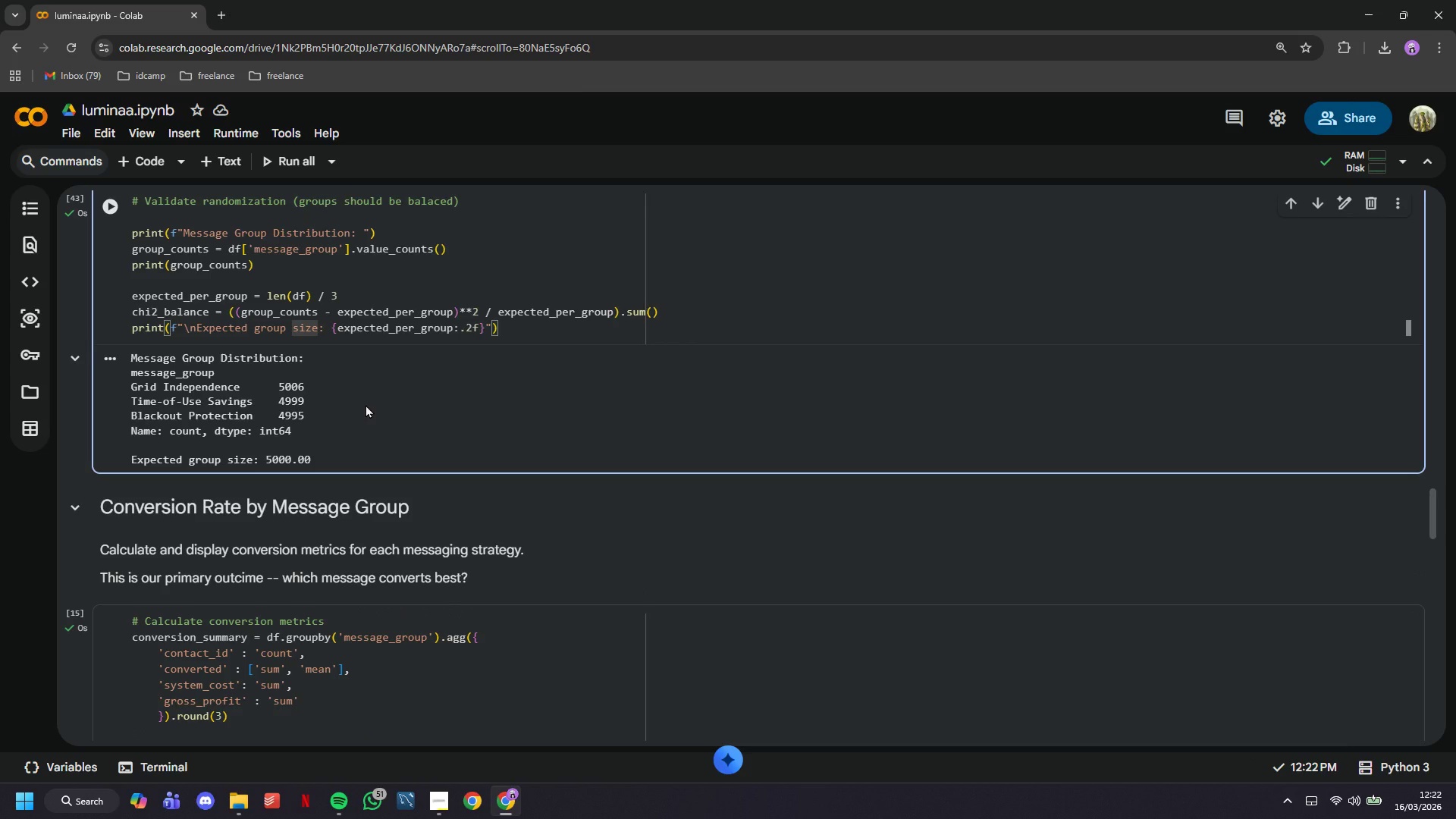 
key(ArrowRight)
 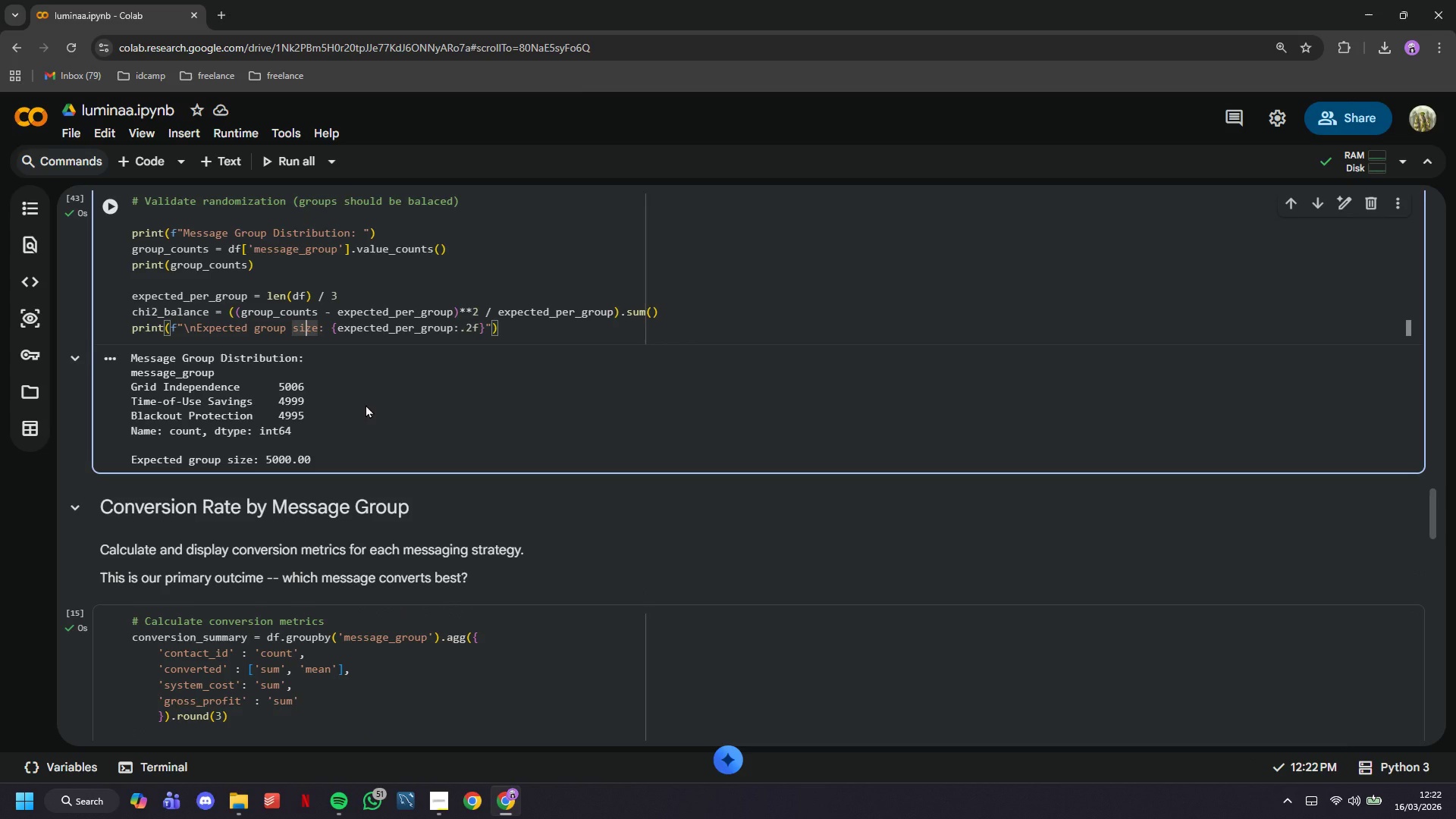 
key(ArrowRight)
 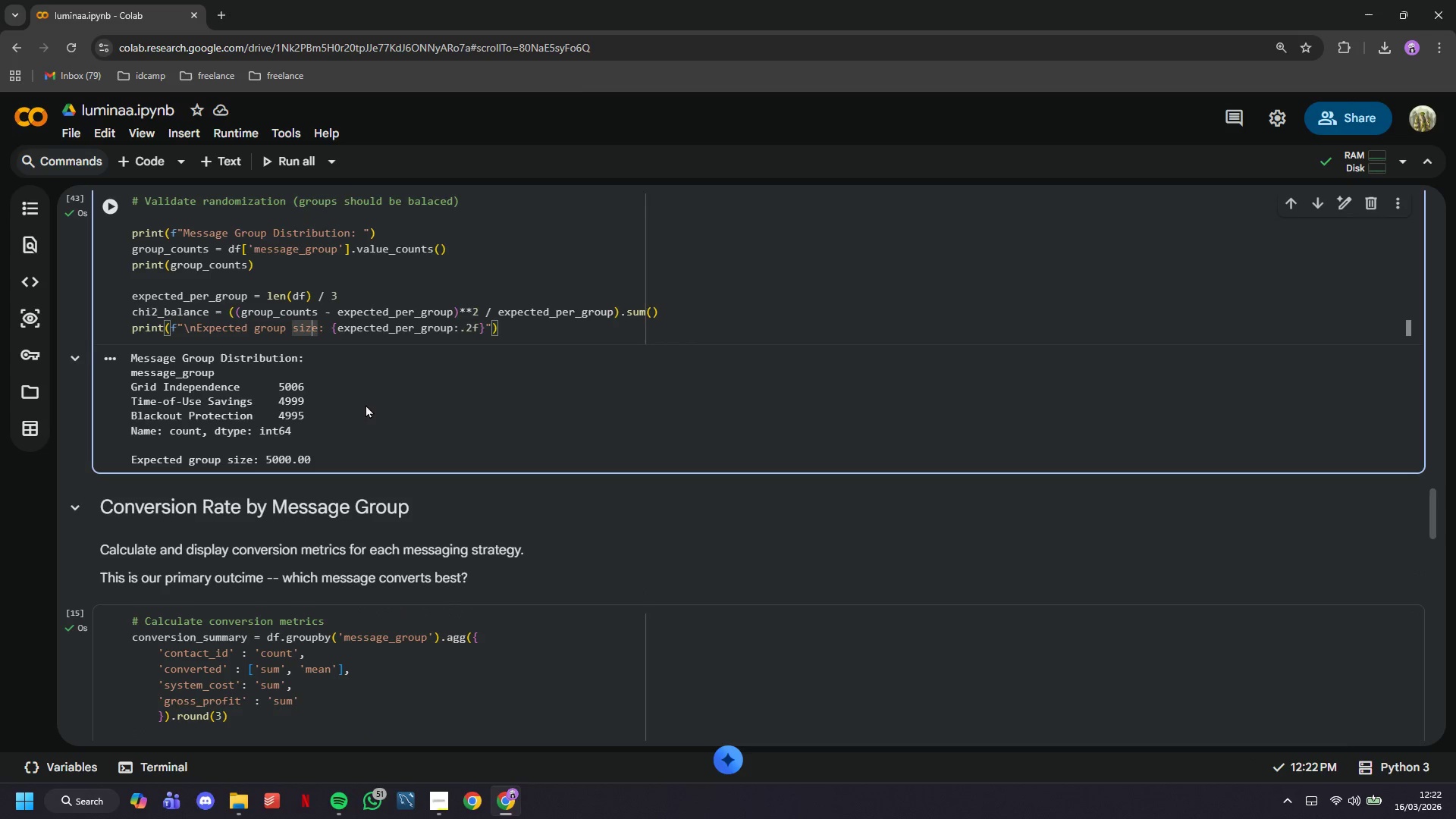 
key(ArrowRight)
 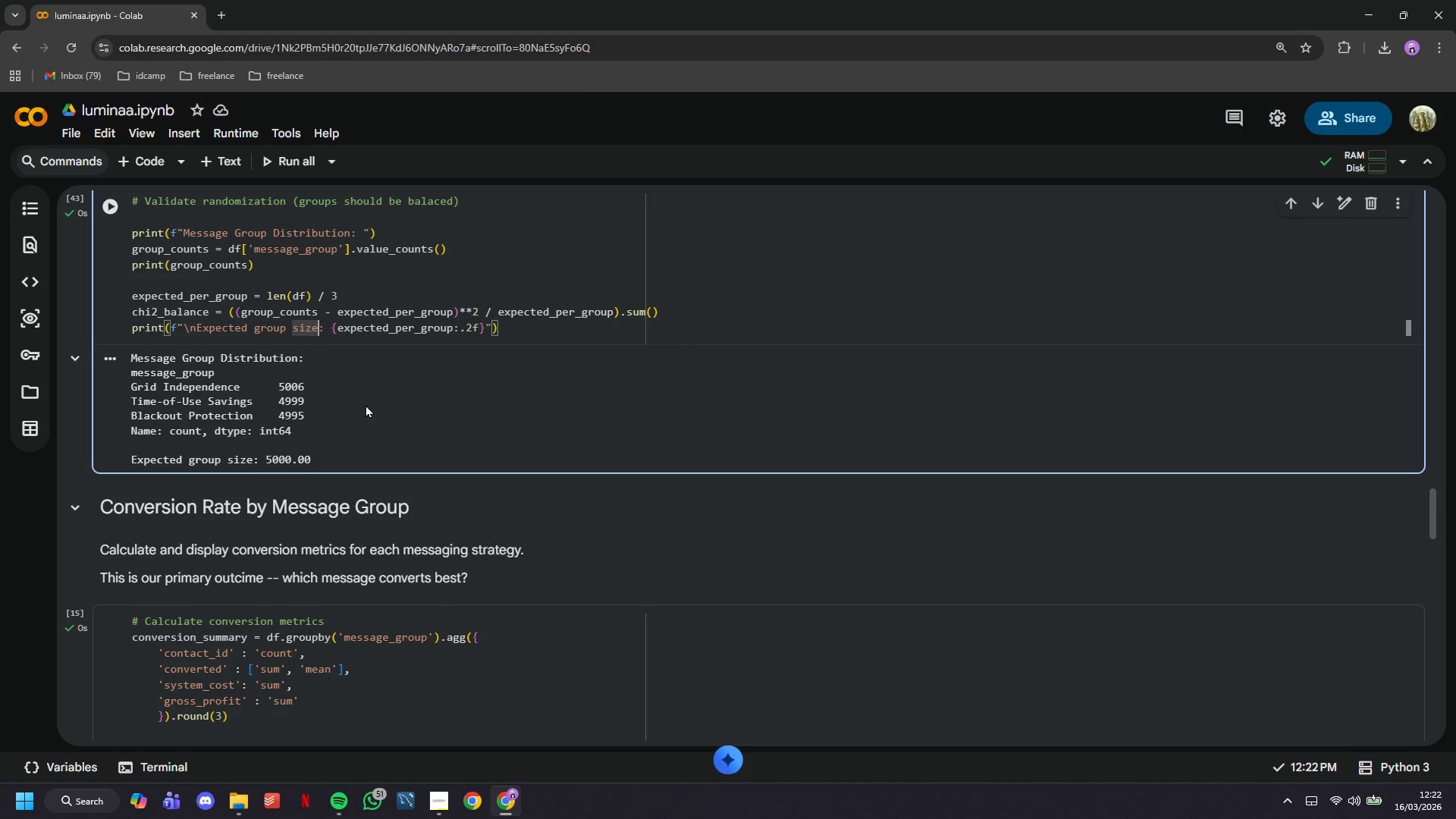 
key(ArrowRight)
 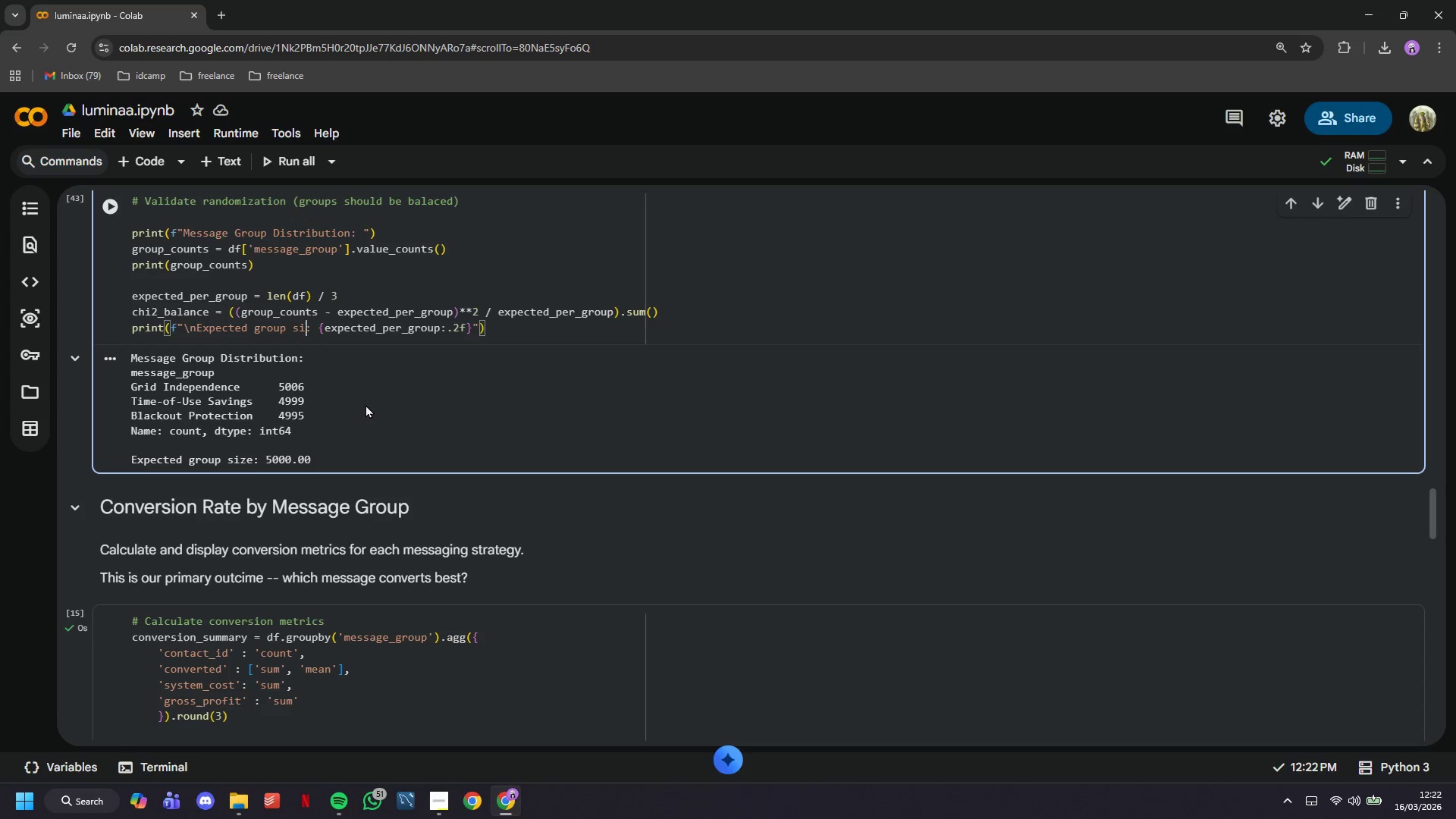 
key(Backspace)
key(Backspace)
key(Backspace)
key(Backspace)
type(per )
 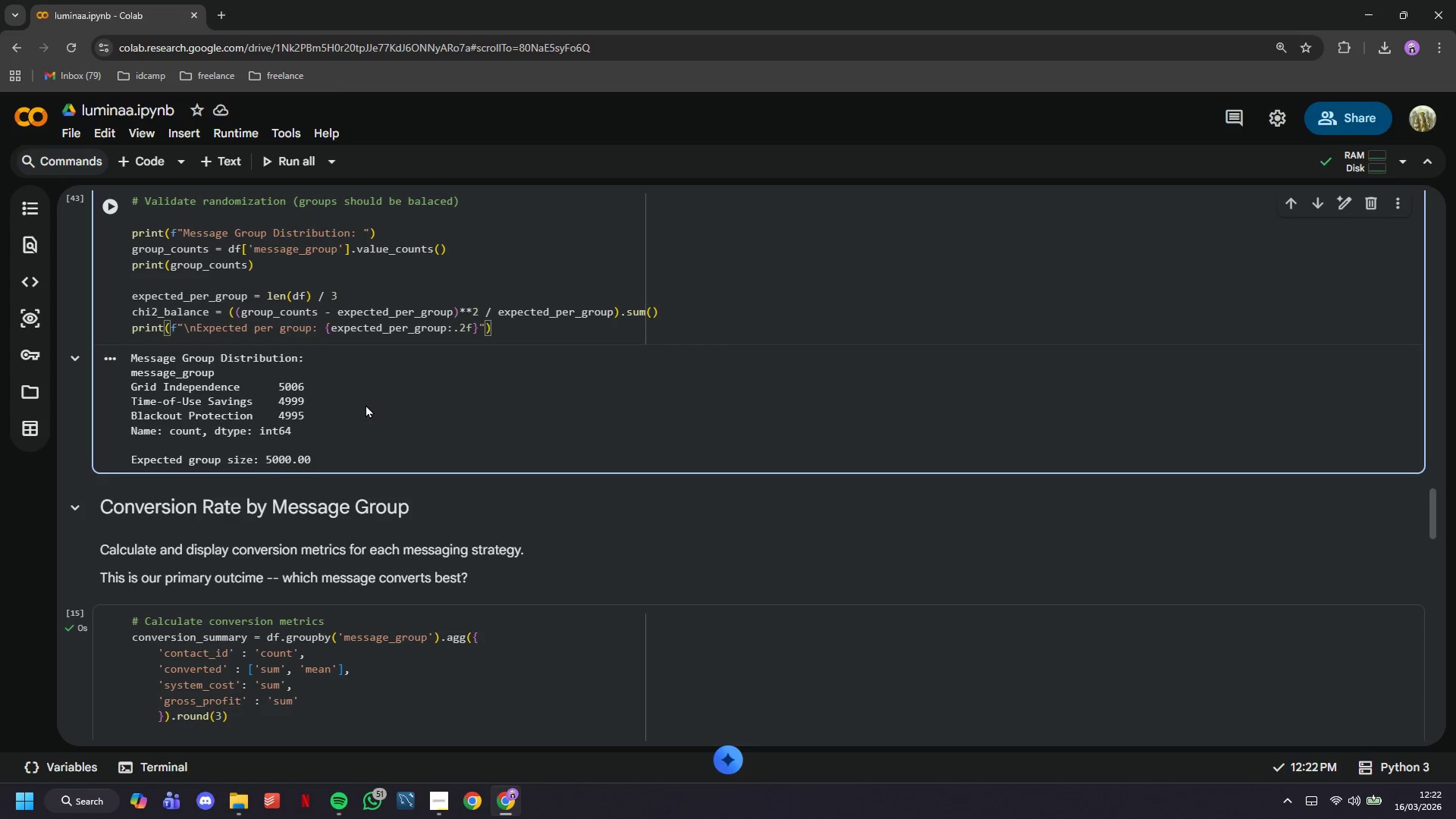 
hold_key(key=ArrowLeft, duration=0.62)
 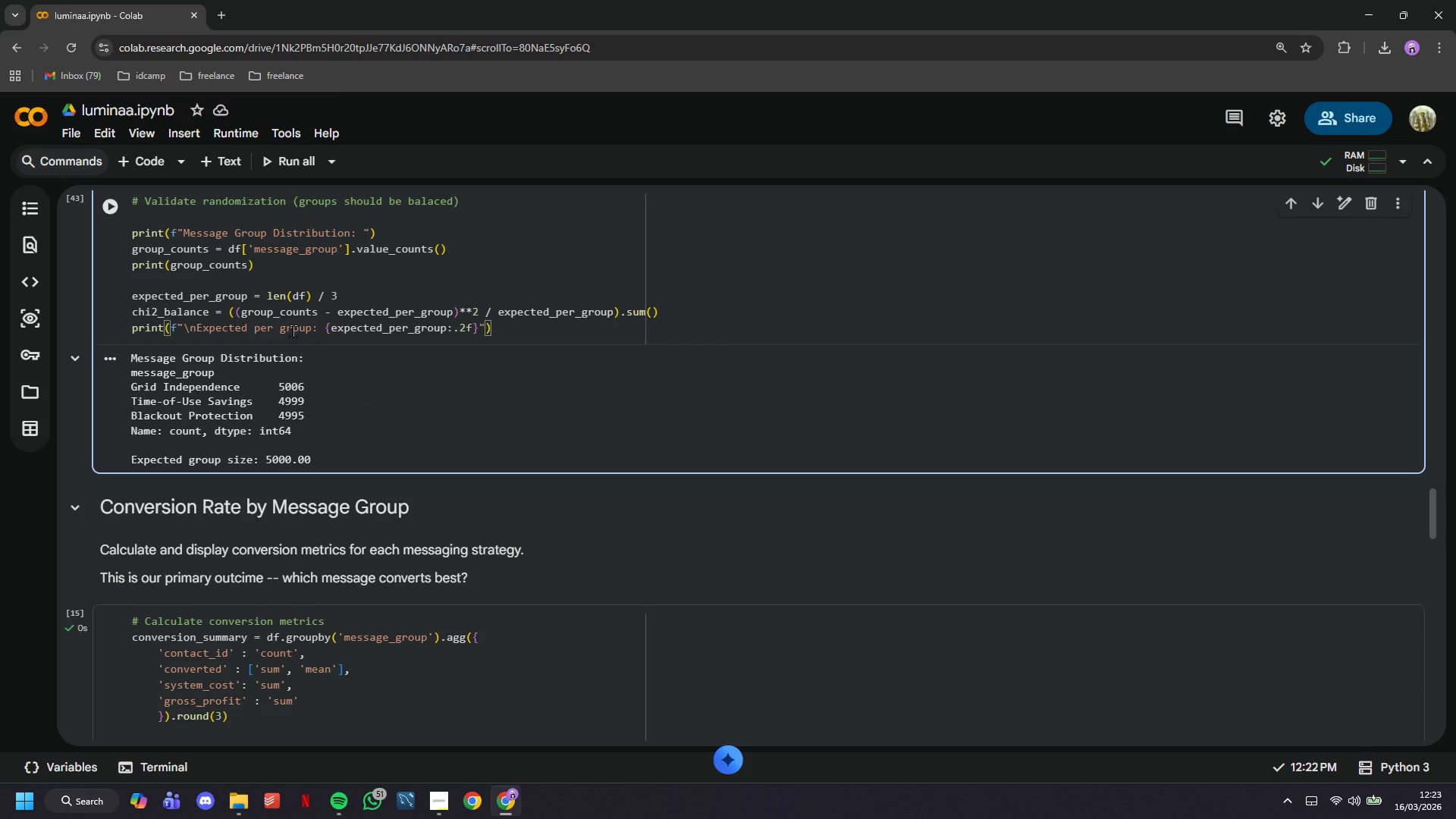 
left_click([124, 209])
 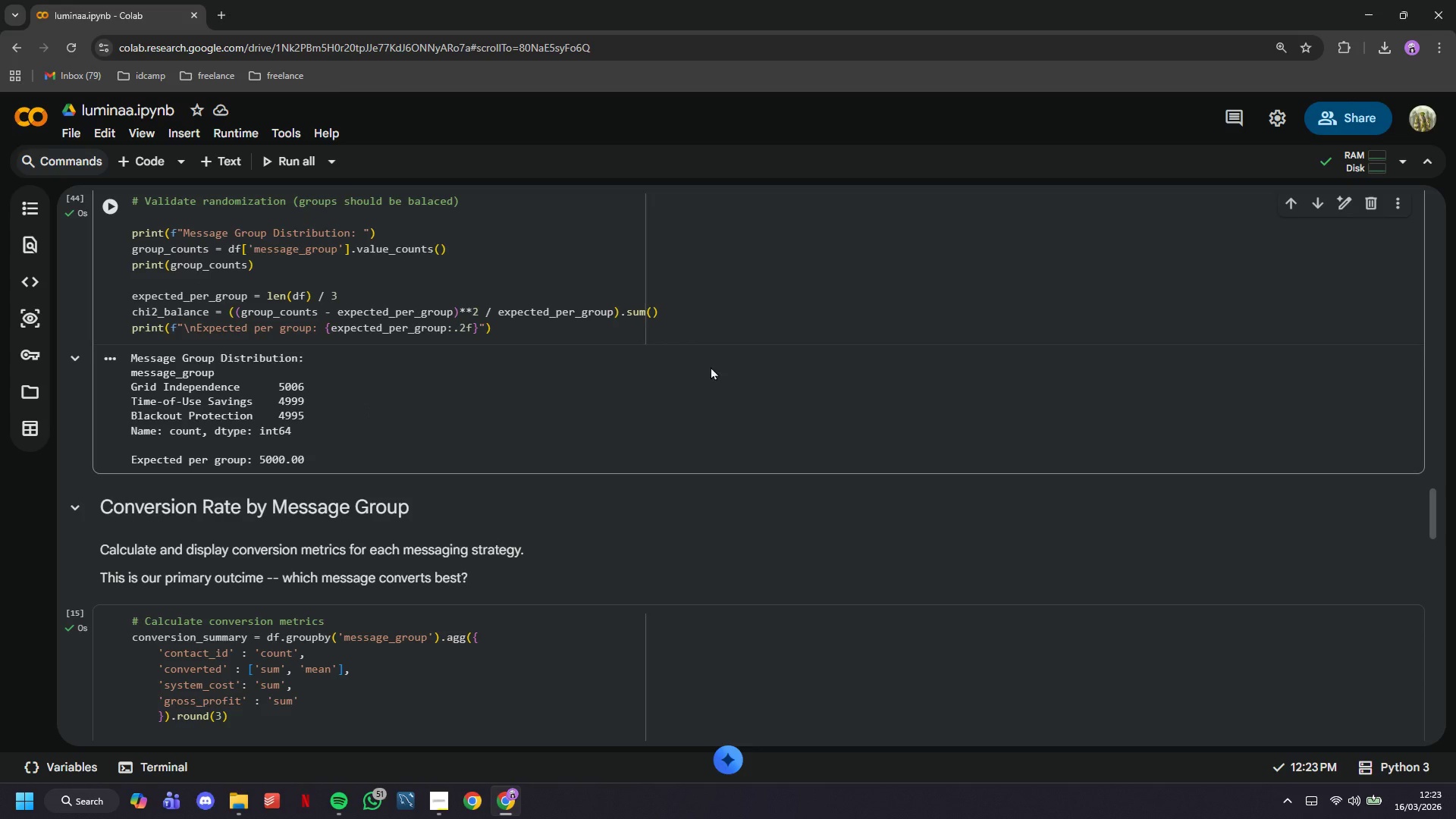 
left_click([556, 328])
 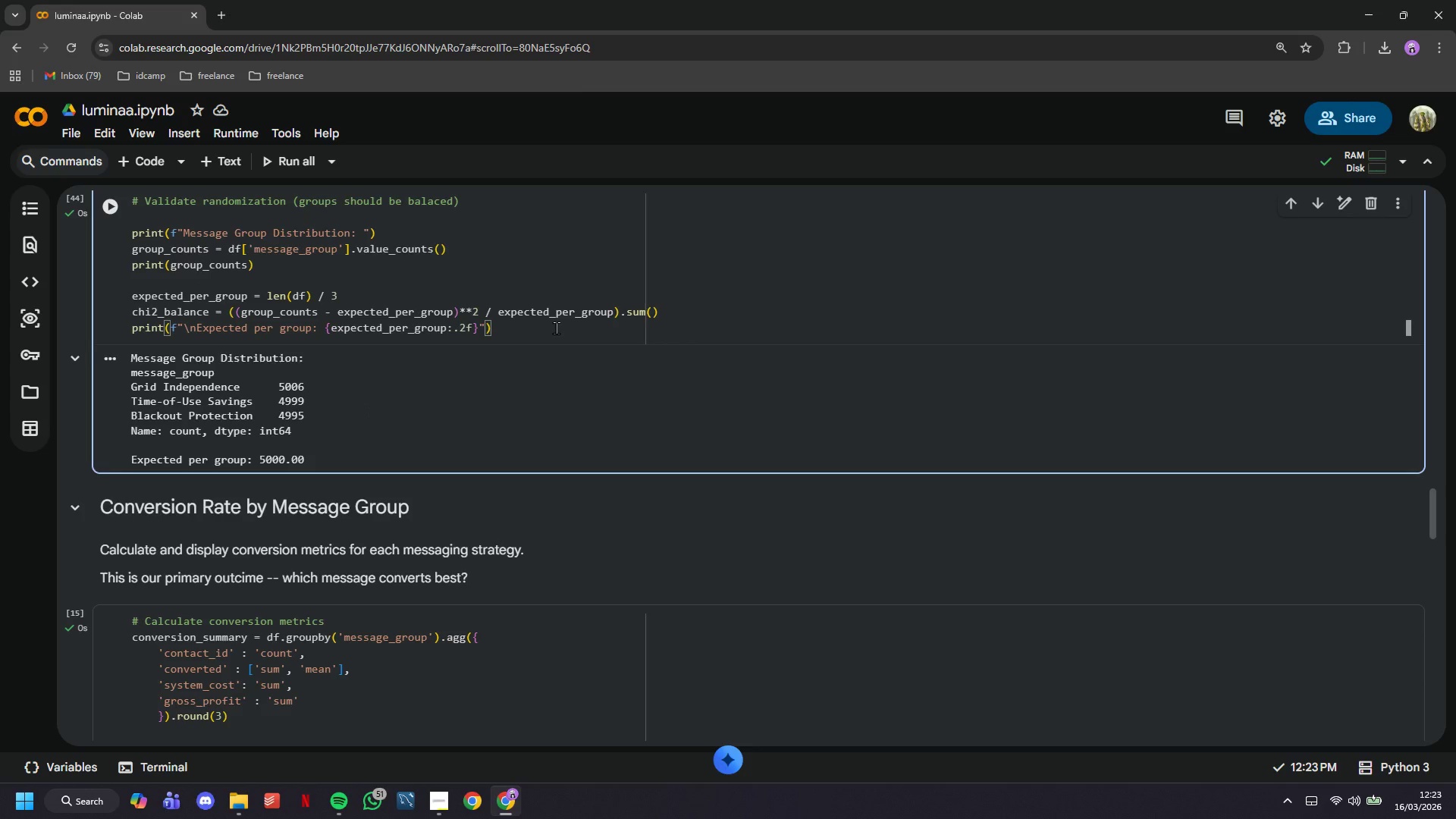 
hold_key(key=ArrowLeft, duration=0.64)
 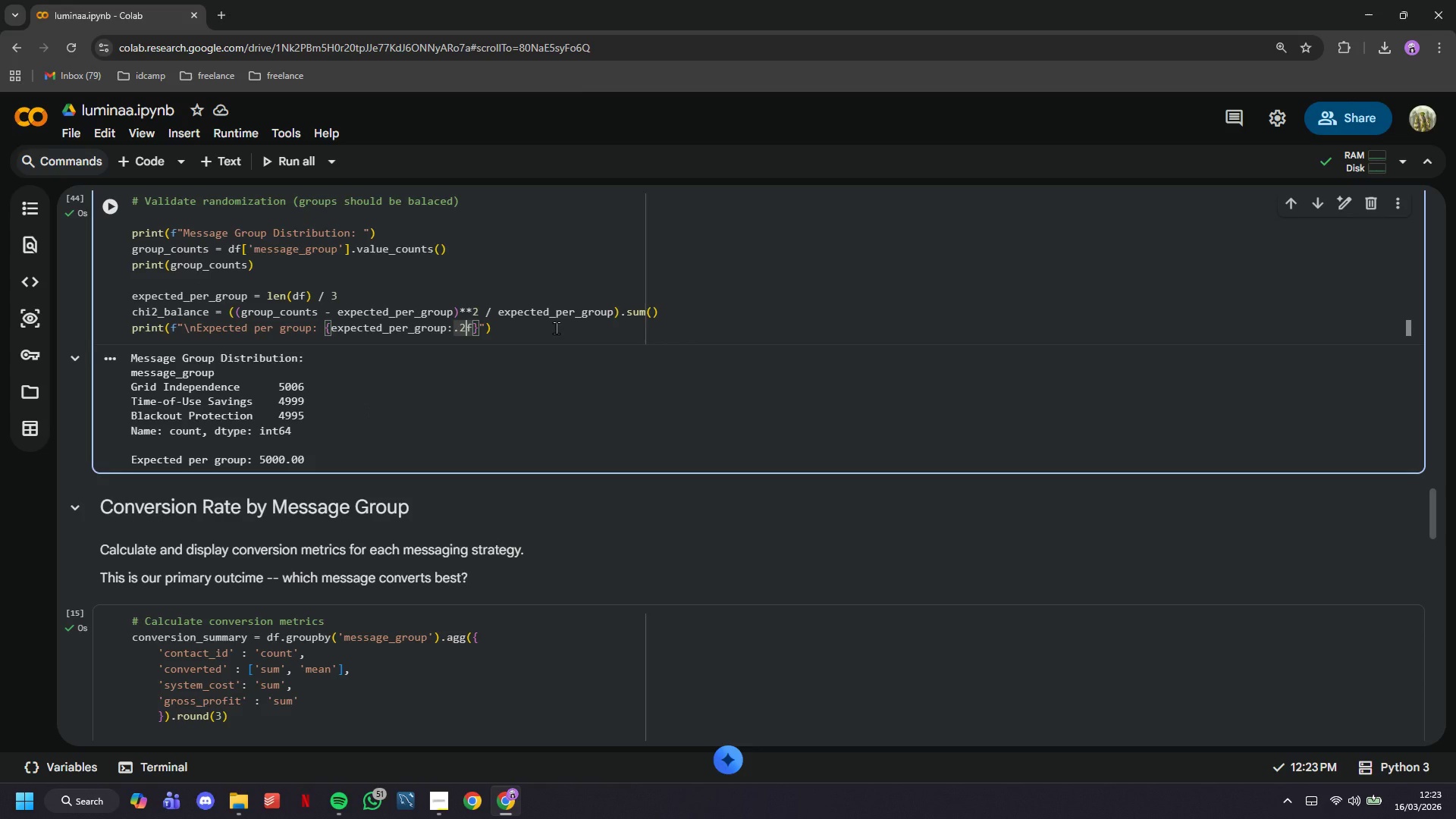 
key(ArrowRight)
 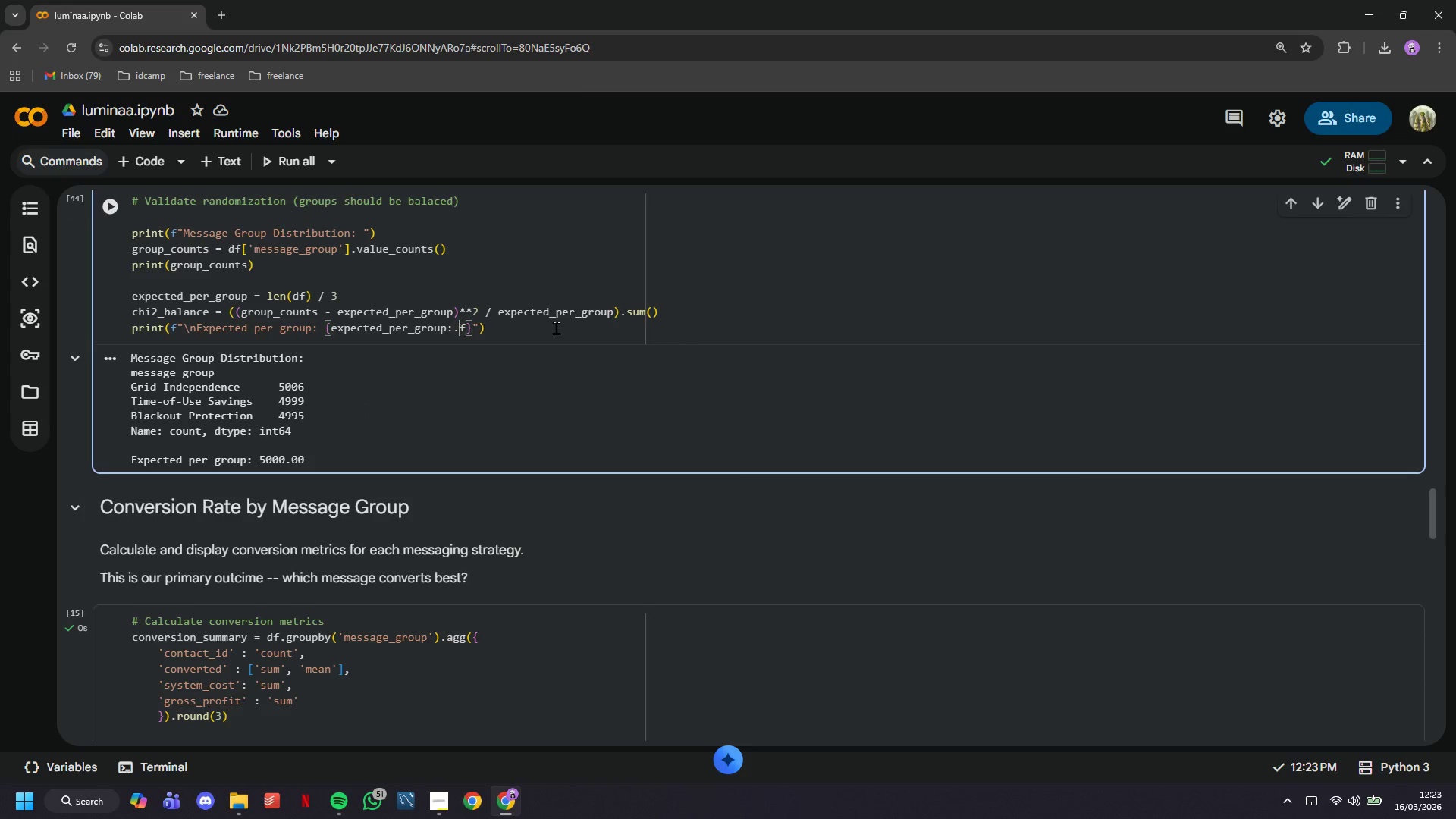 
key(Backspace)
 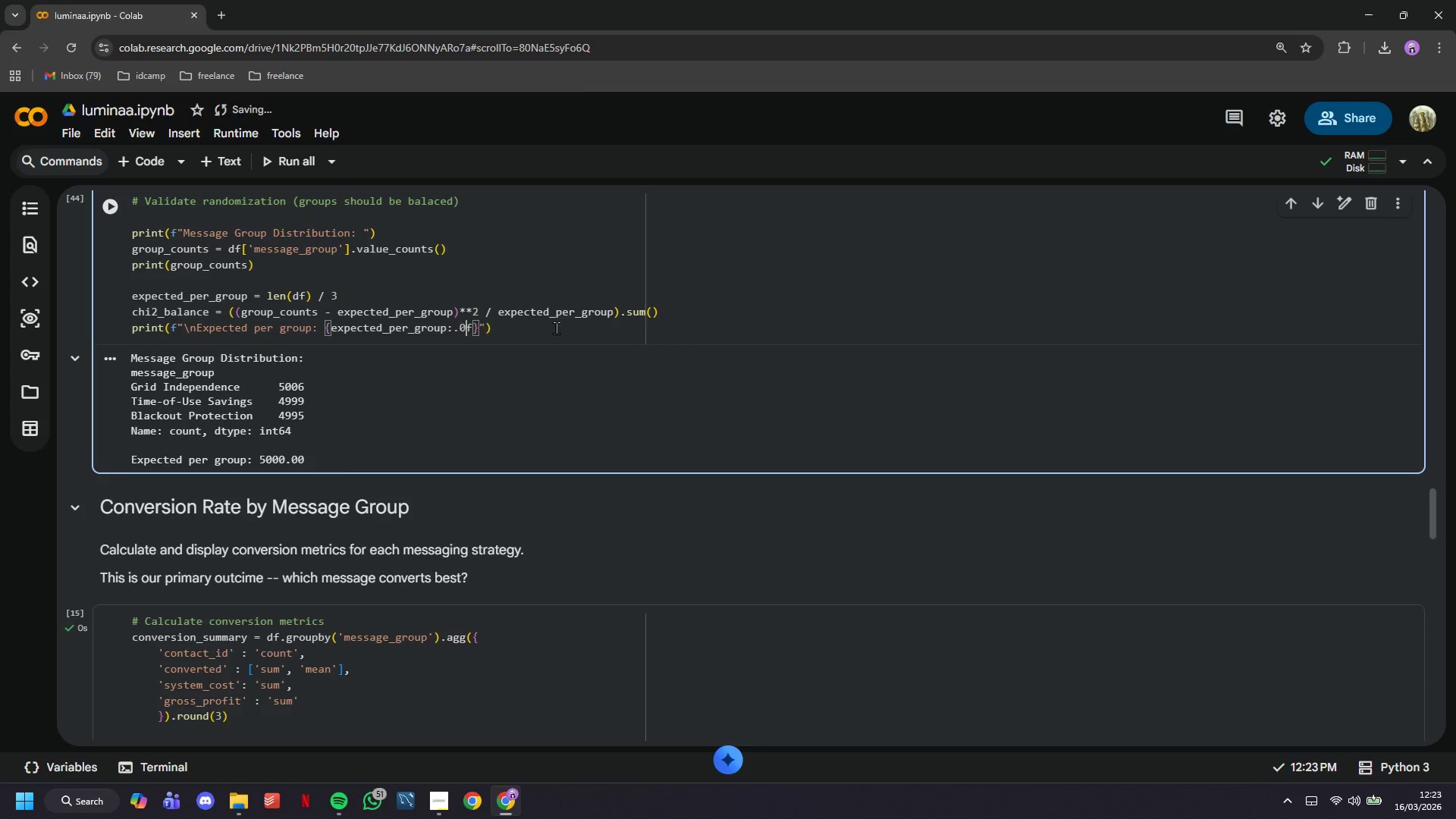 
key(0)
 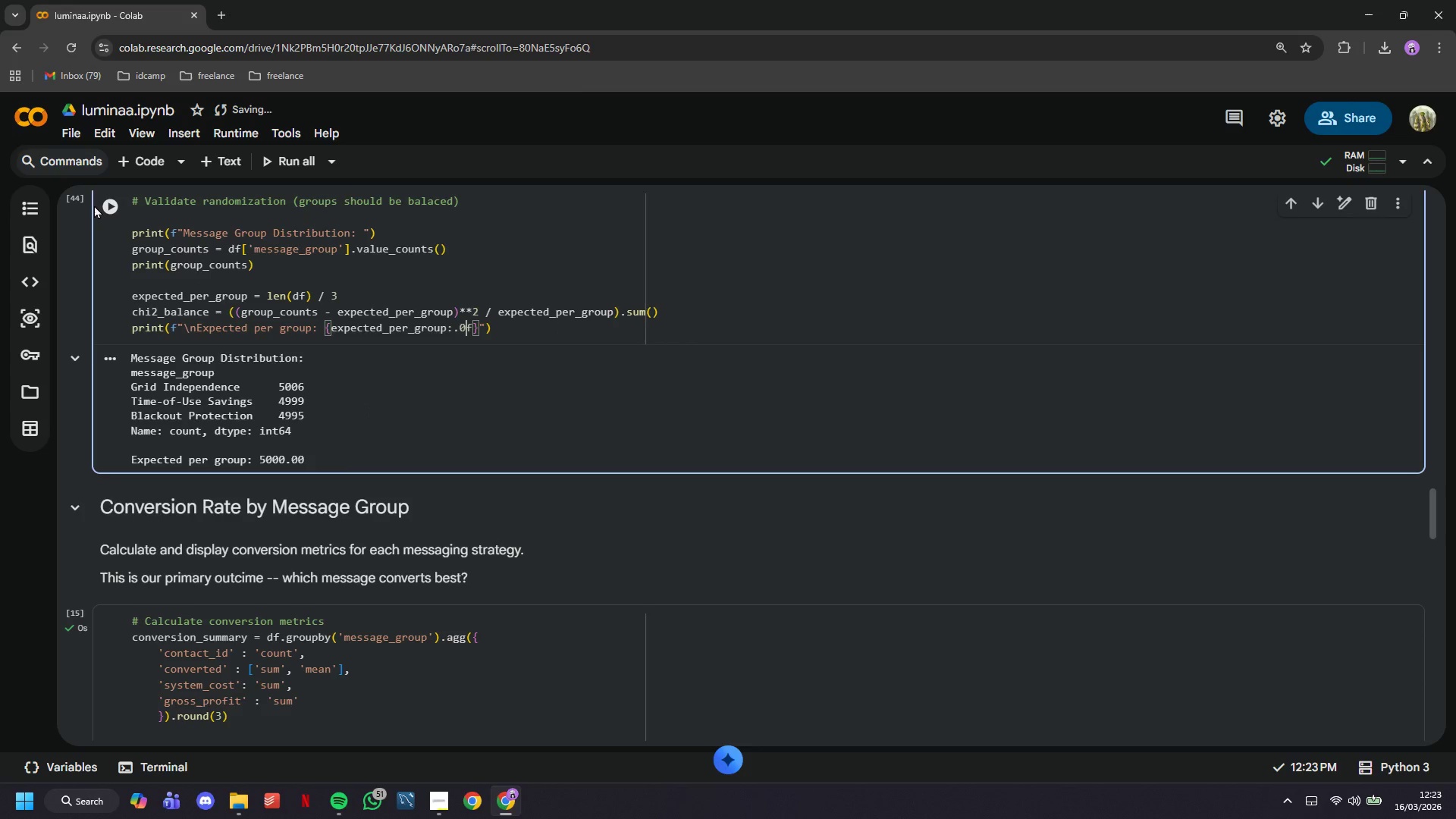 
left_click([106, 212])
 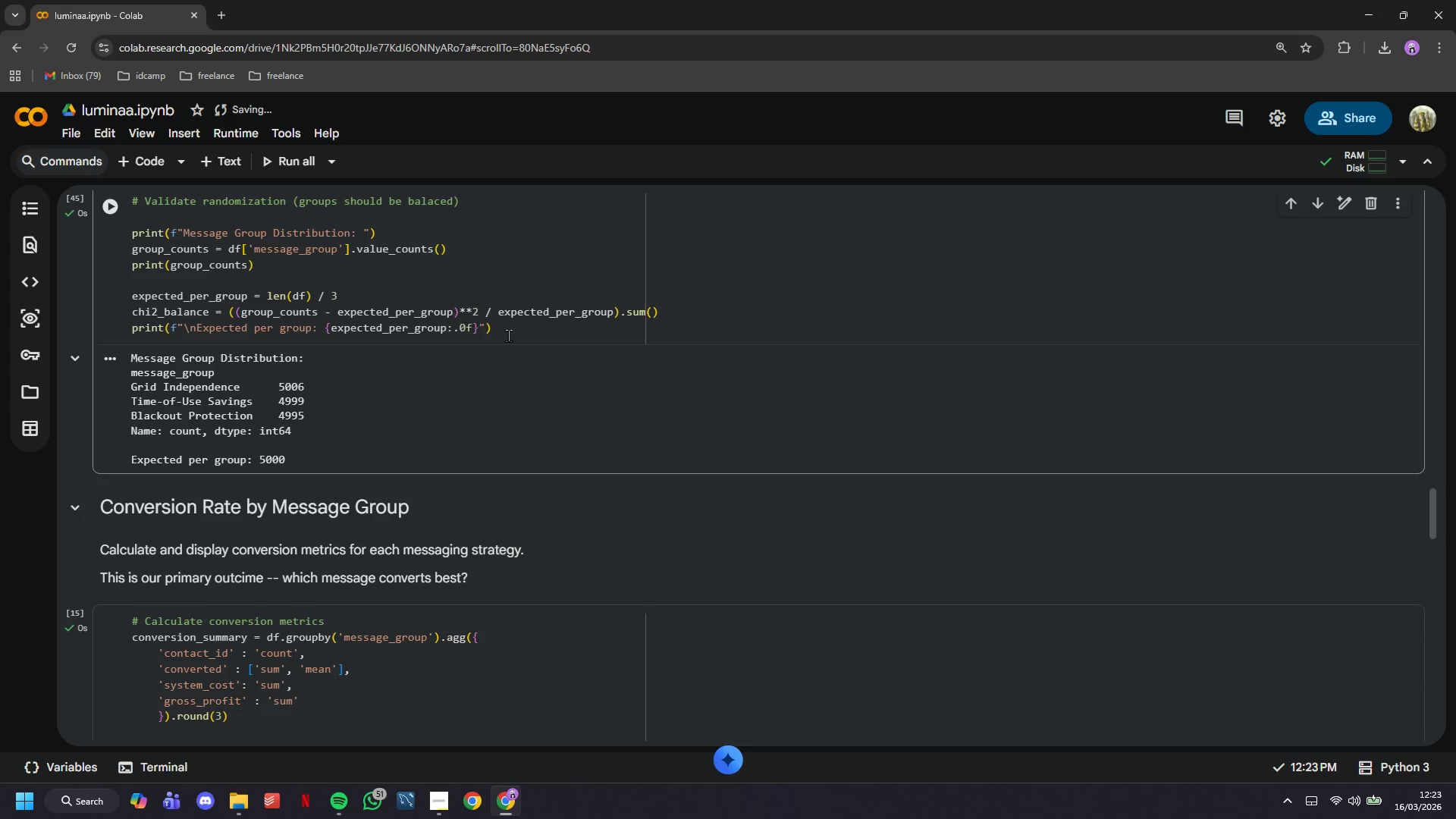 
left_click([508, 335])
 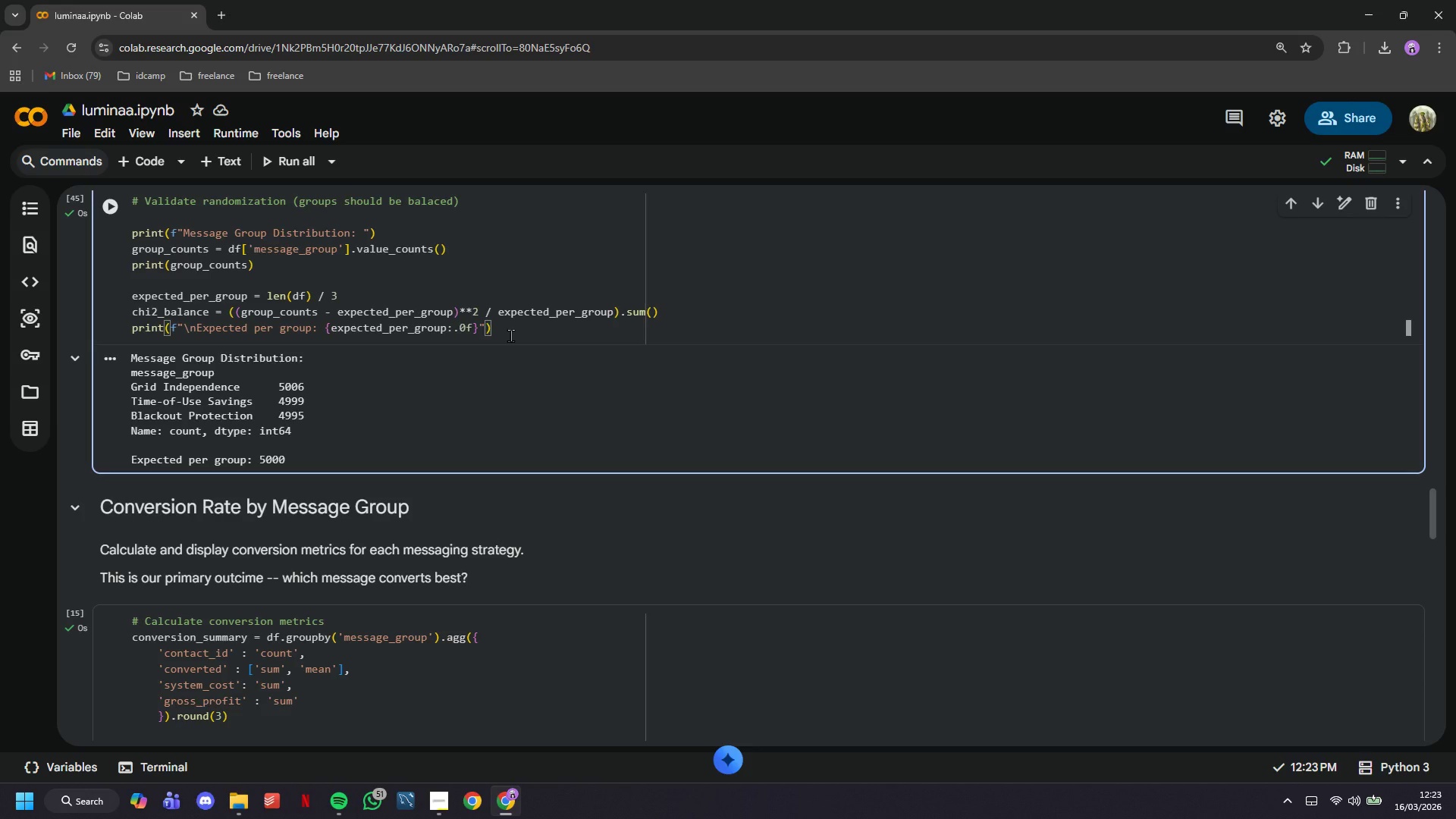 
wait(5.92)
 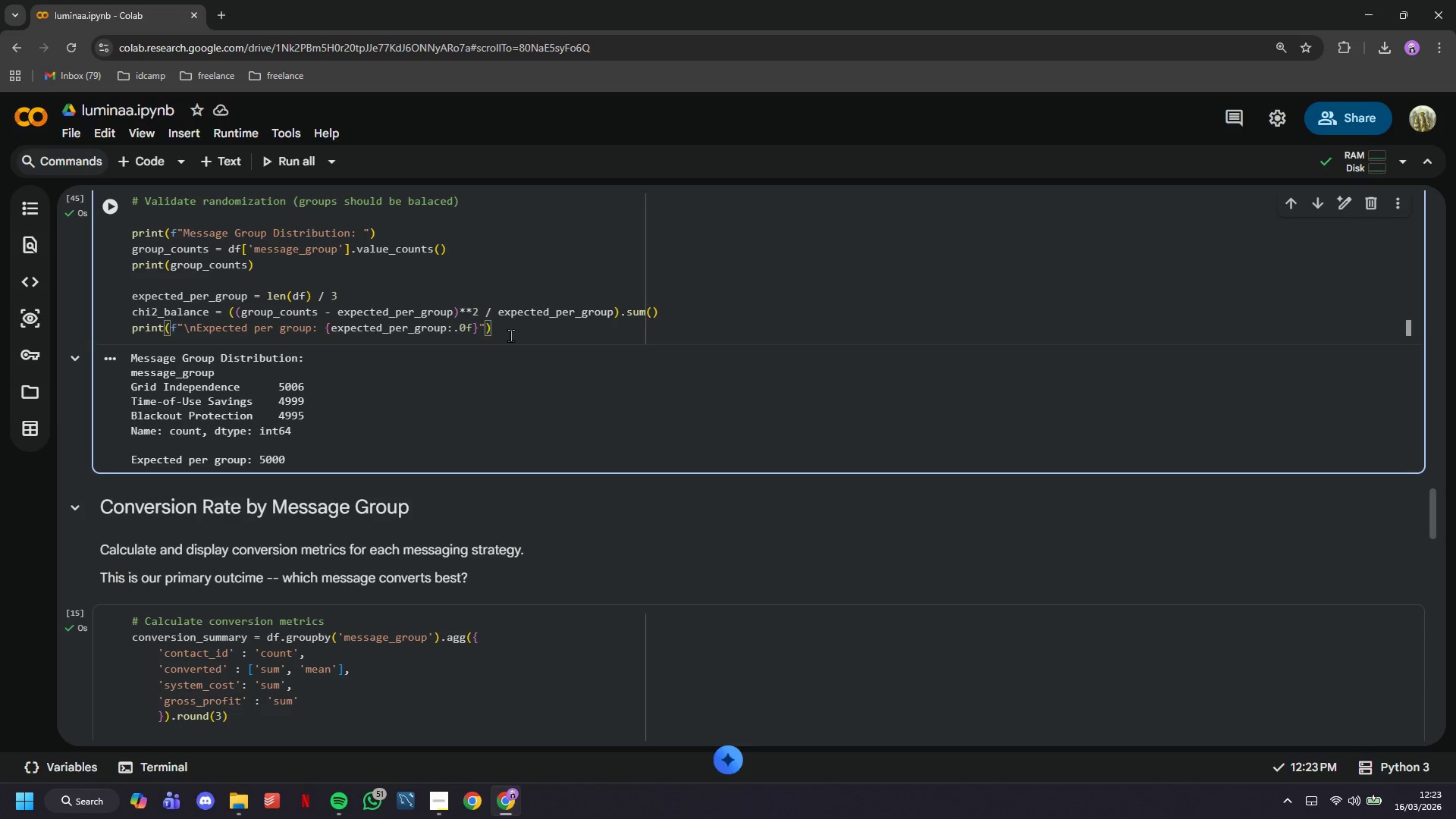 
key(Backslash)
 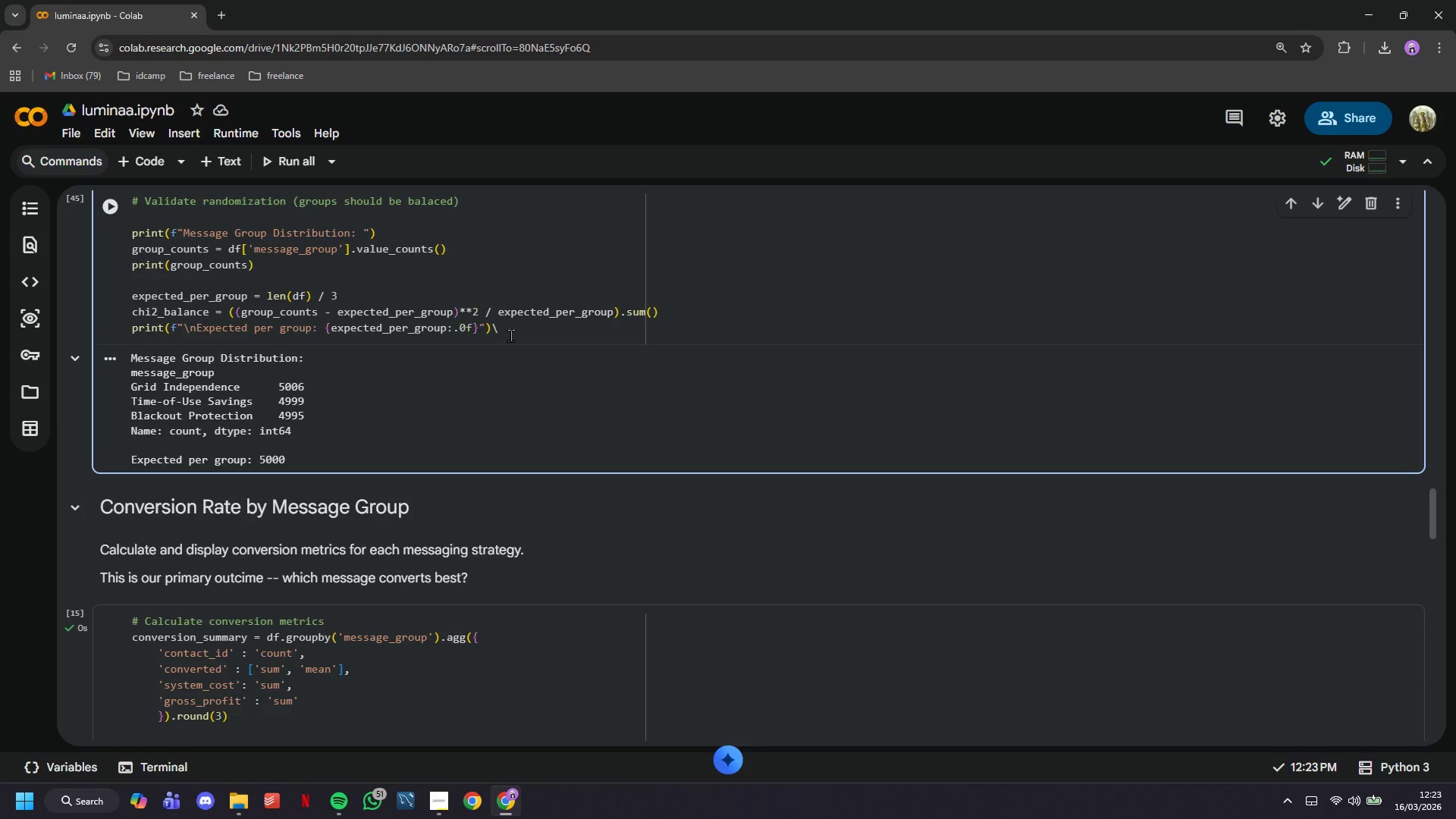 
key(Backspace)
 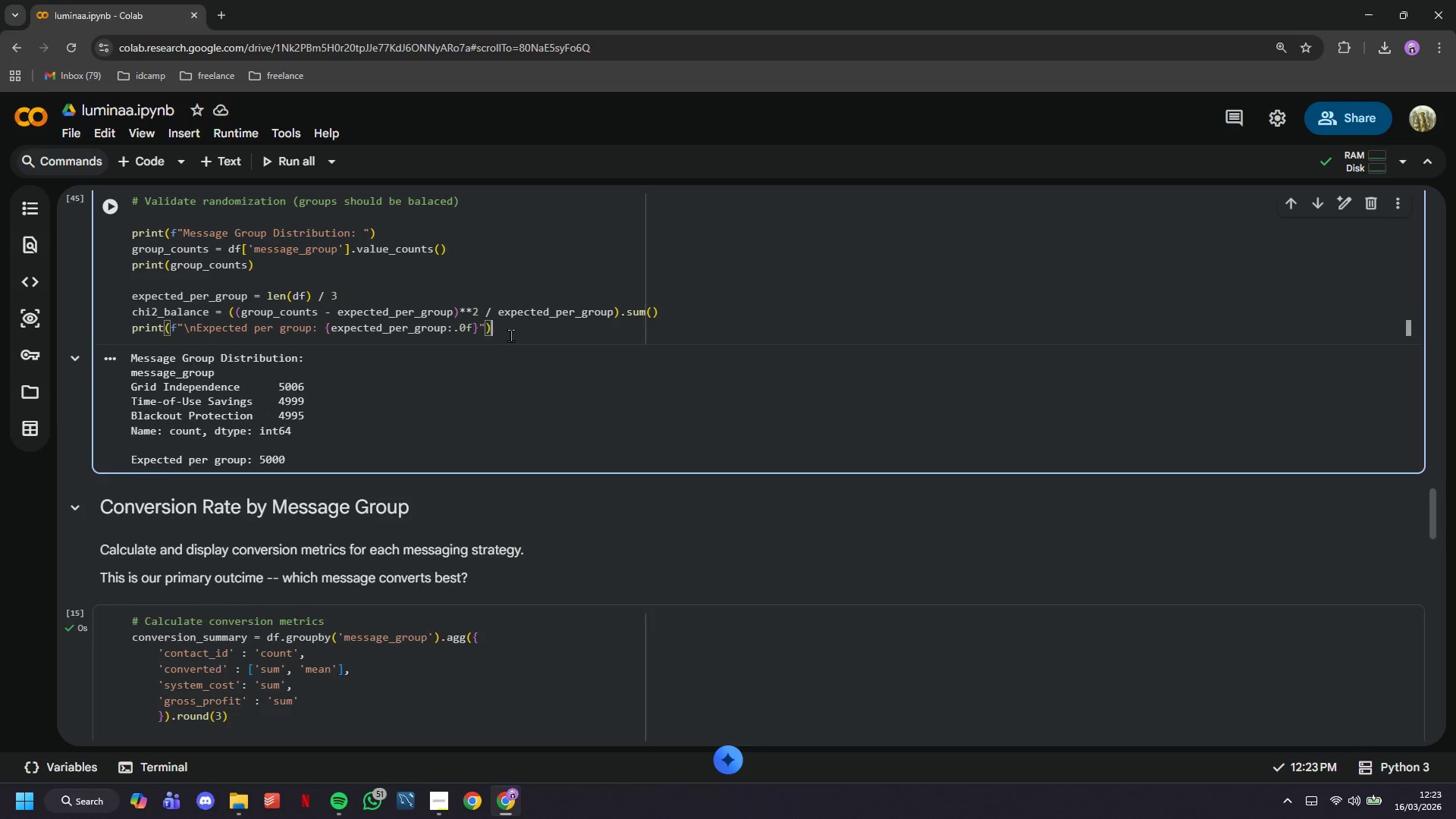 
key(Enter)
 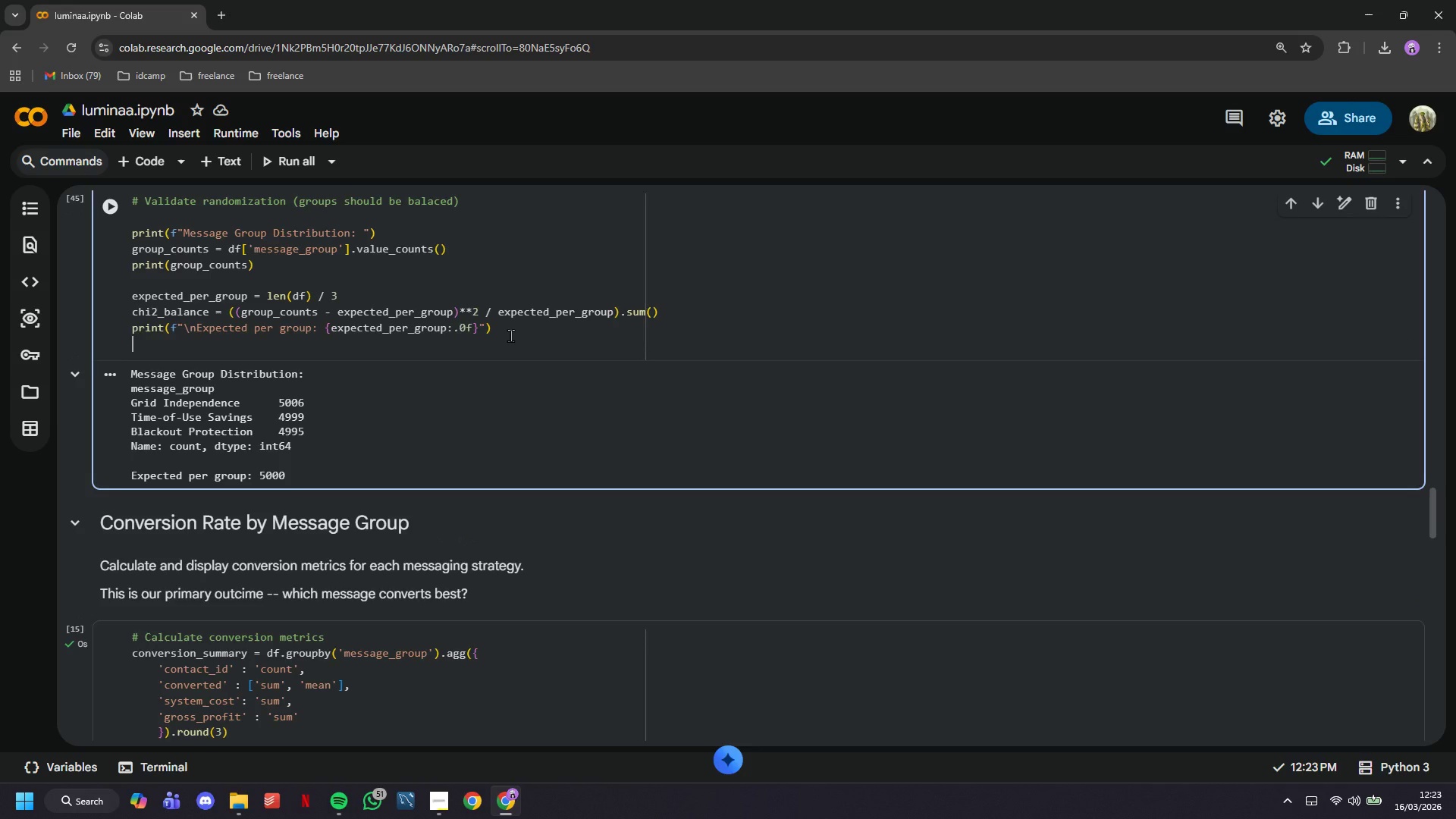 
type(print(f" - Chi-)
key(Tab)
 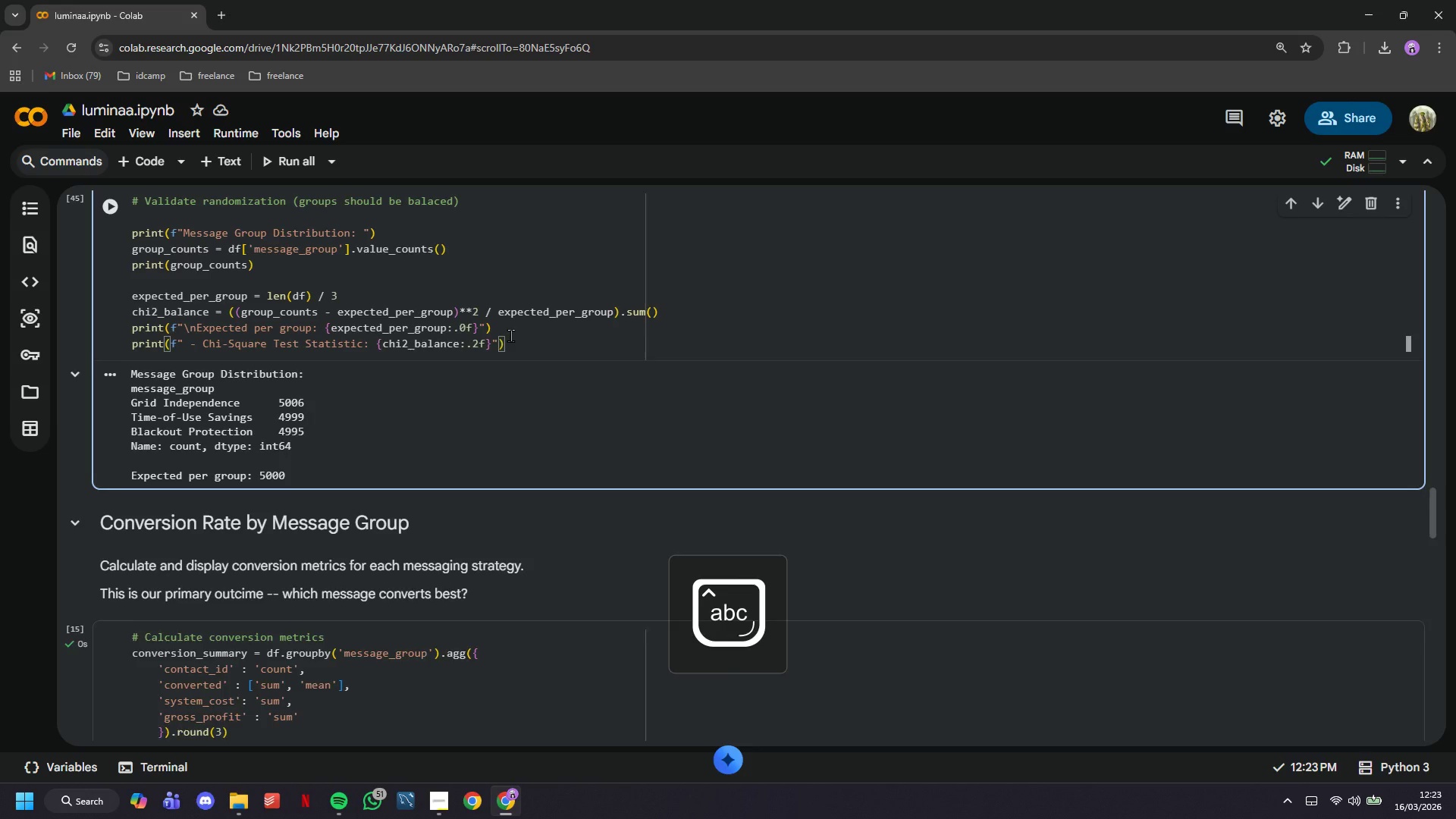 
key(Enter)
 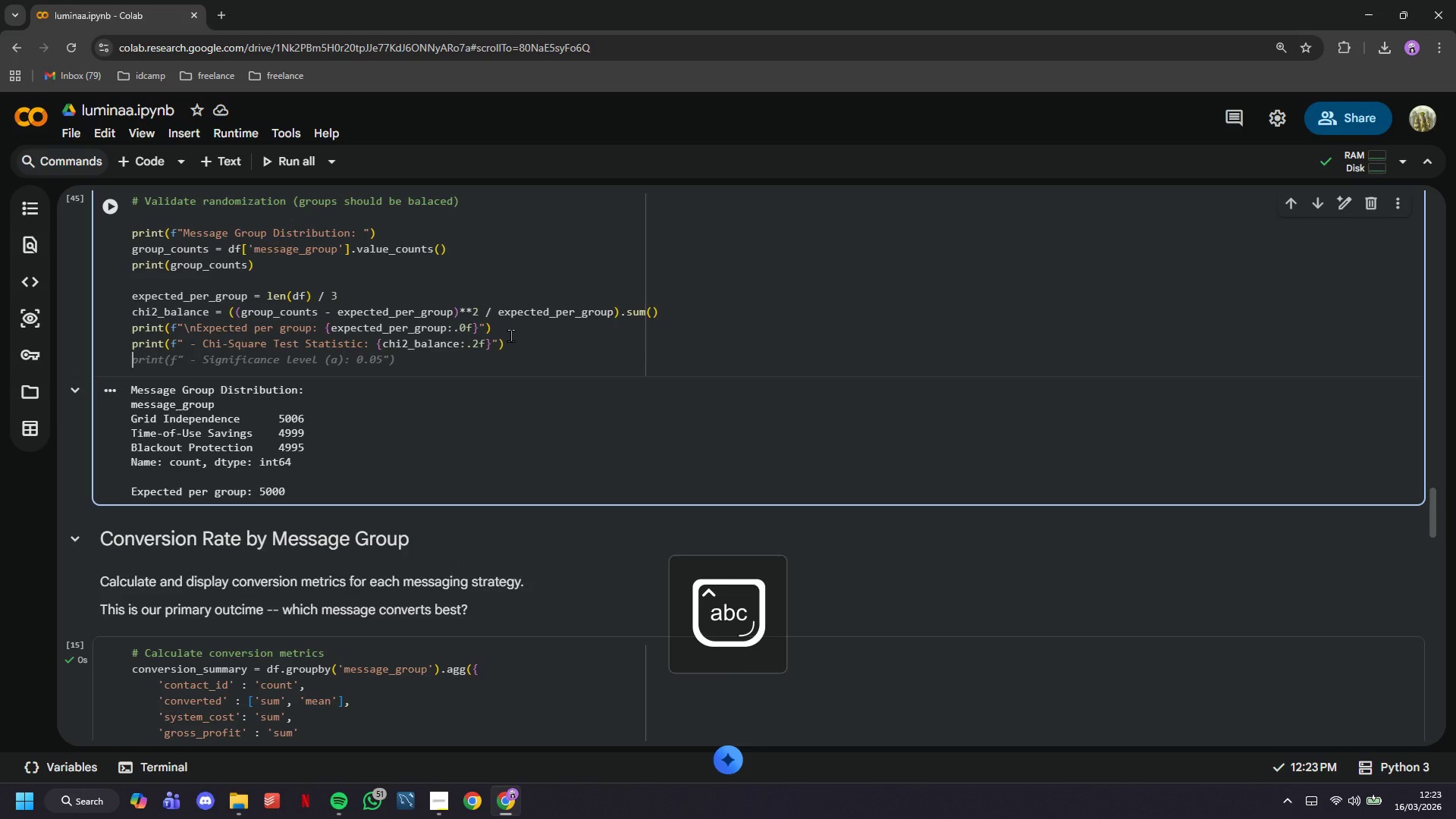 
key(Tab)
 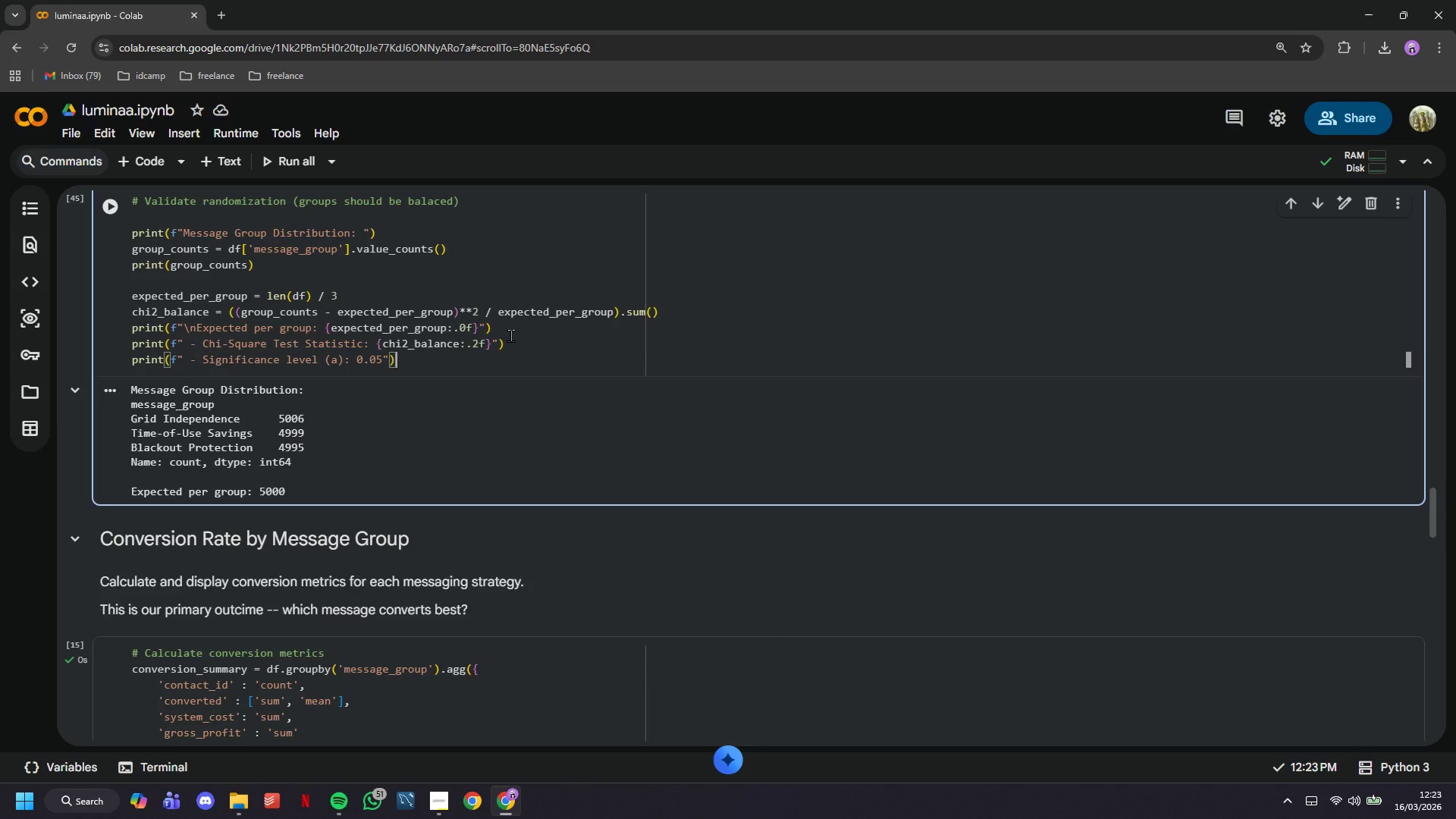 
hold_key(key=Backspace, duration=1.39)
 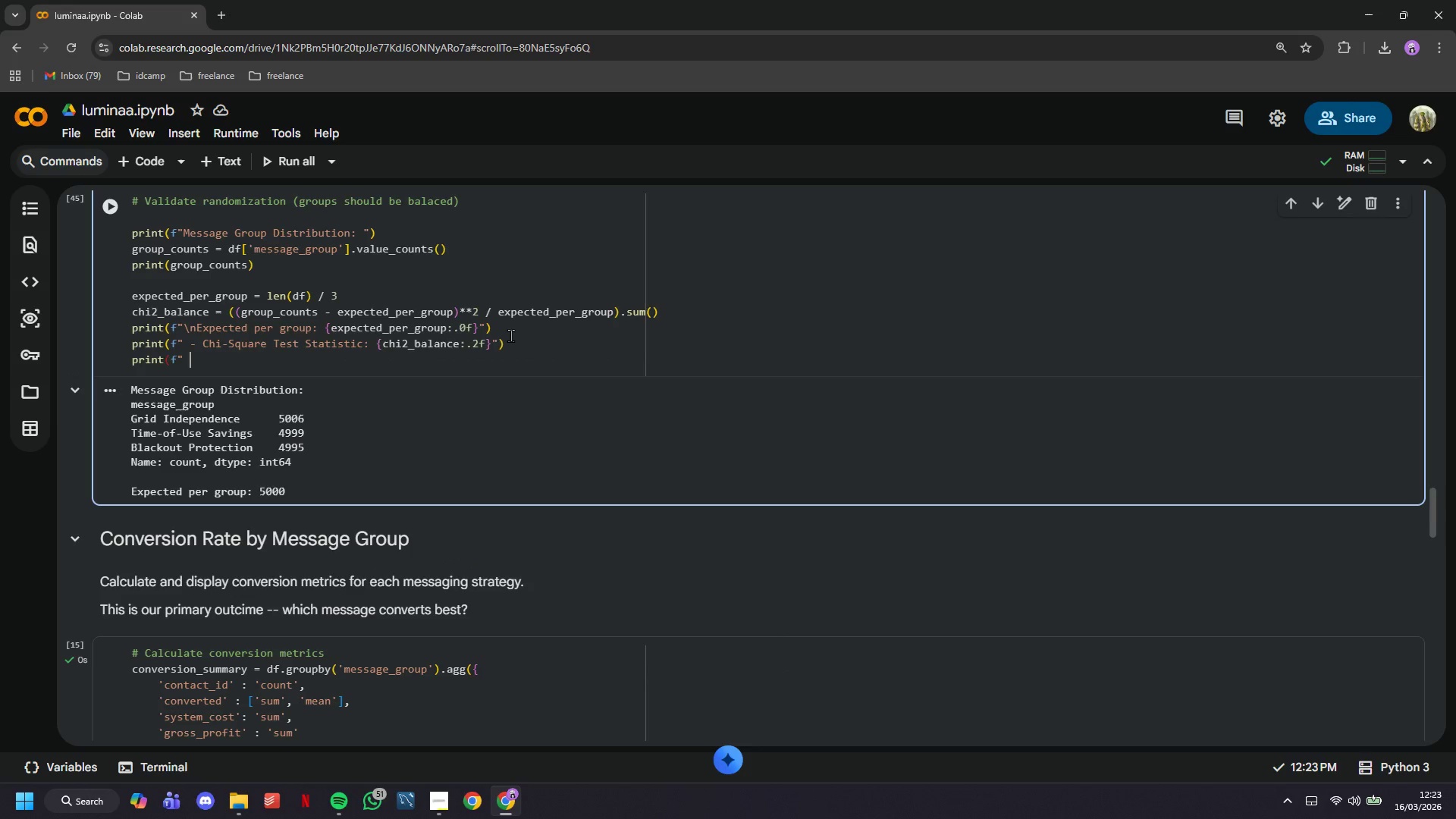 
key(Backspace)
 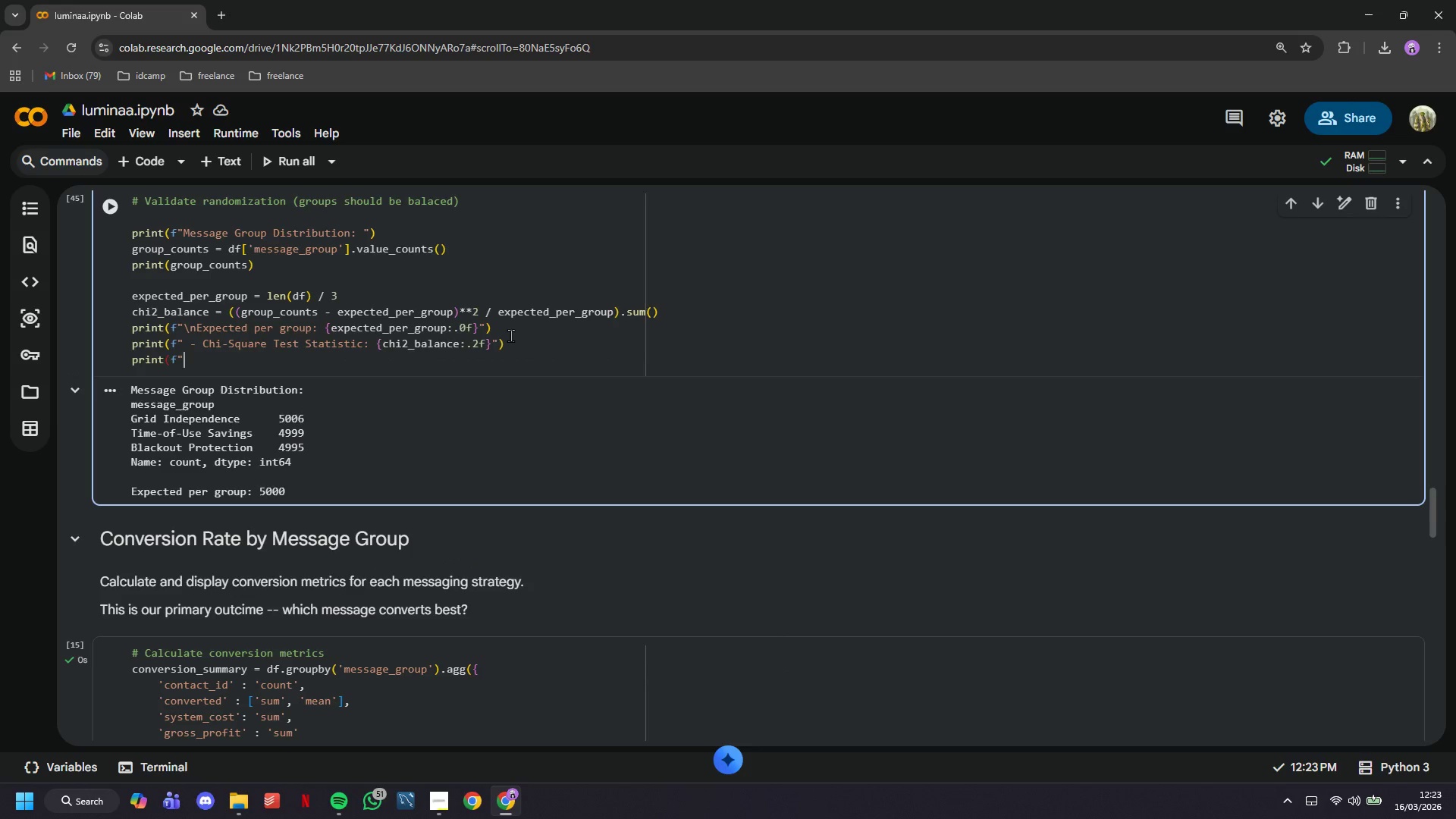 
key(Backspace)
 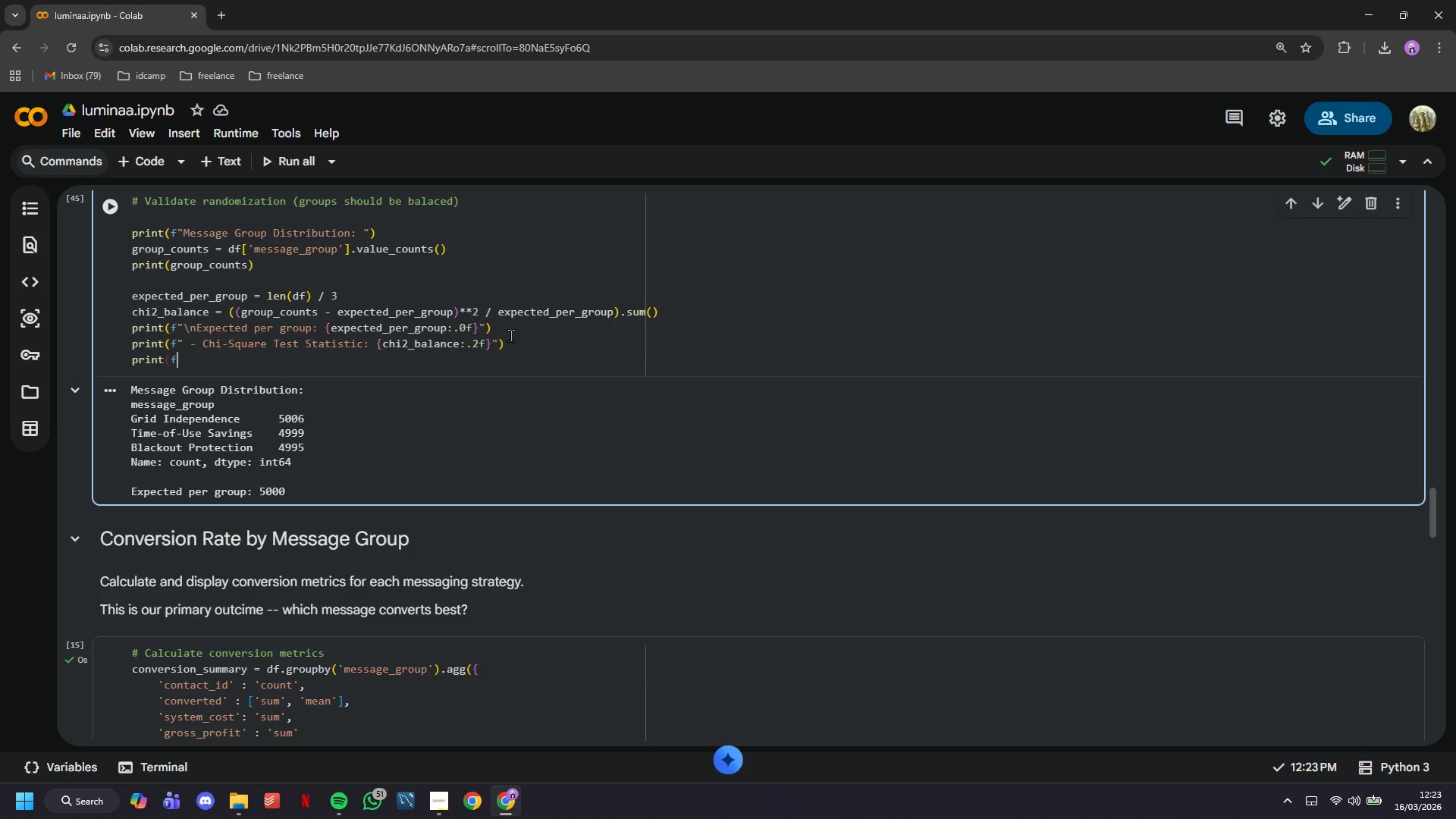 
key(Backspace)
 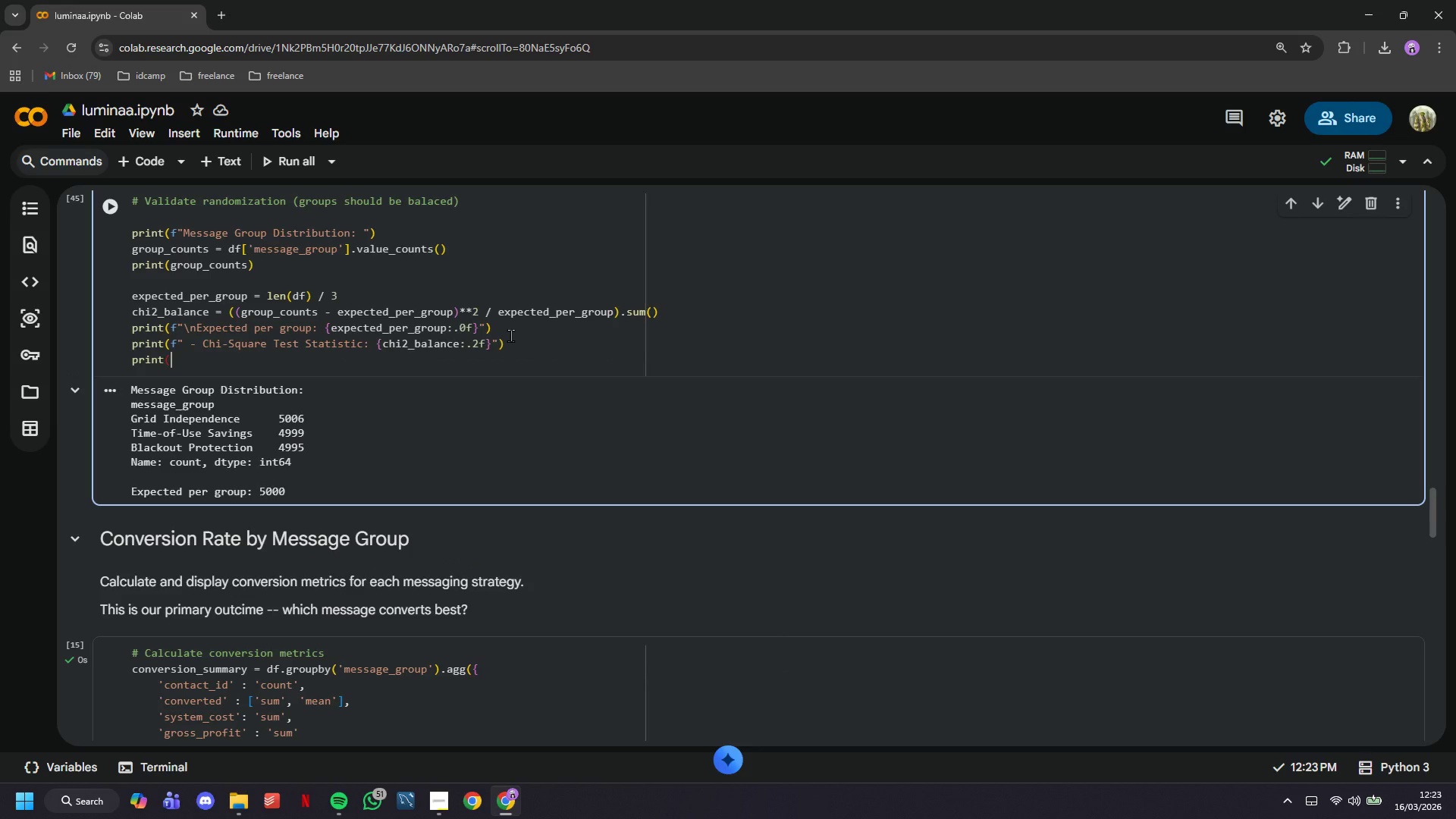 
key(Backspace)
 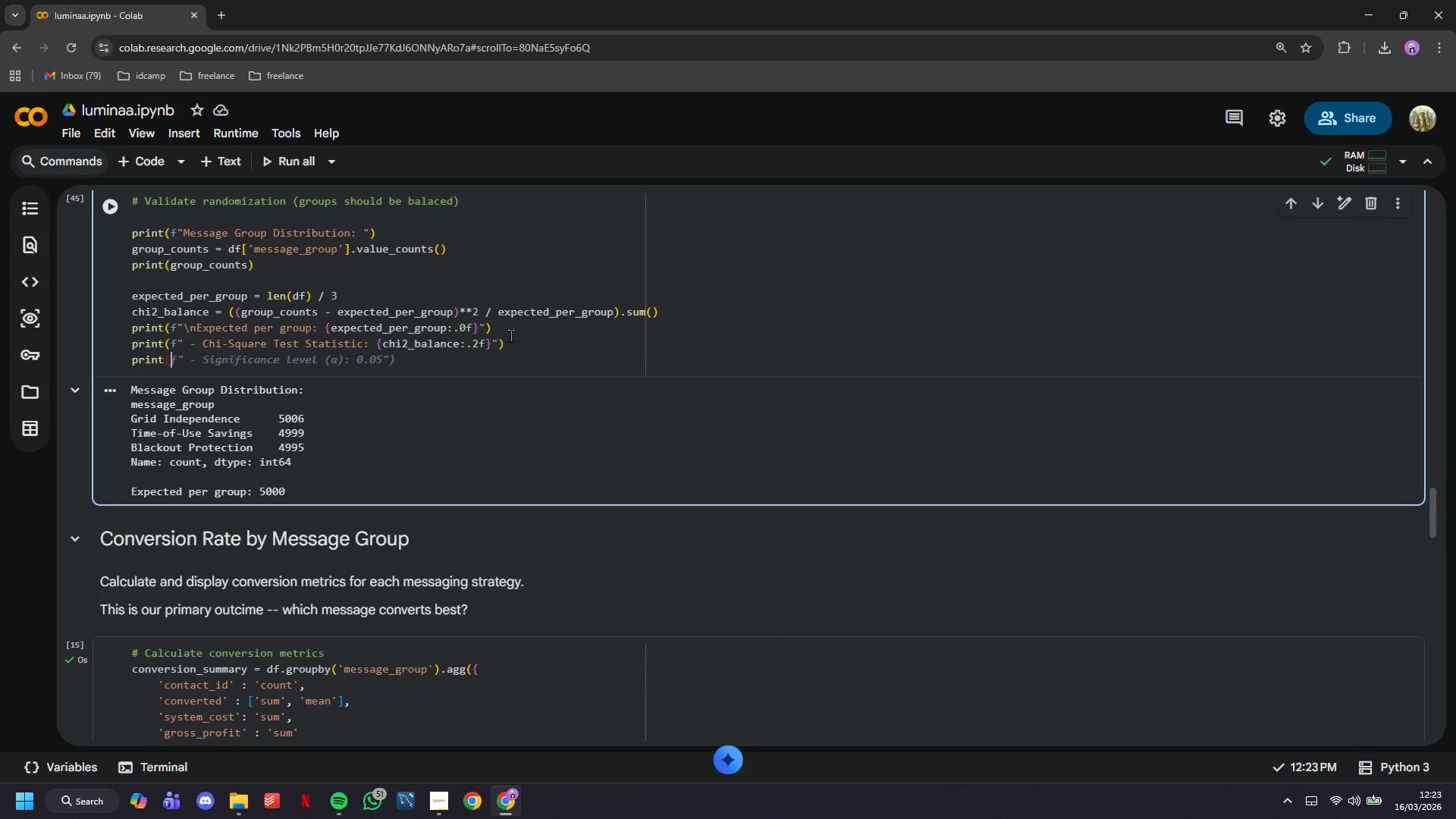 
key(Shift+0)
 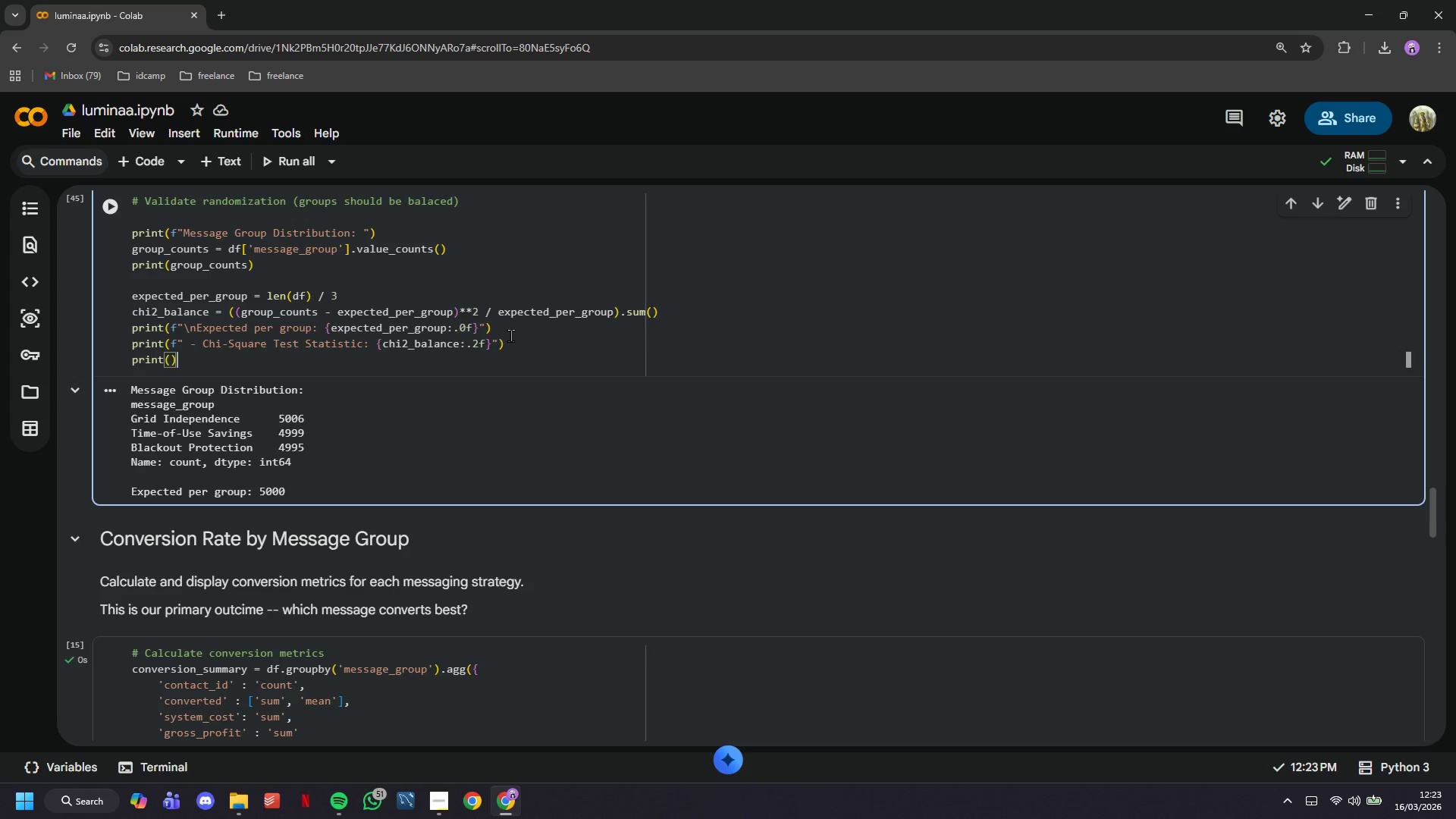 
key(ArrowLeft)
 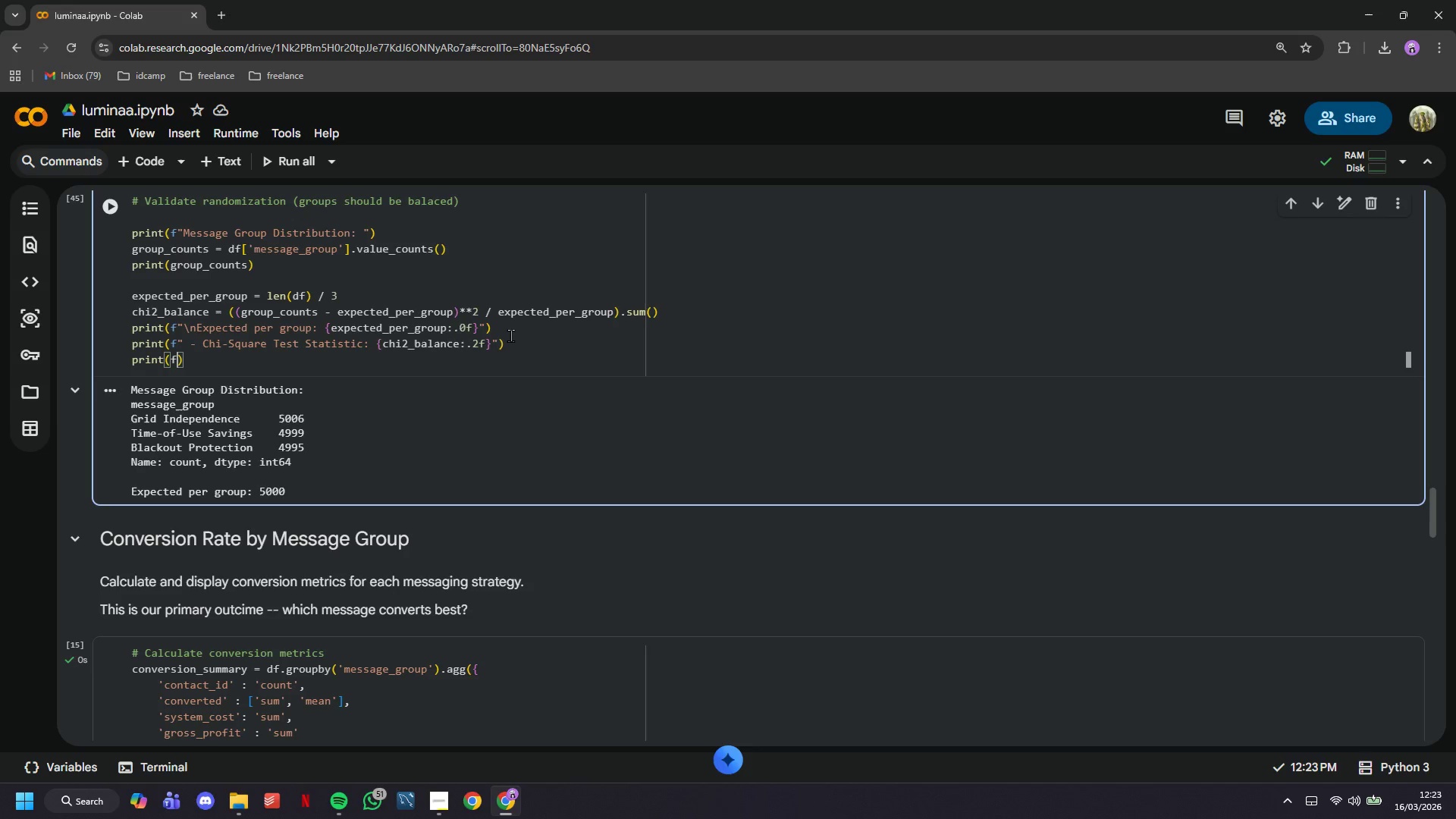 
type(f" Result: {'Well Bakanced)
 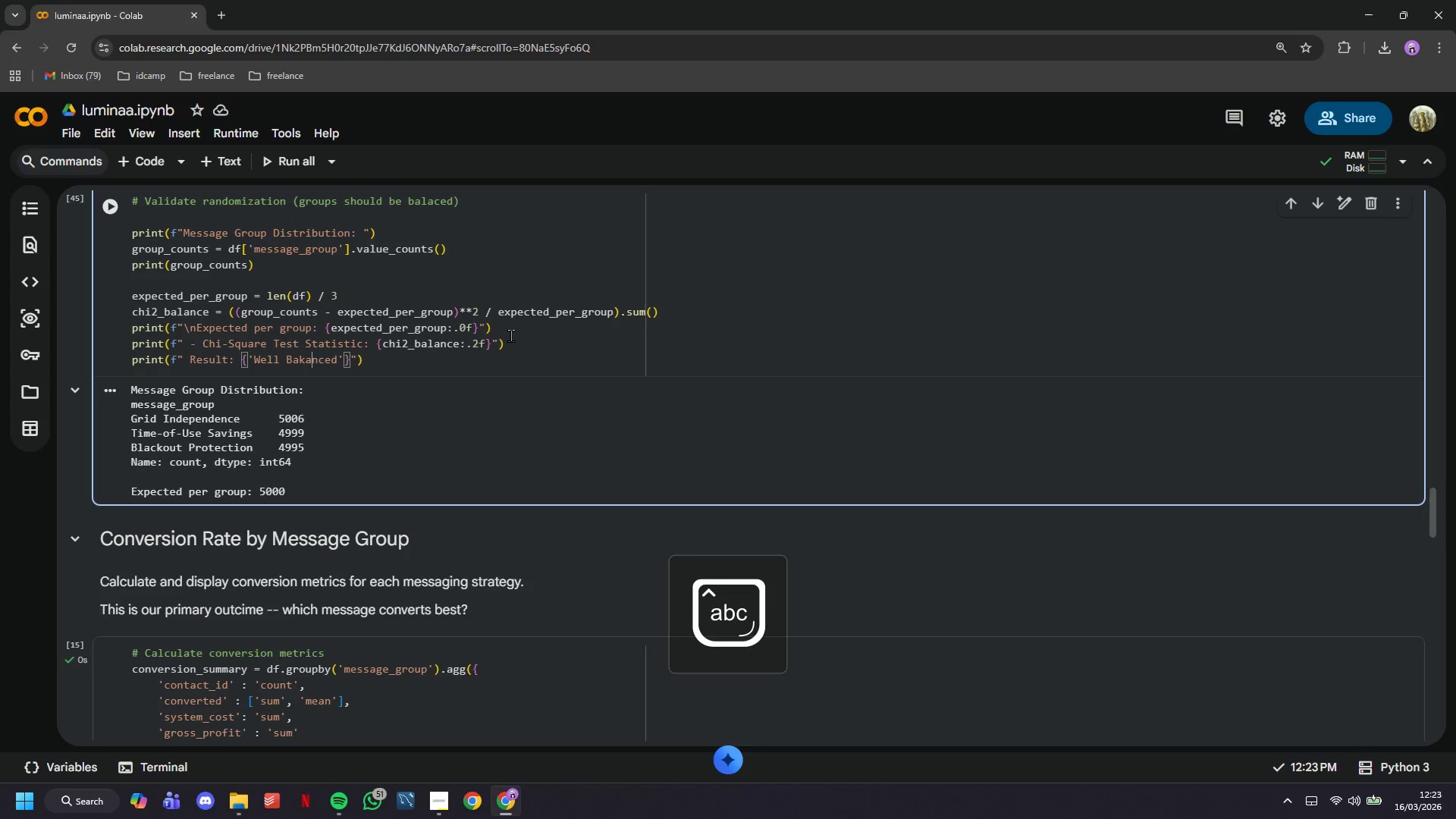 
 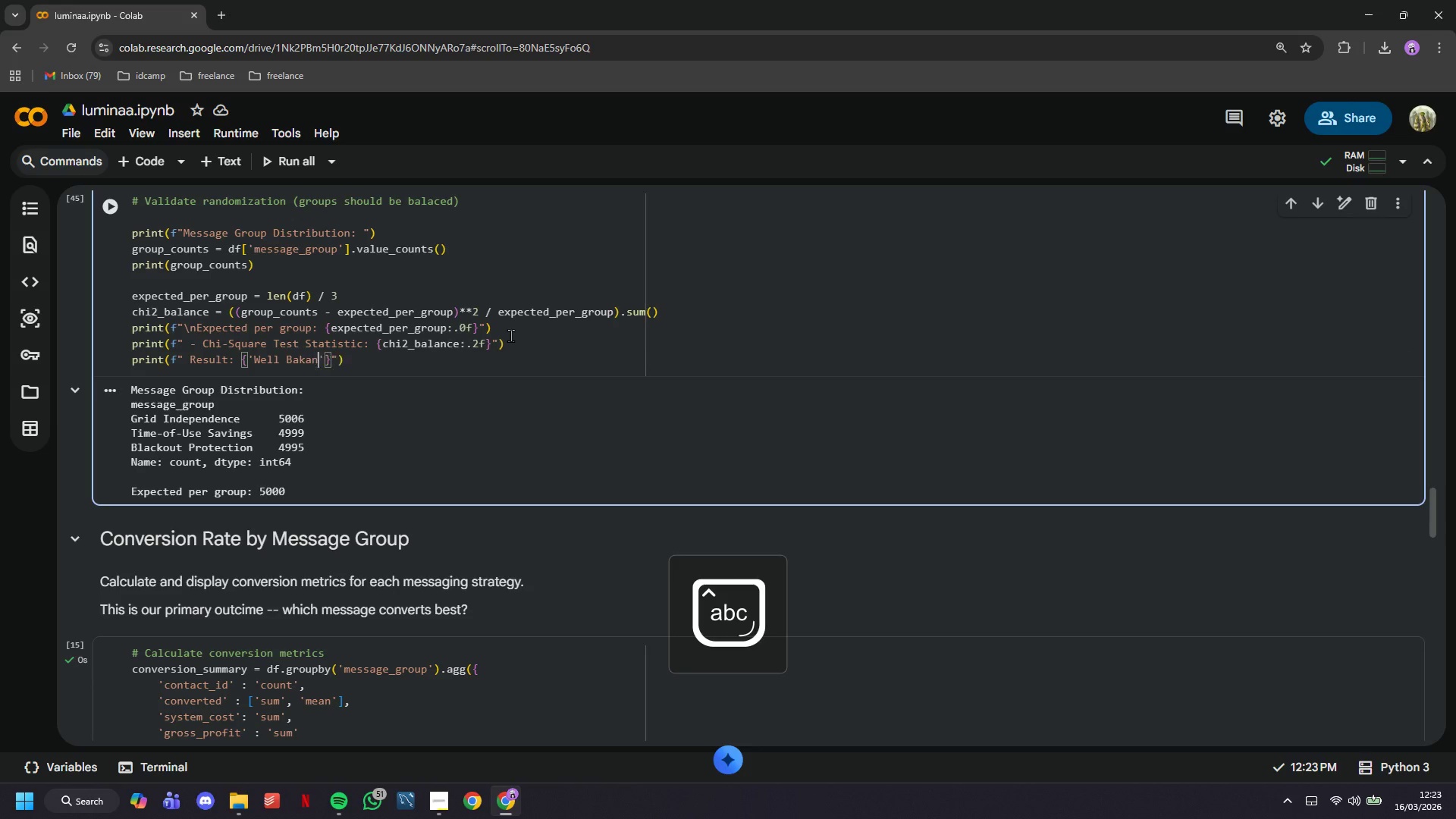 
key(ArrowLeft)
 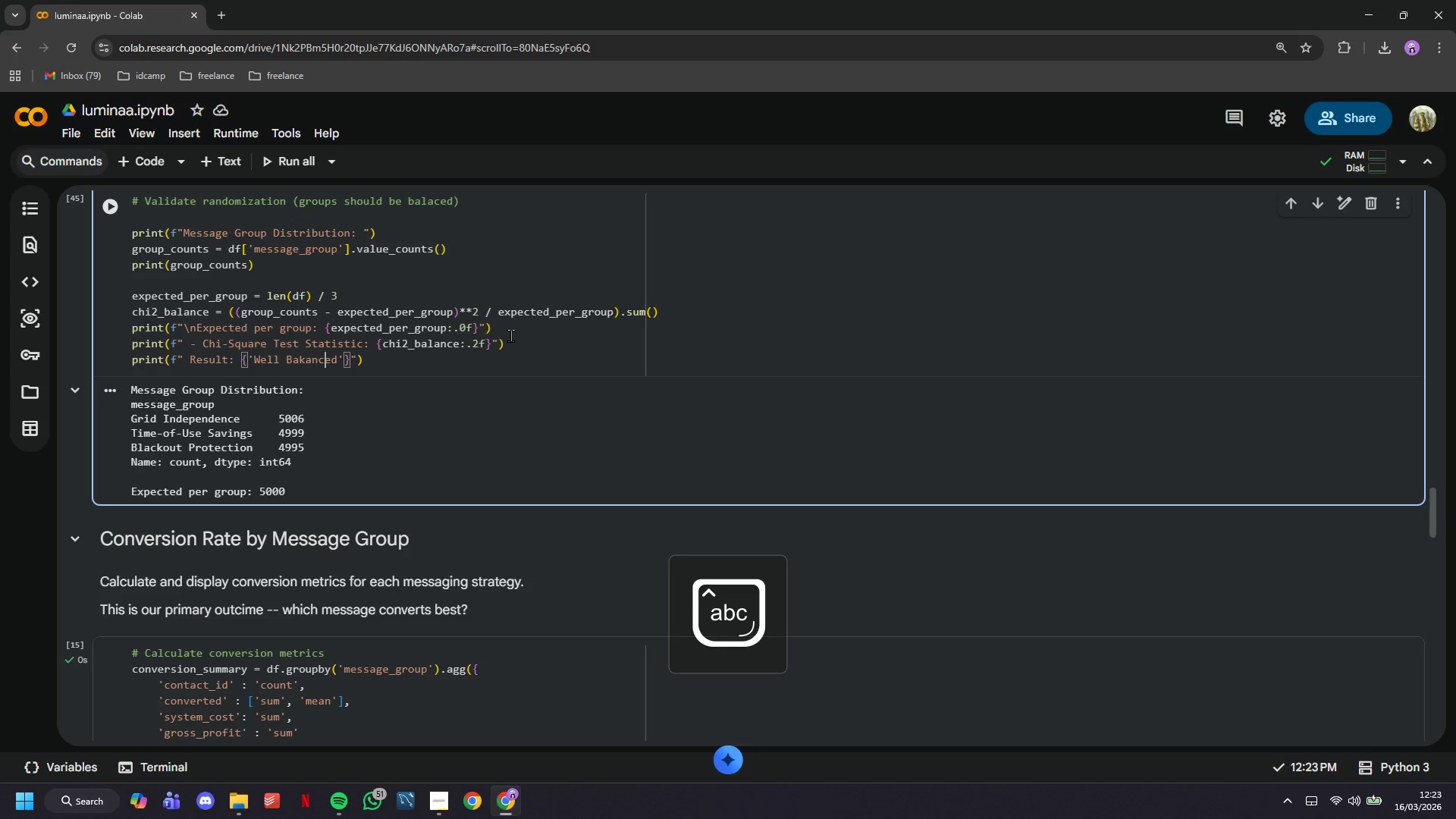 
key(ArrowLeft)
 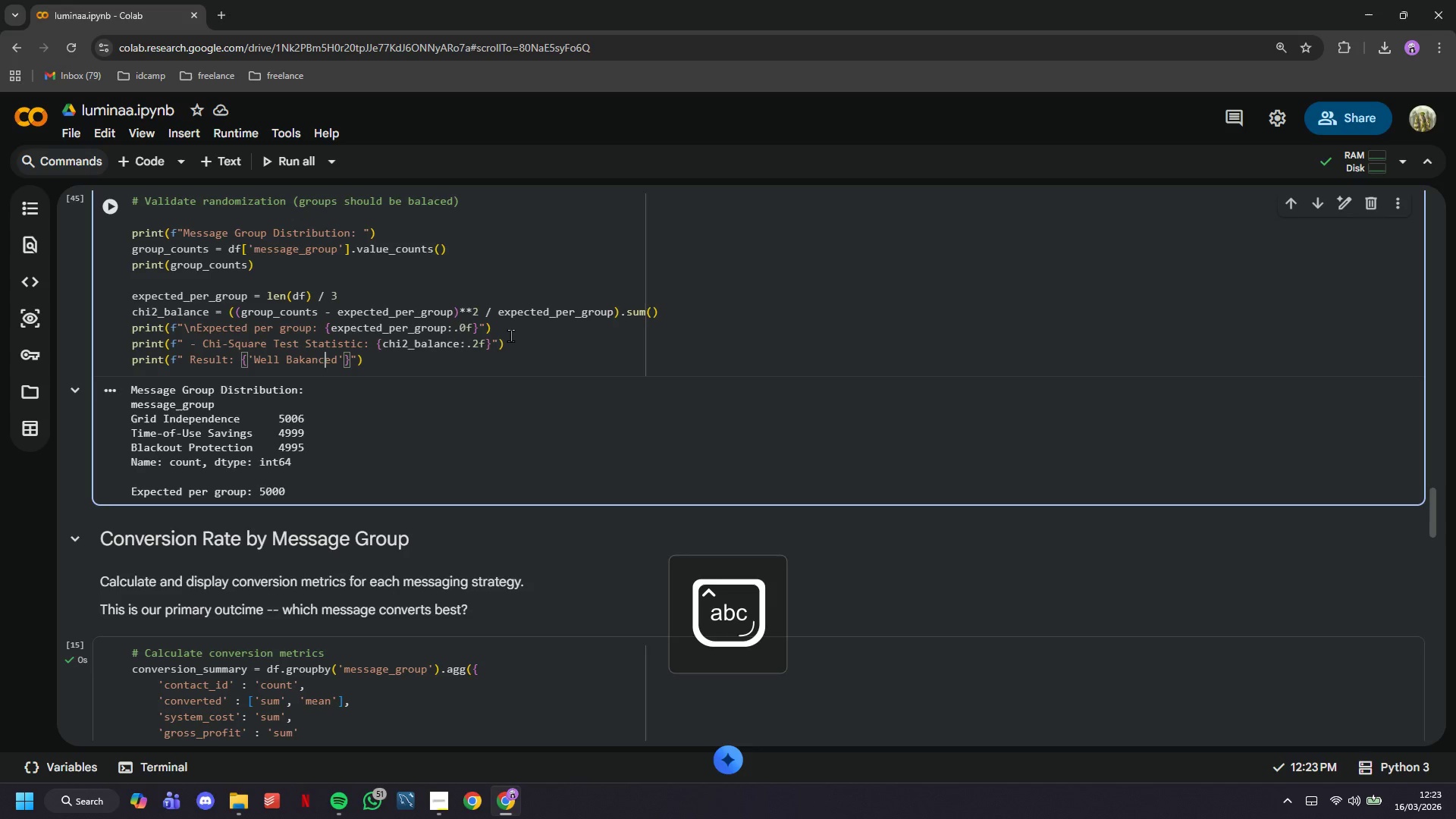 
key(ArrowLeft)
 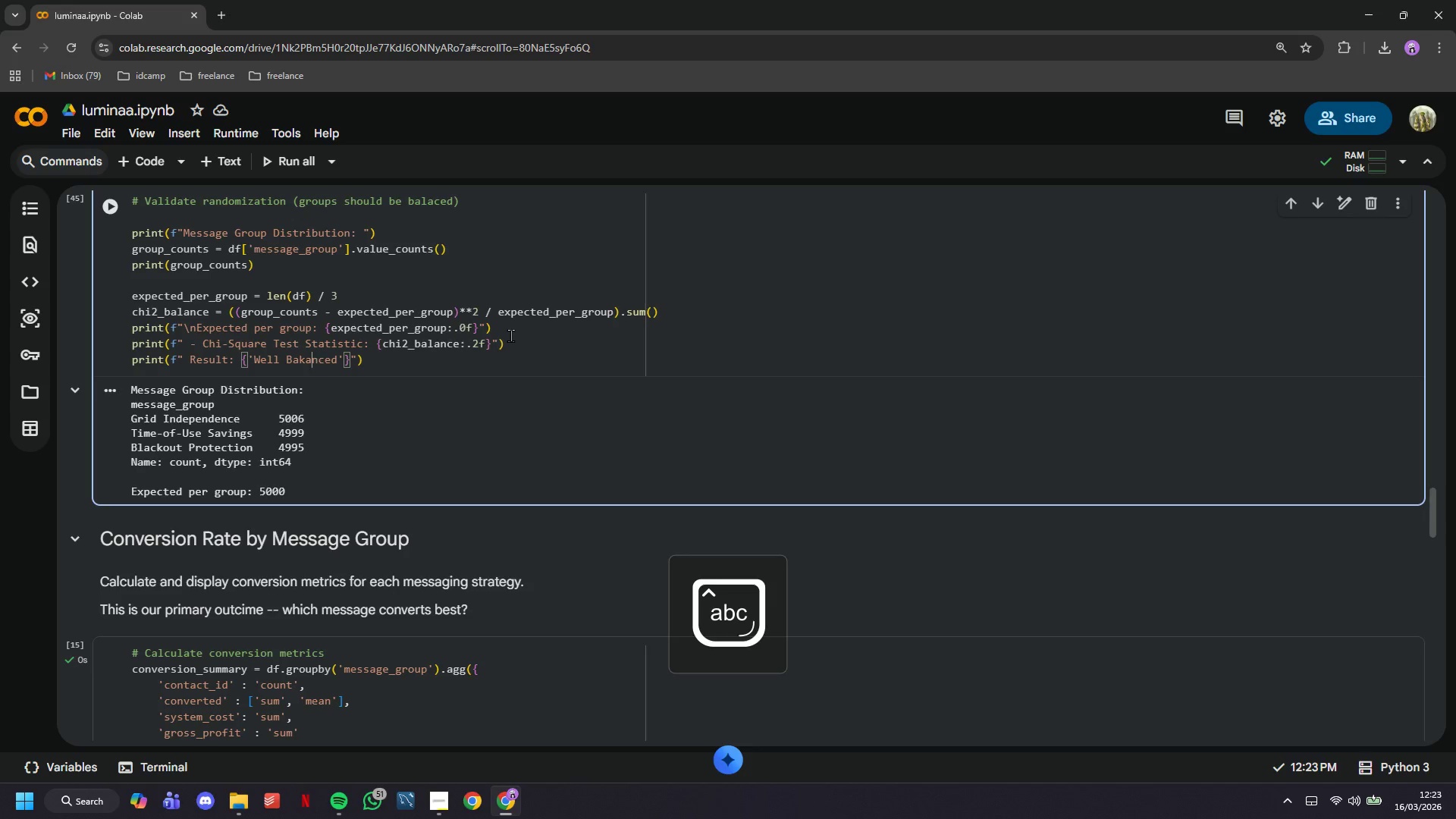 
key(ArrowLeft)
 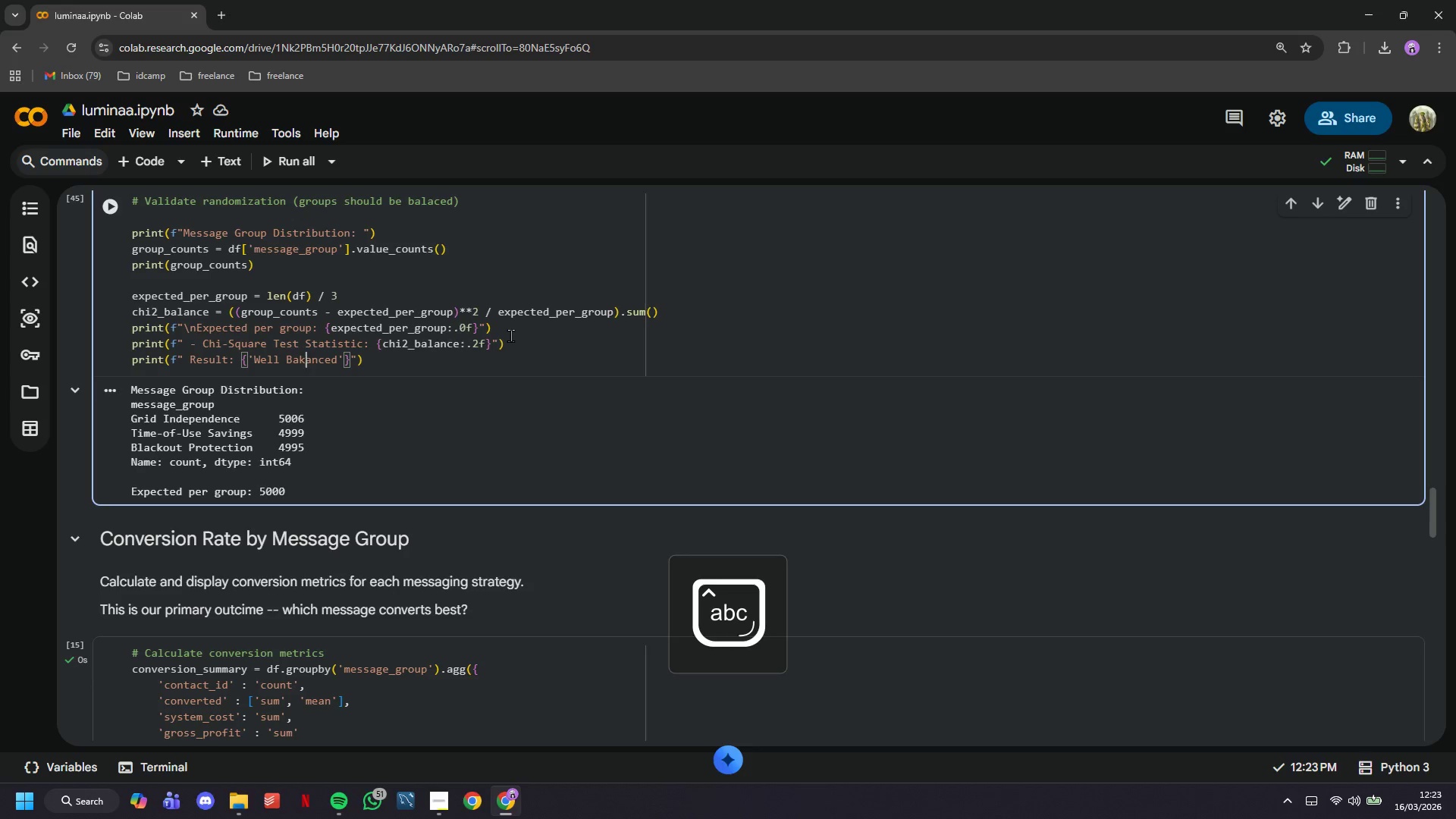 
key(ArrowLeft)
 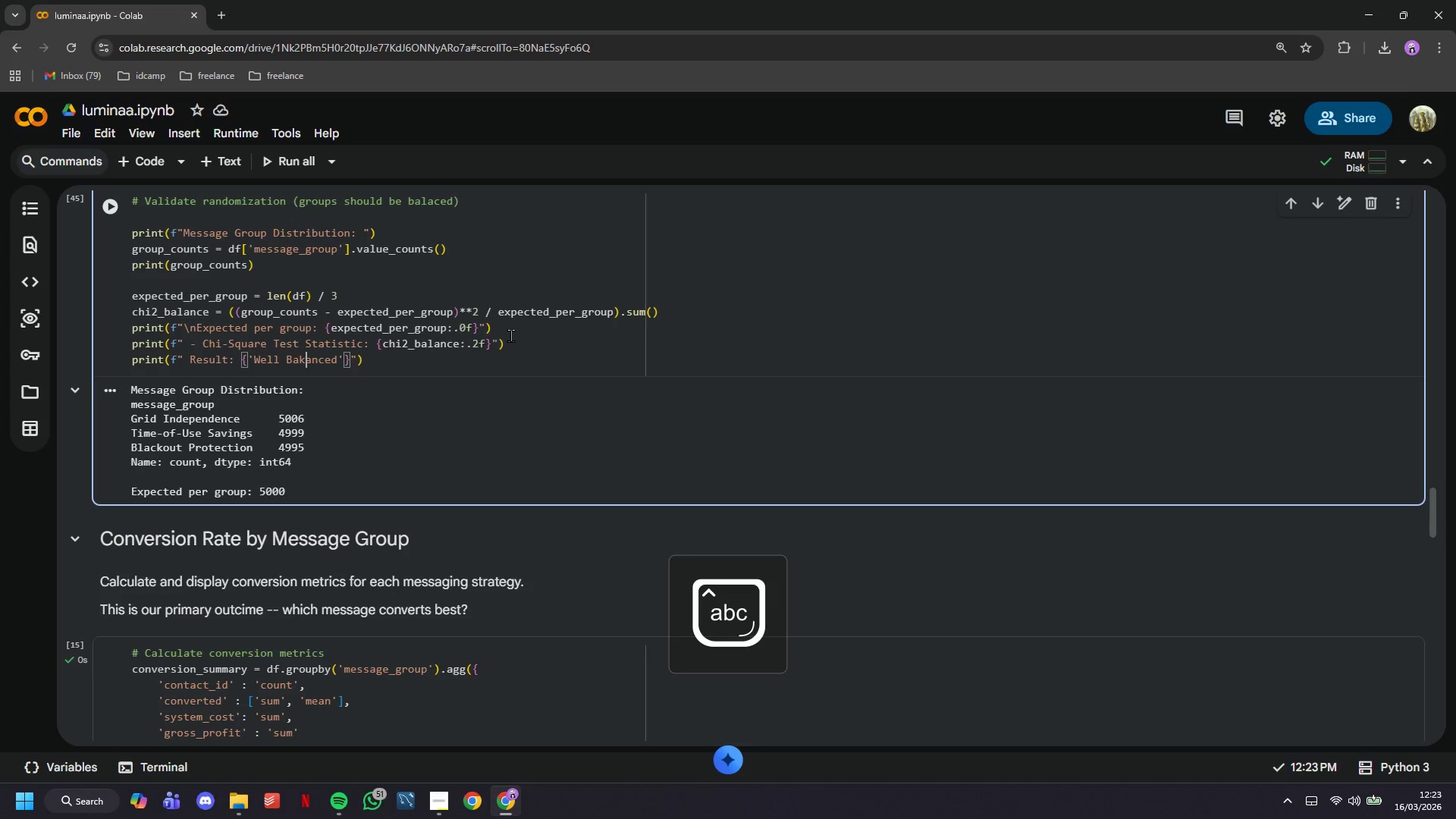 
key(Backspace)
 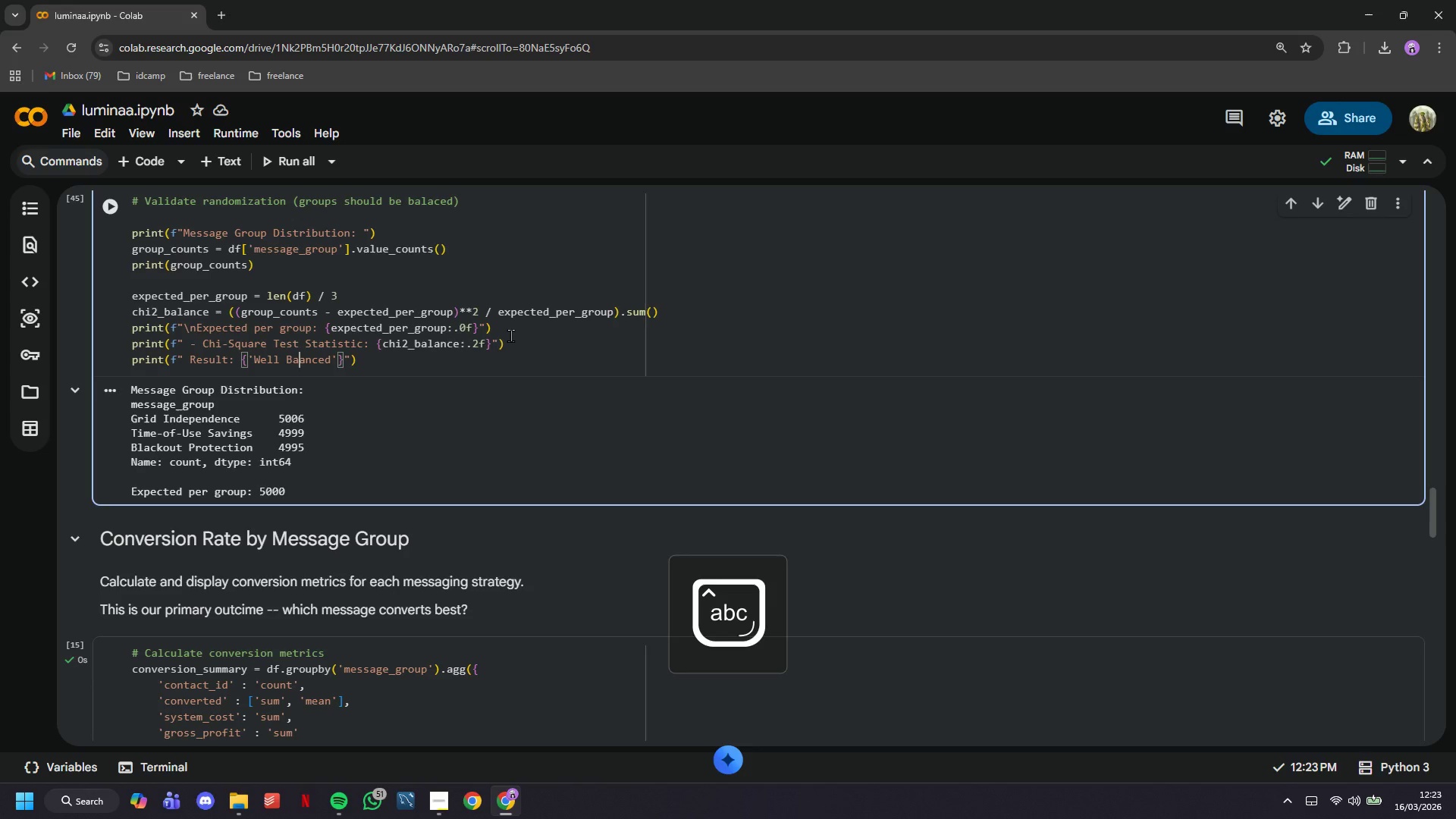 
key(L)
 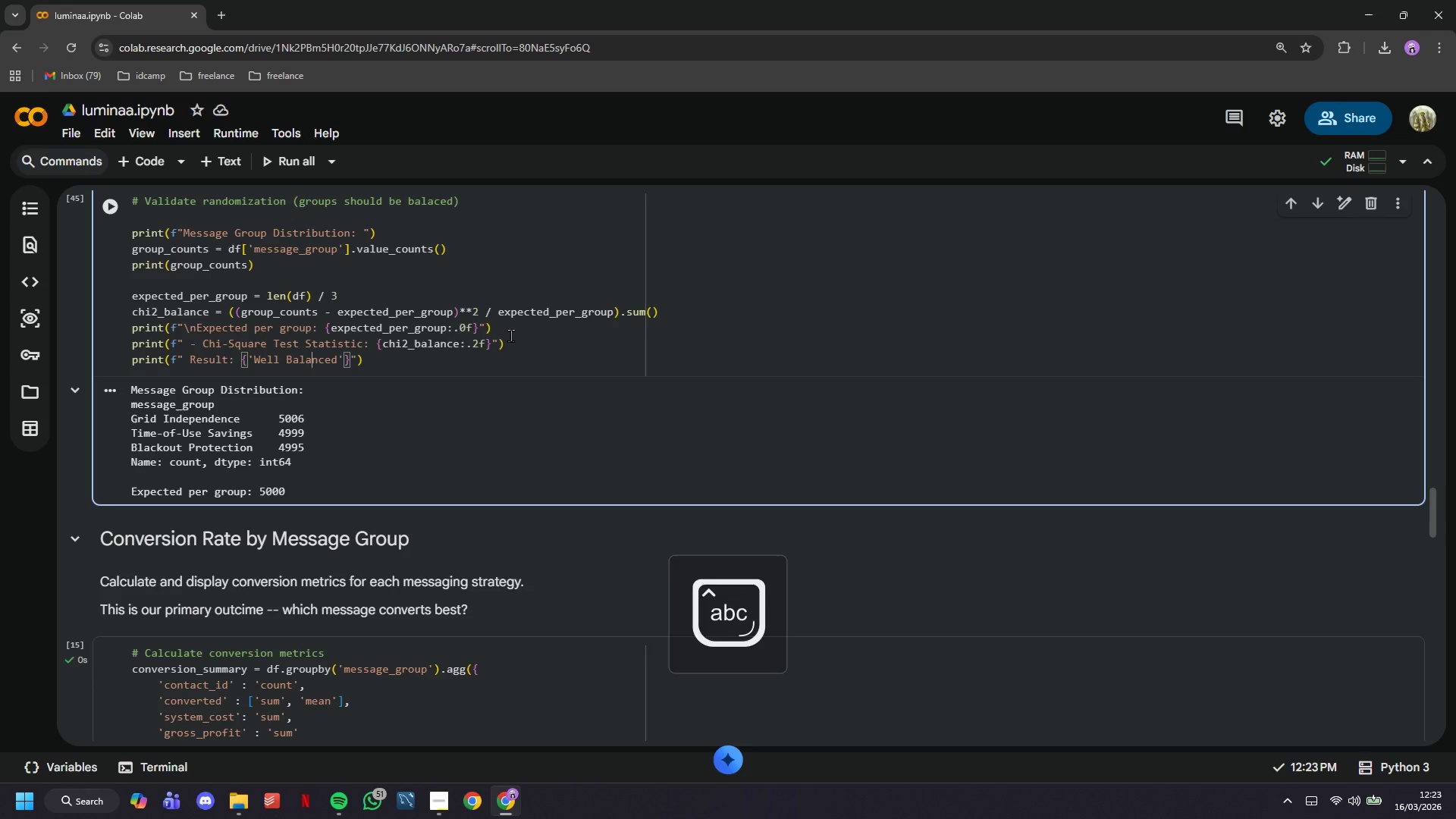 
hold_key(key=ArrowRight, duration=0.69)
 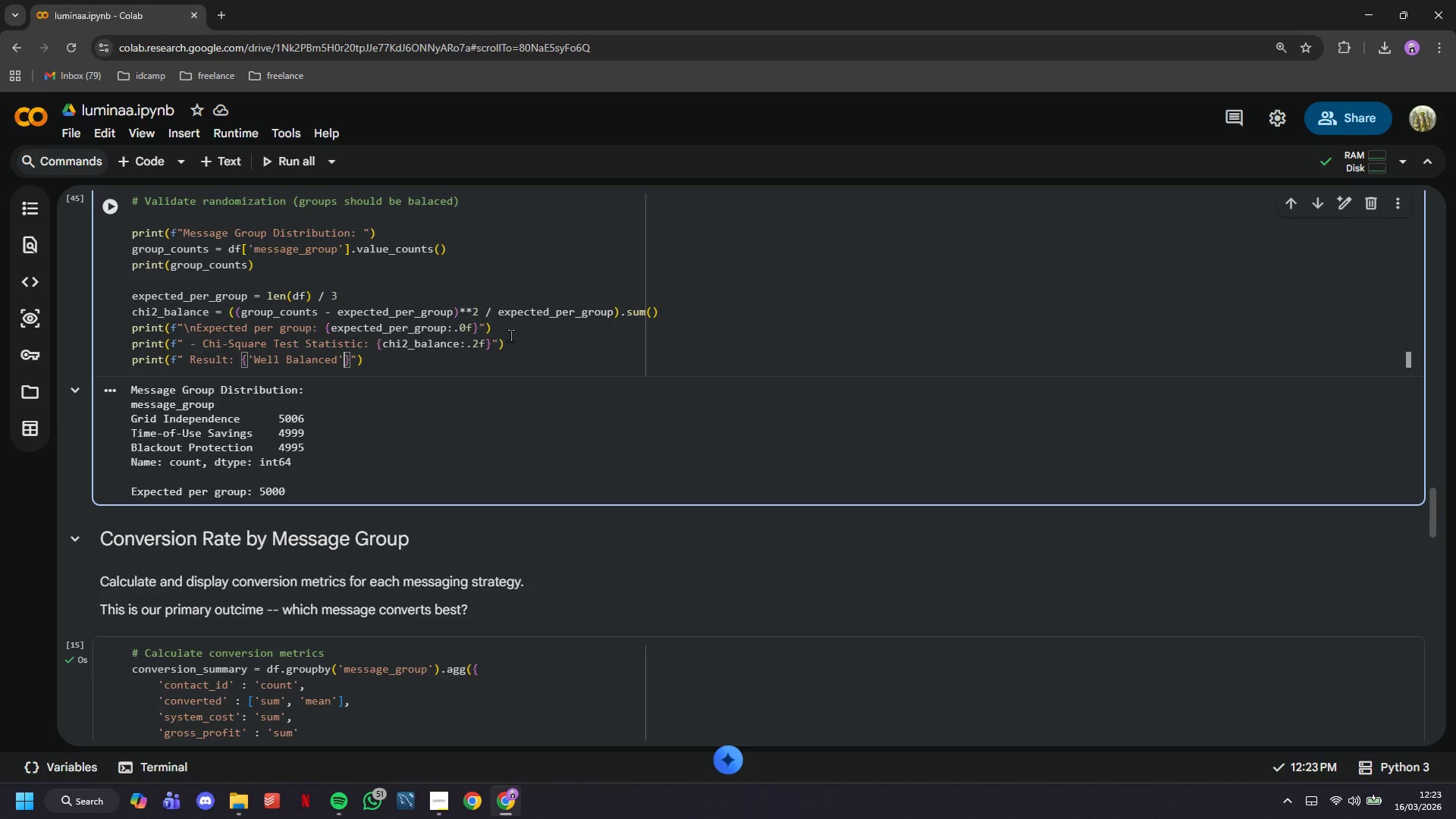 
hold_key(key=ArrowRight, duration=1.28)
 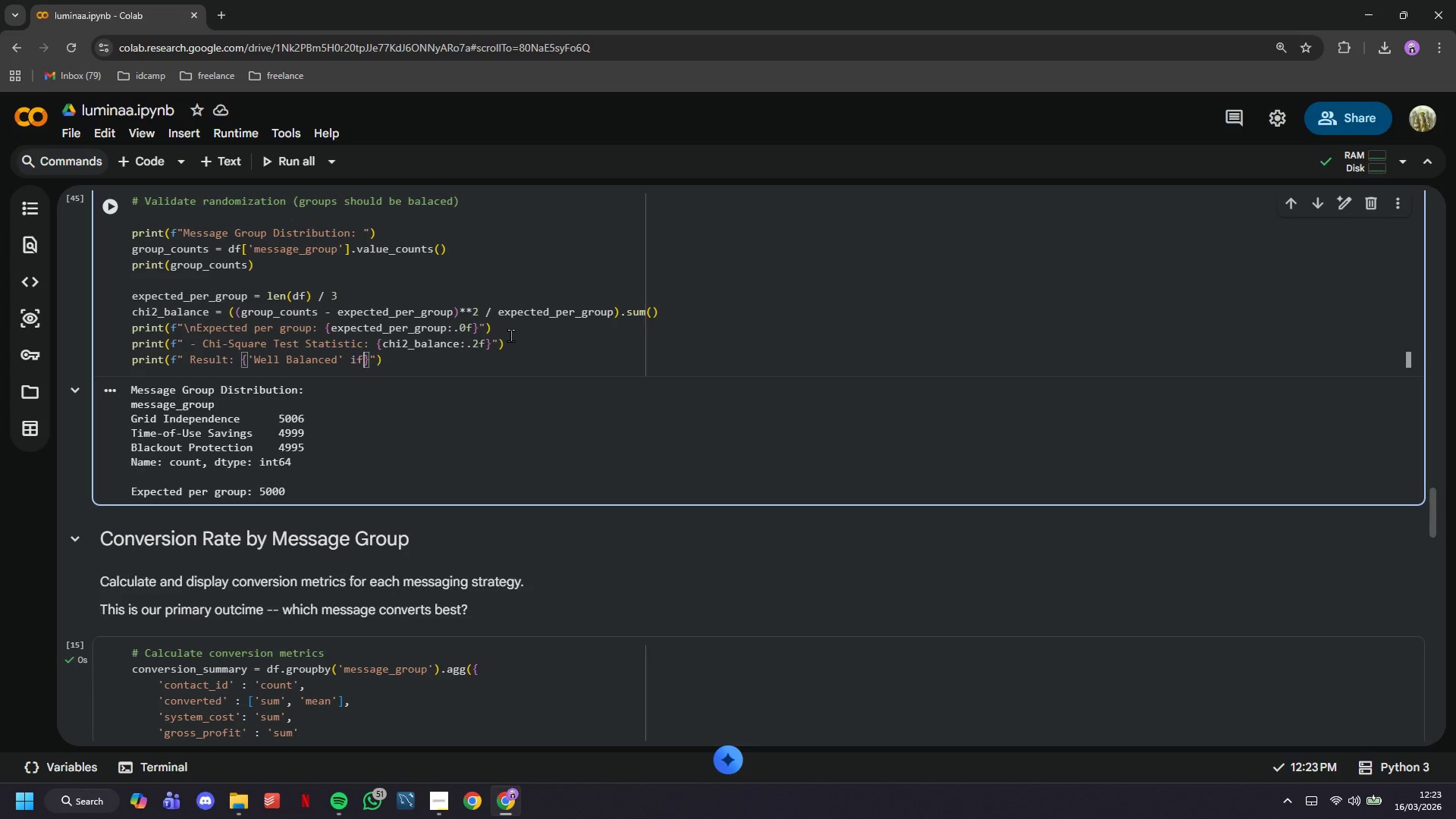 
key(ArrowLeft)
 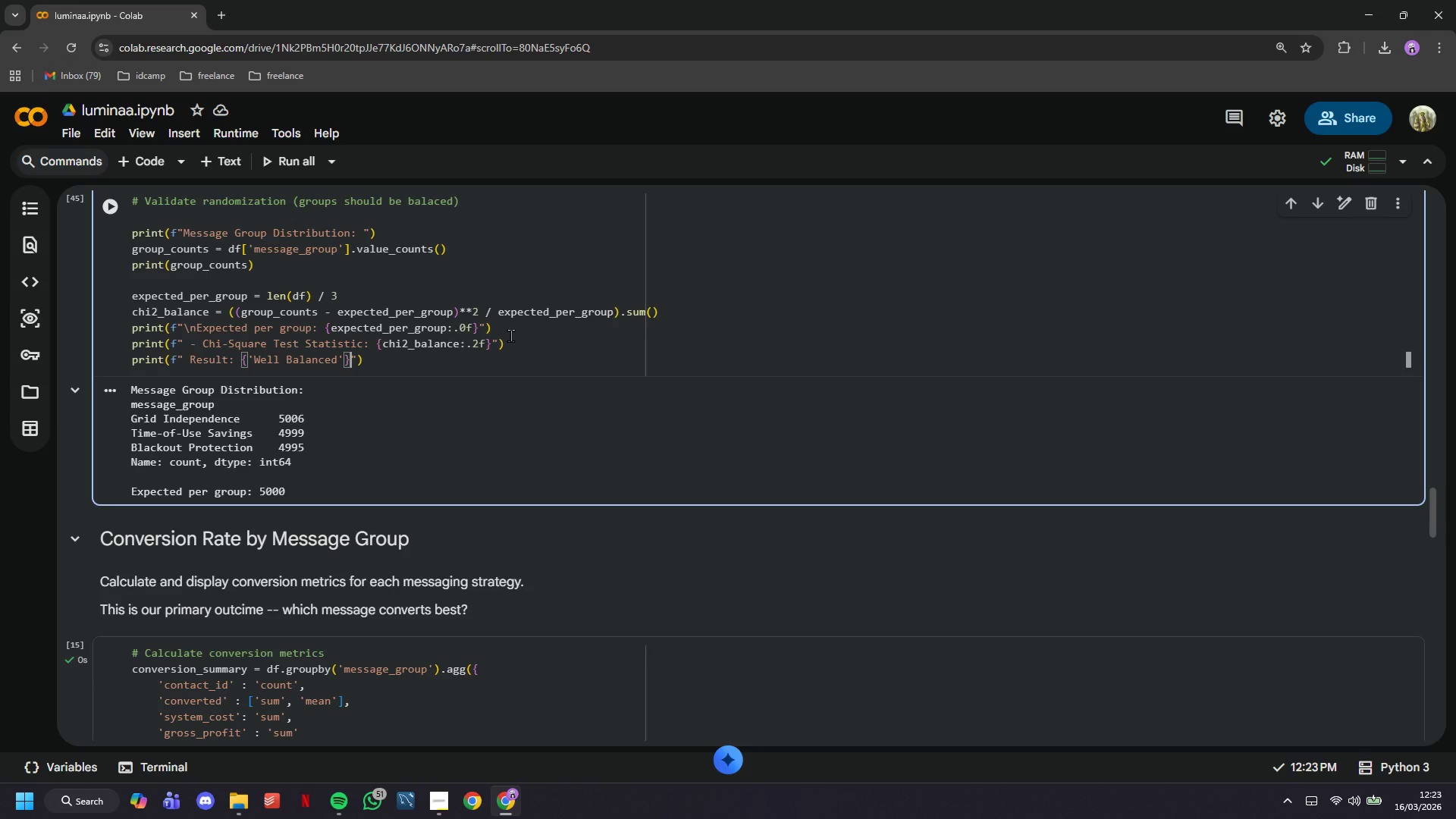 
key(ArrowLeft)
 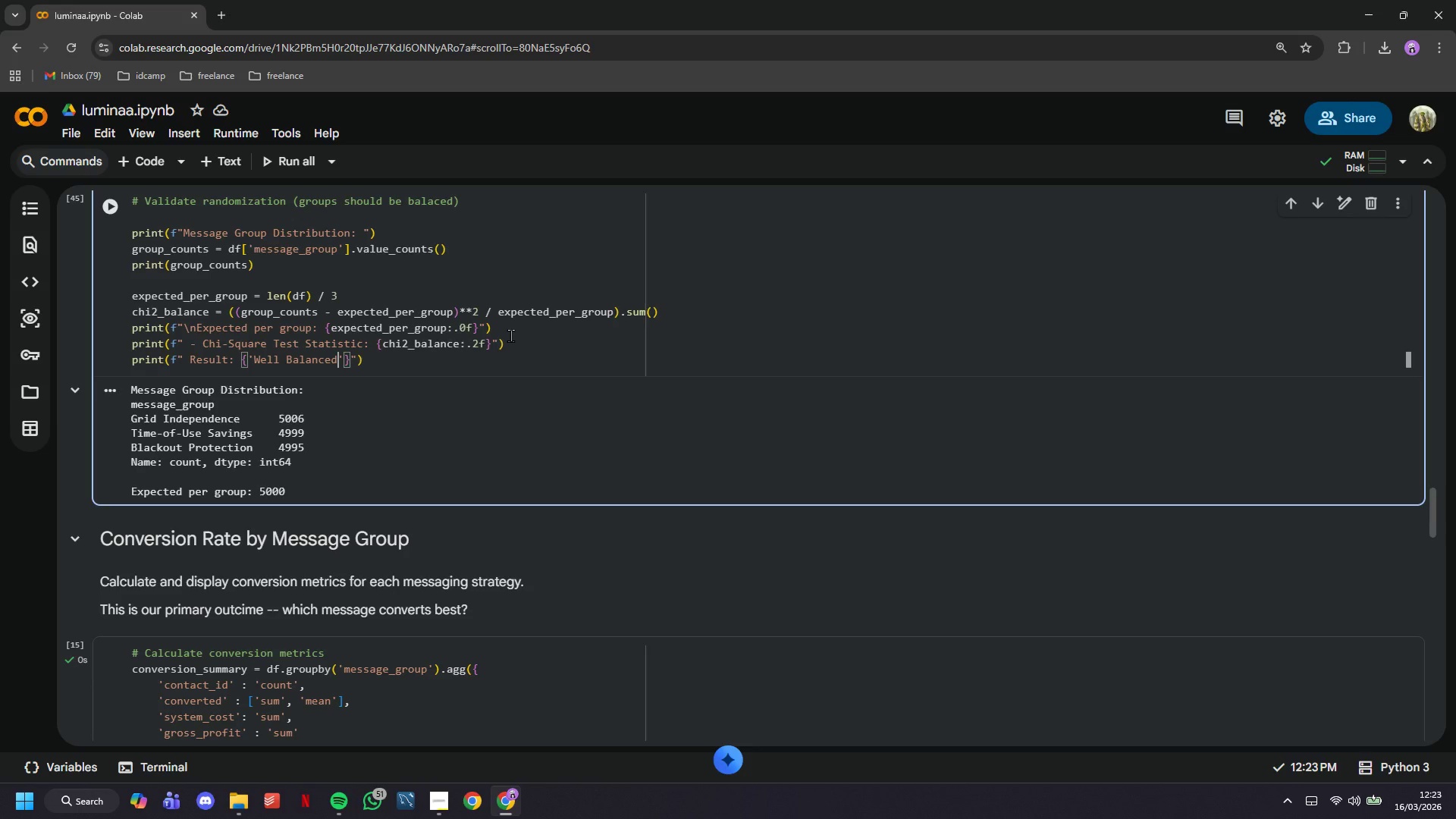 
key(ArrowLeft)
 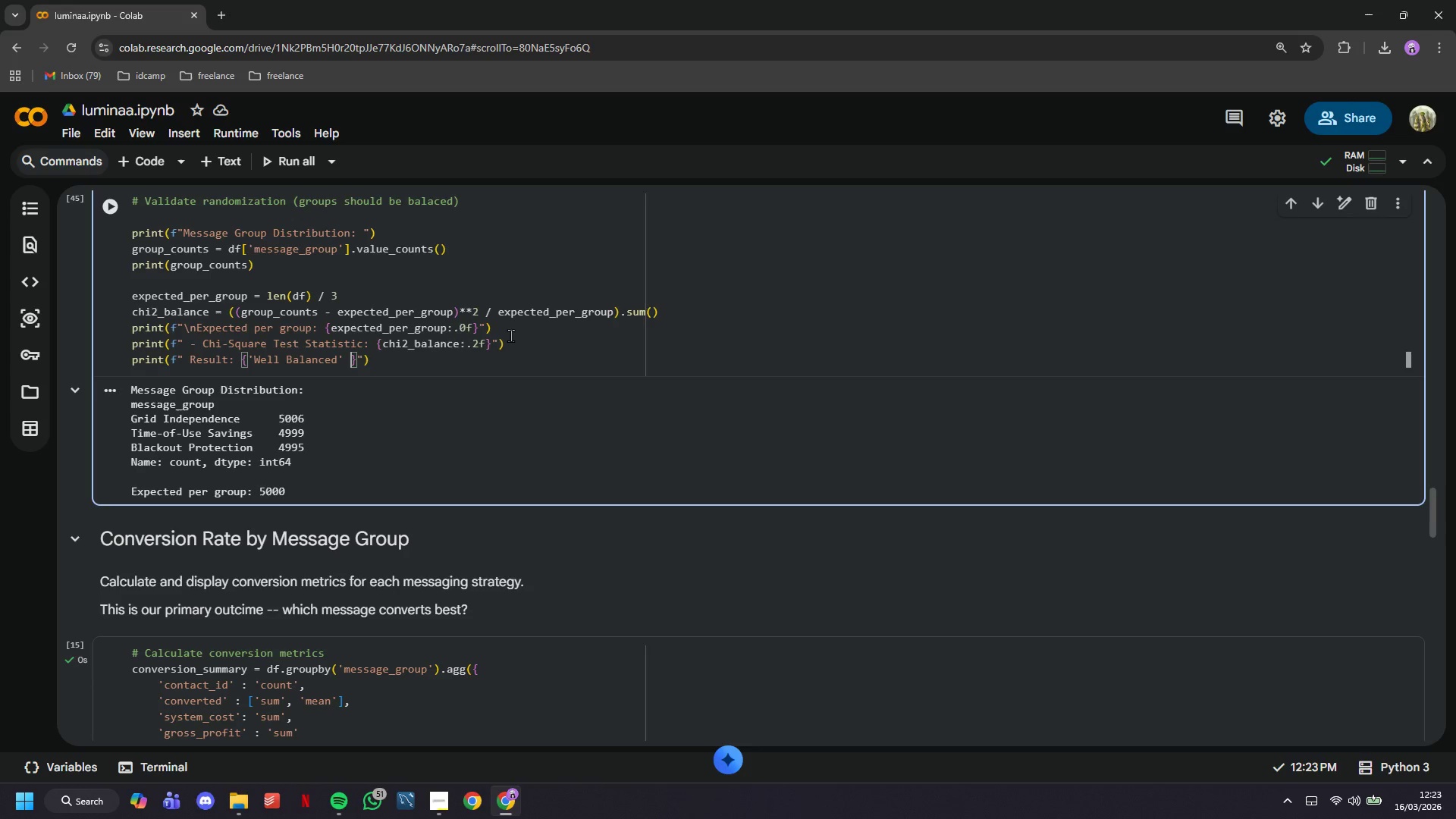 
type( if chi@)
key(Backspace)
type(2_balamc)
key(Backspace)
key(Backspace)
type(nce < 10 else 'Imbalanced)
 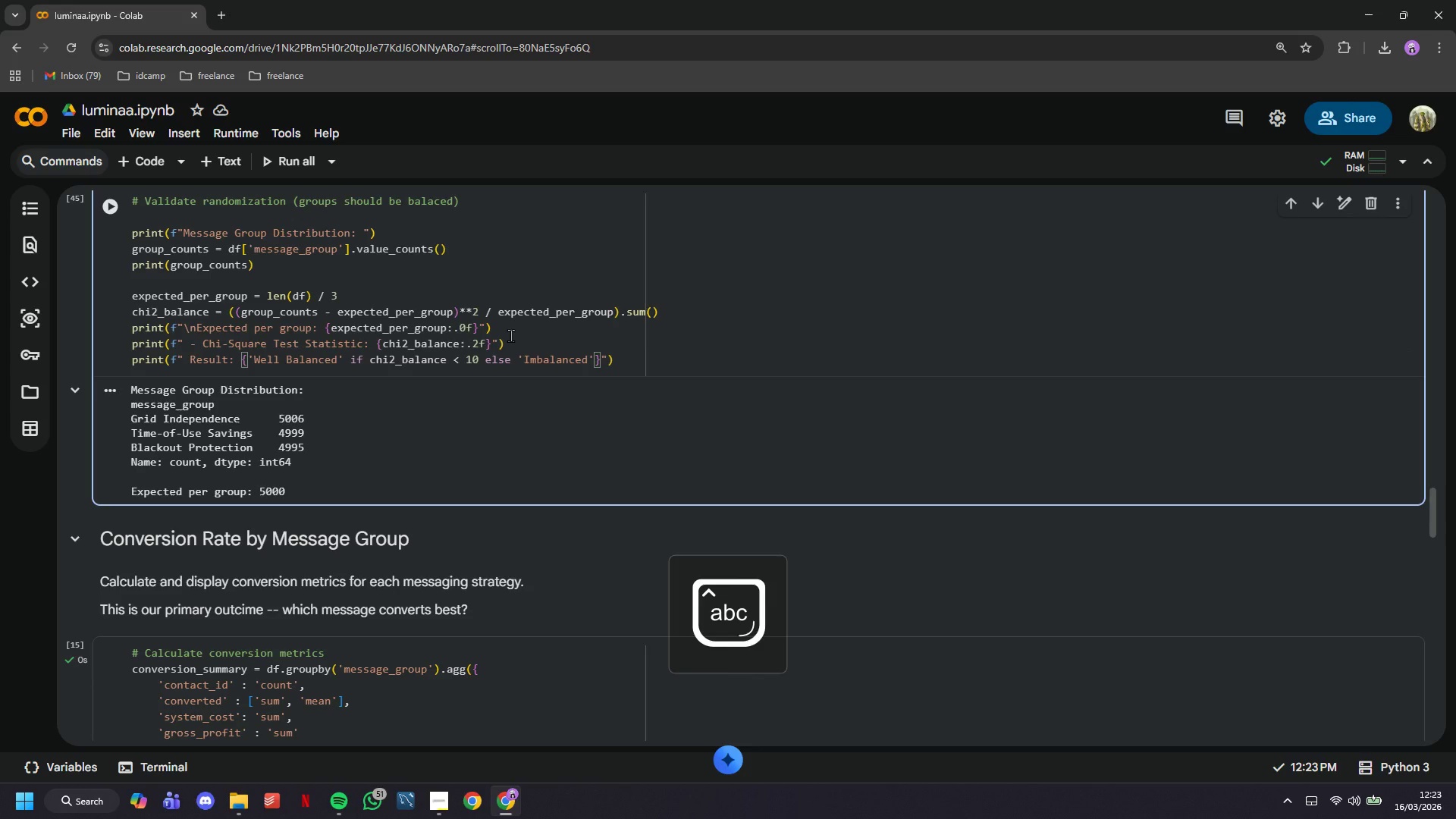 
key(ArrowRight)
 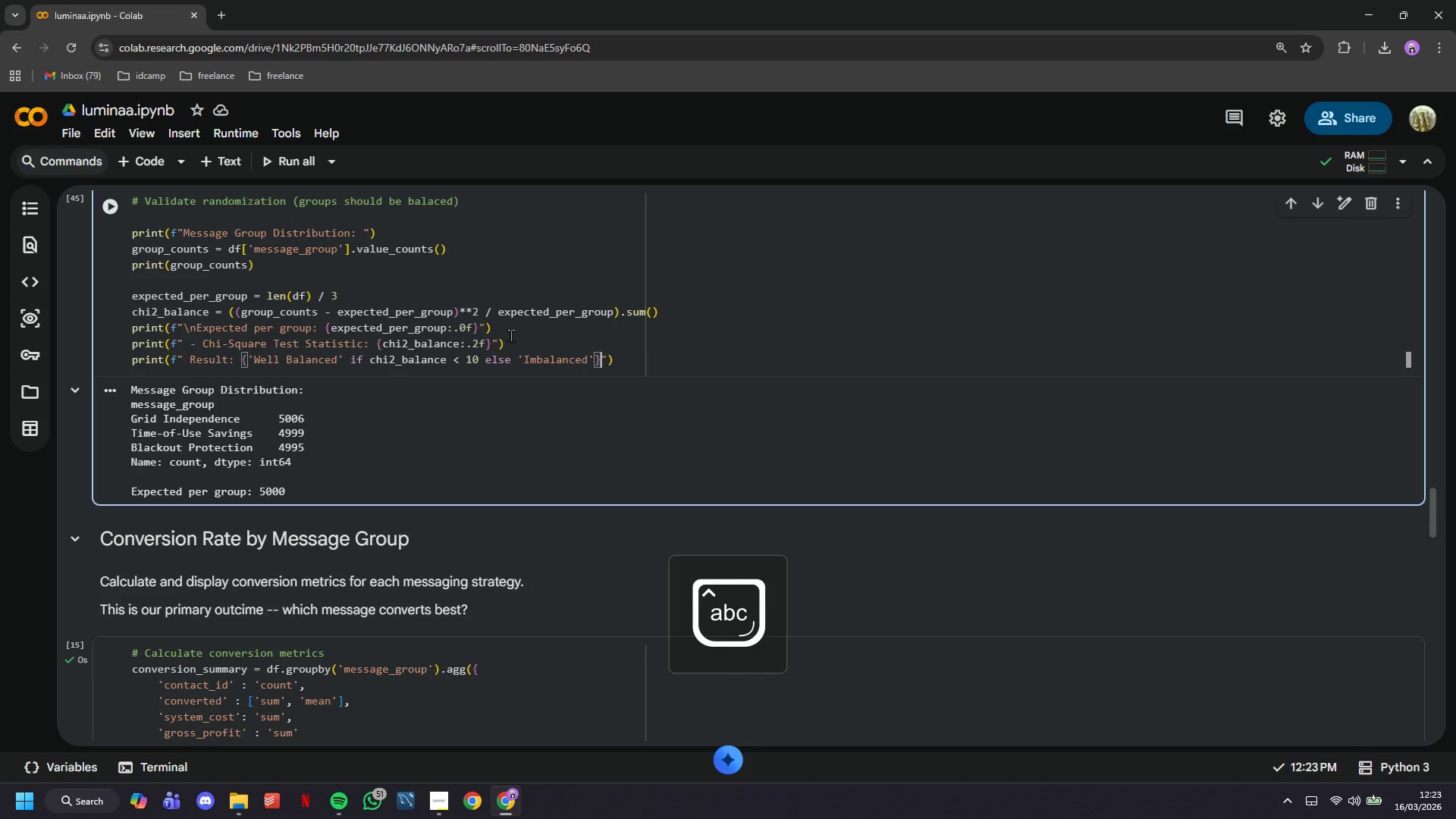 
key(ArrowRight)
 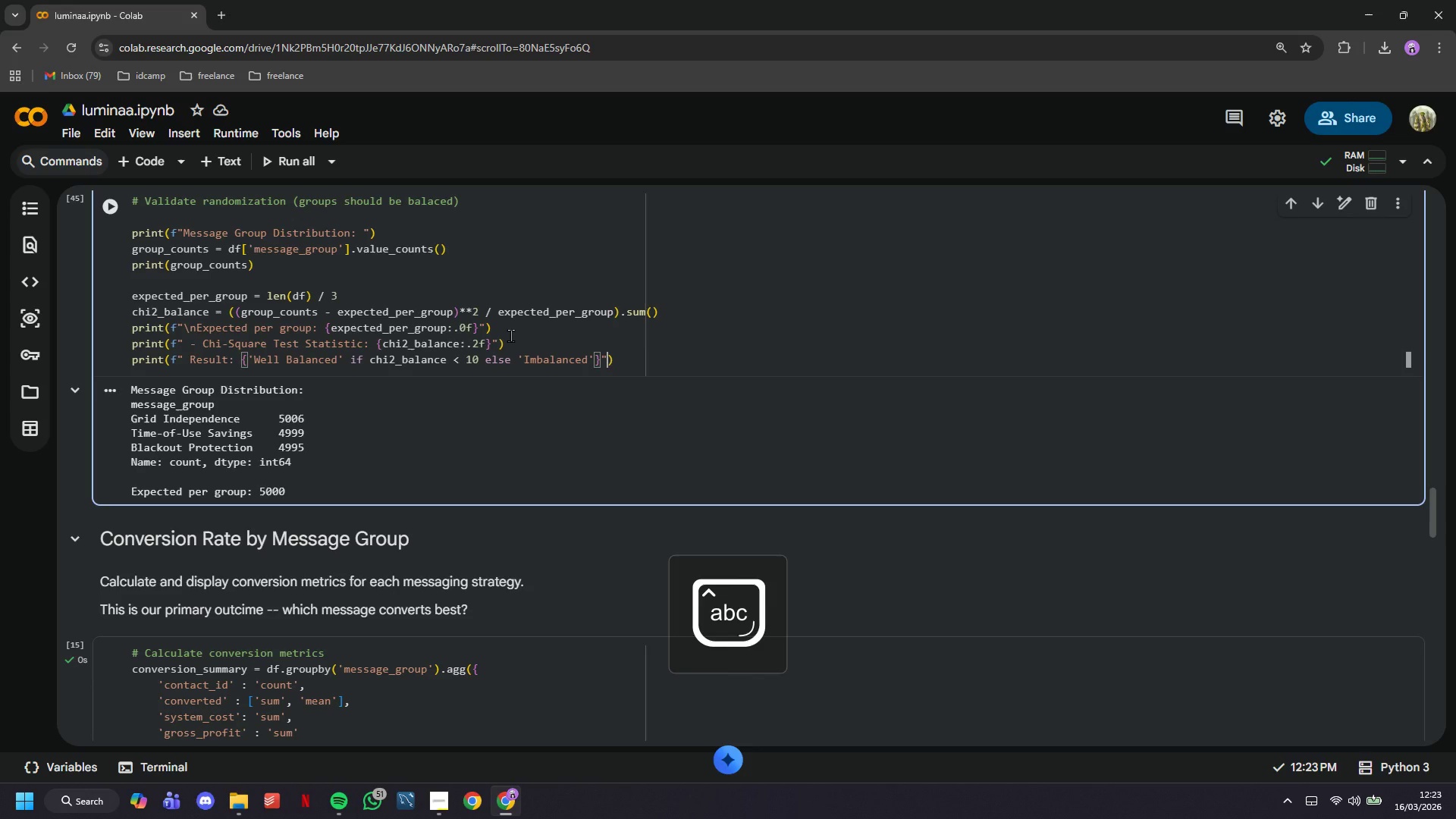 
key(ArrowRight)
 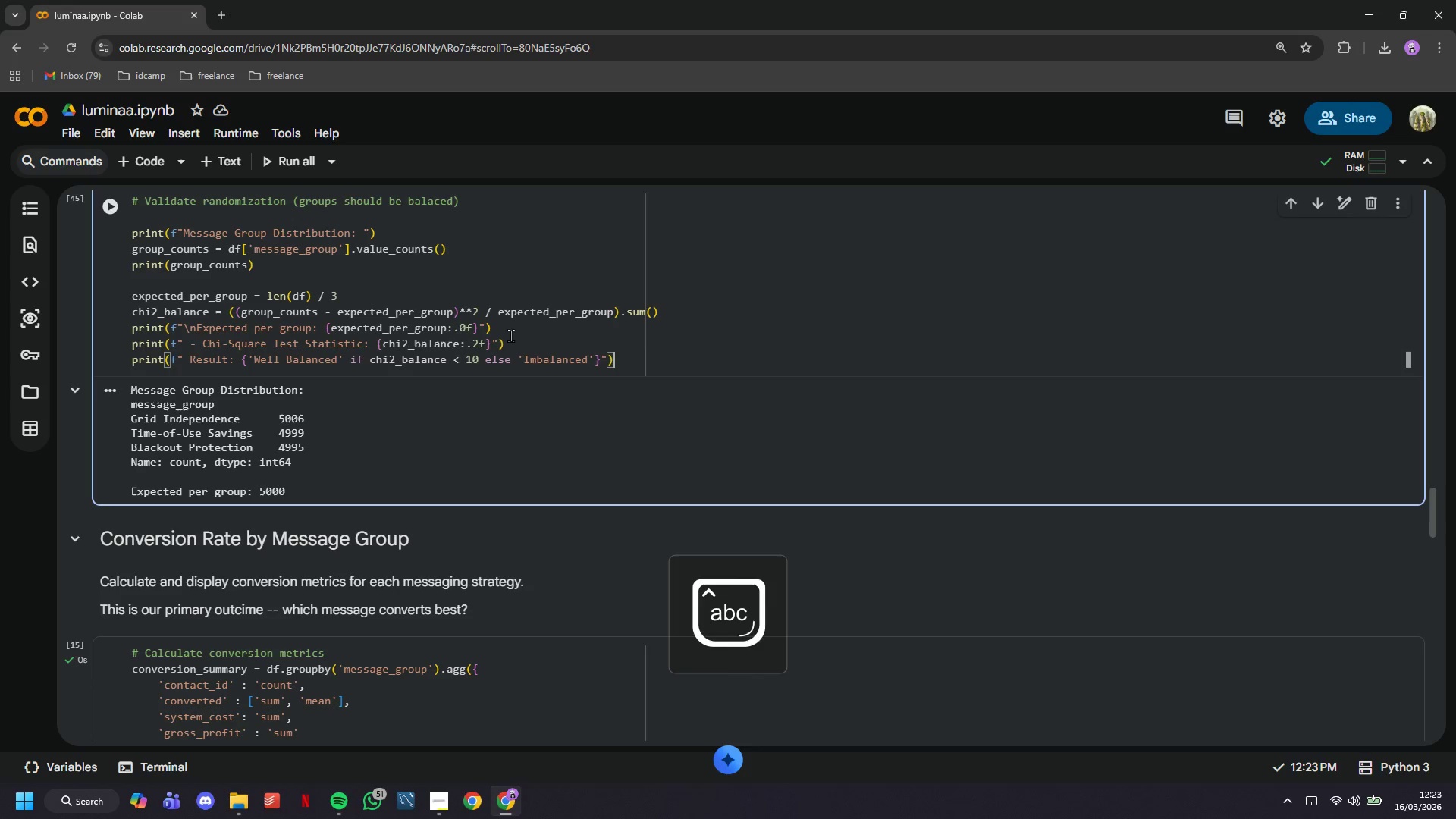 
key(ArrowRight)
 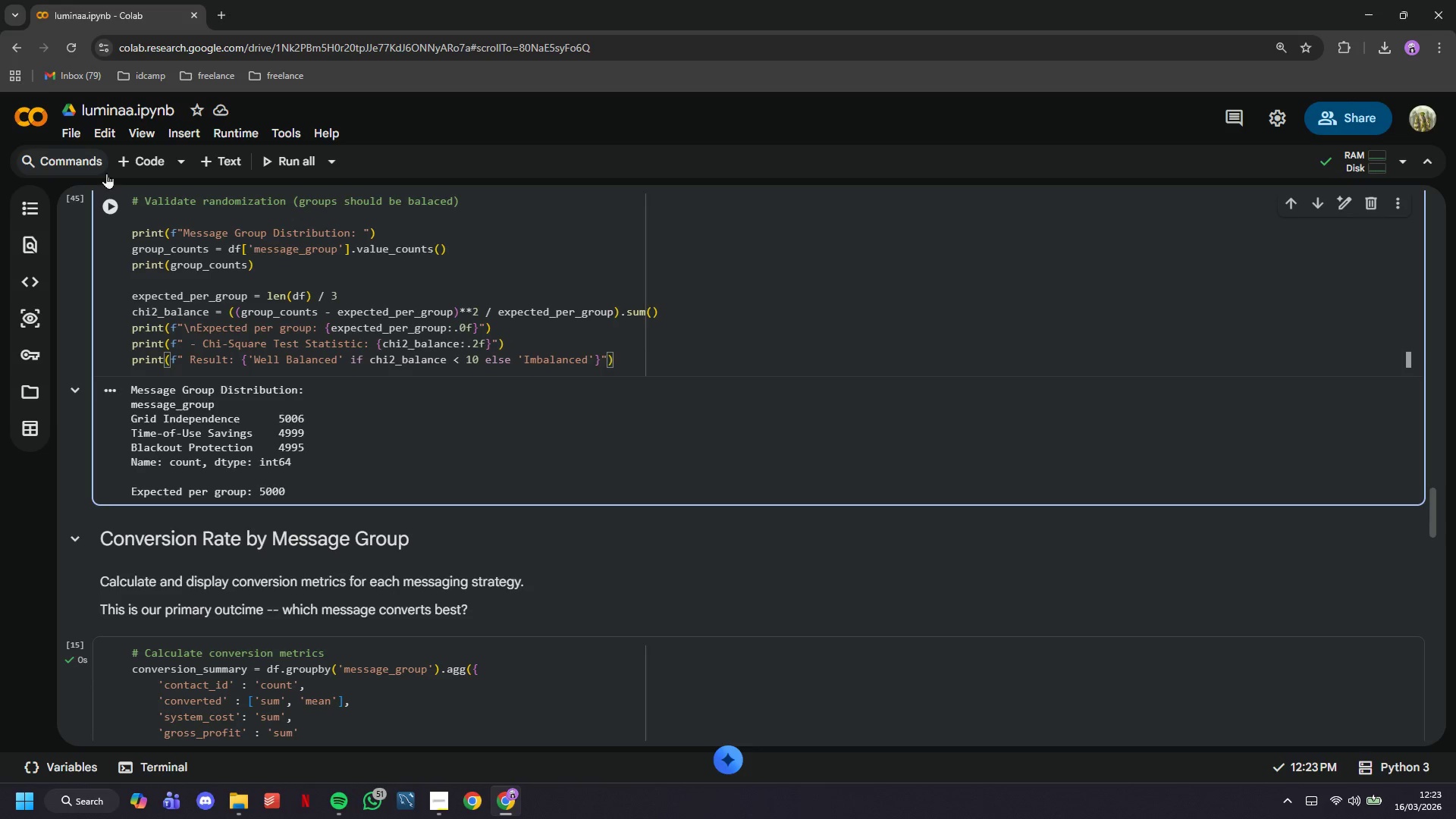 
left_click([121, 212])
 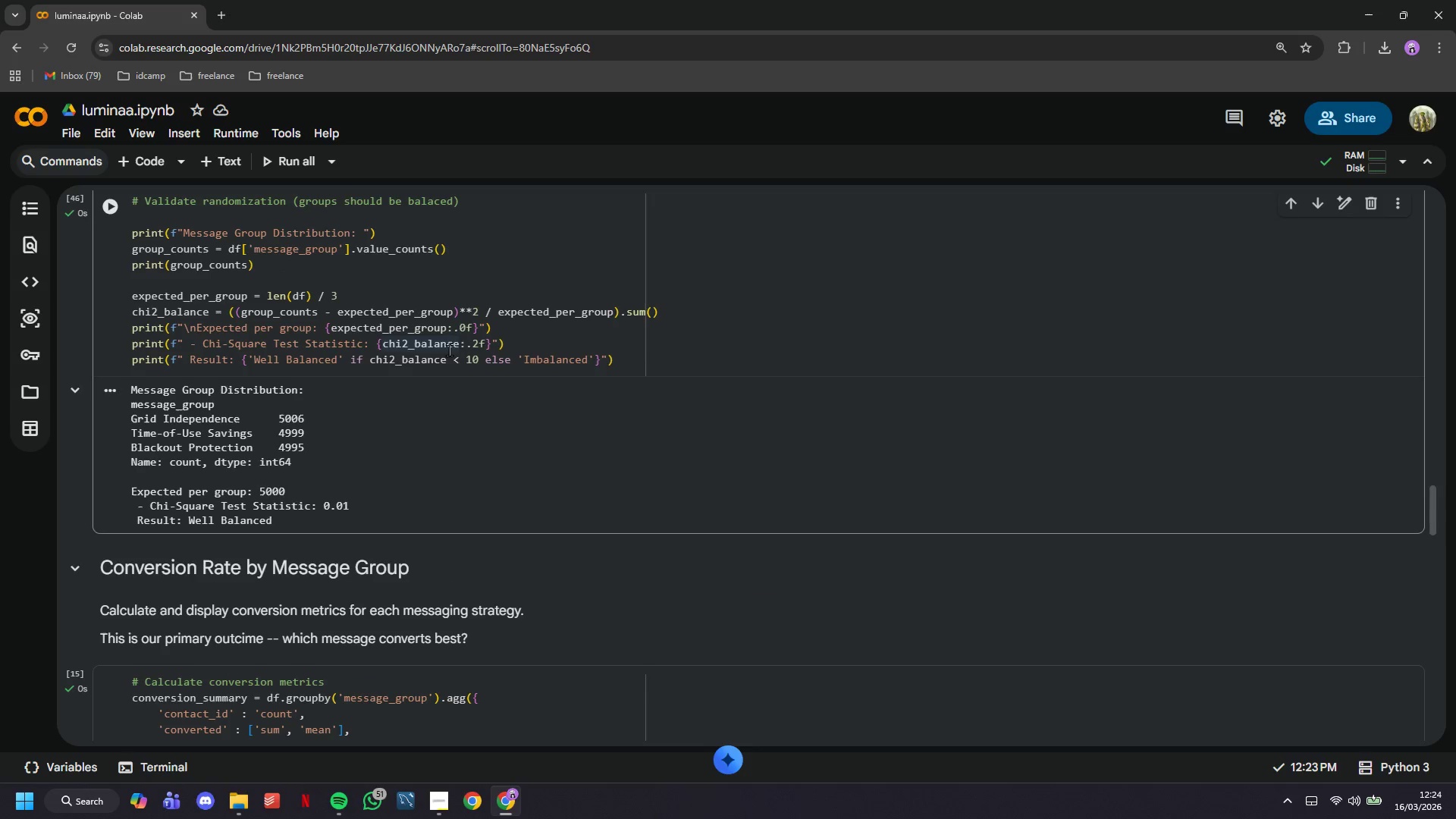 
left_click([187, 362])
 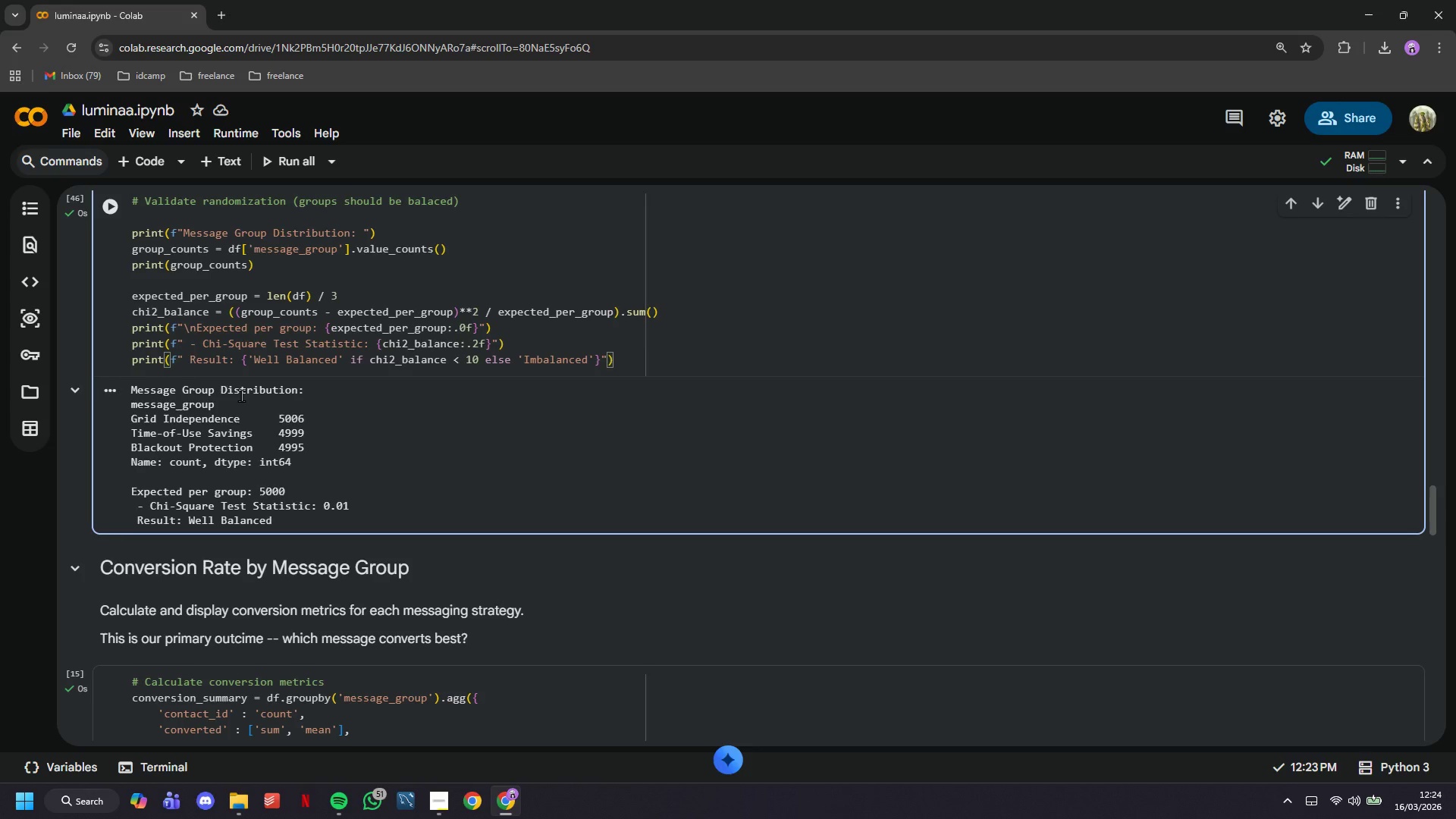 
key(ArrowRight)
 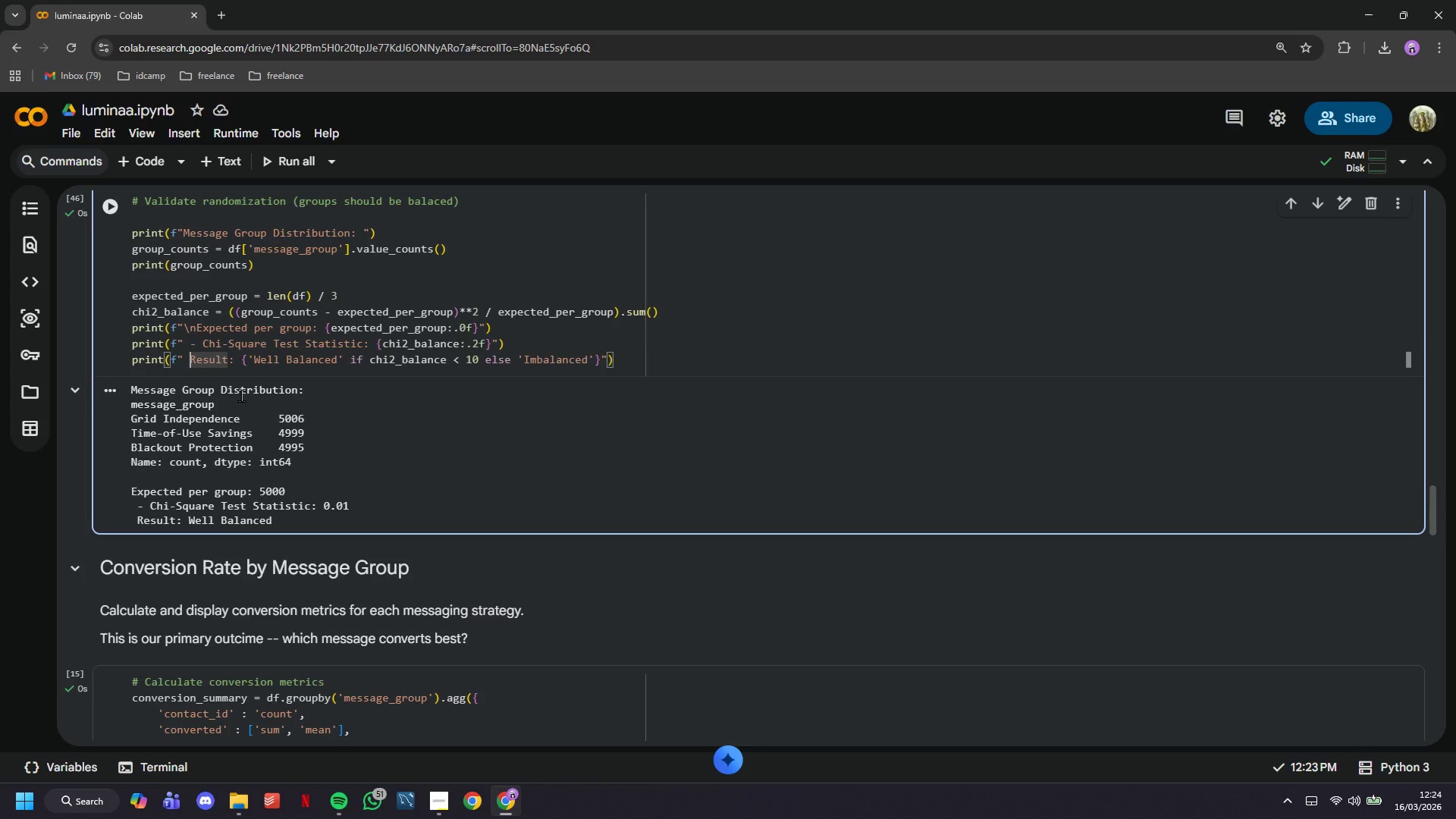 
key(Minus)
 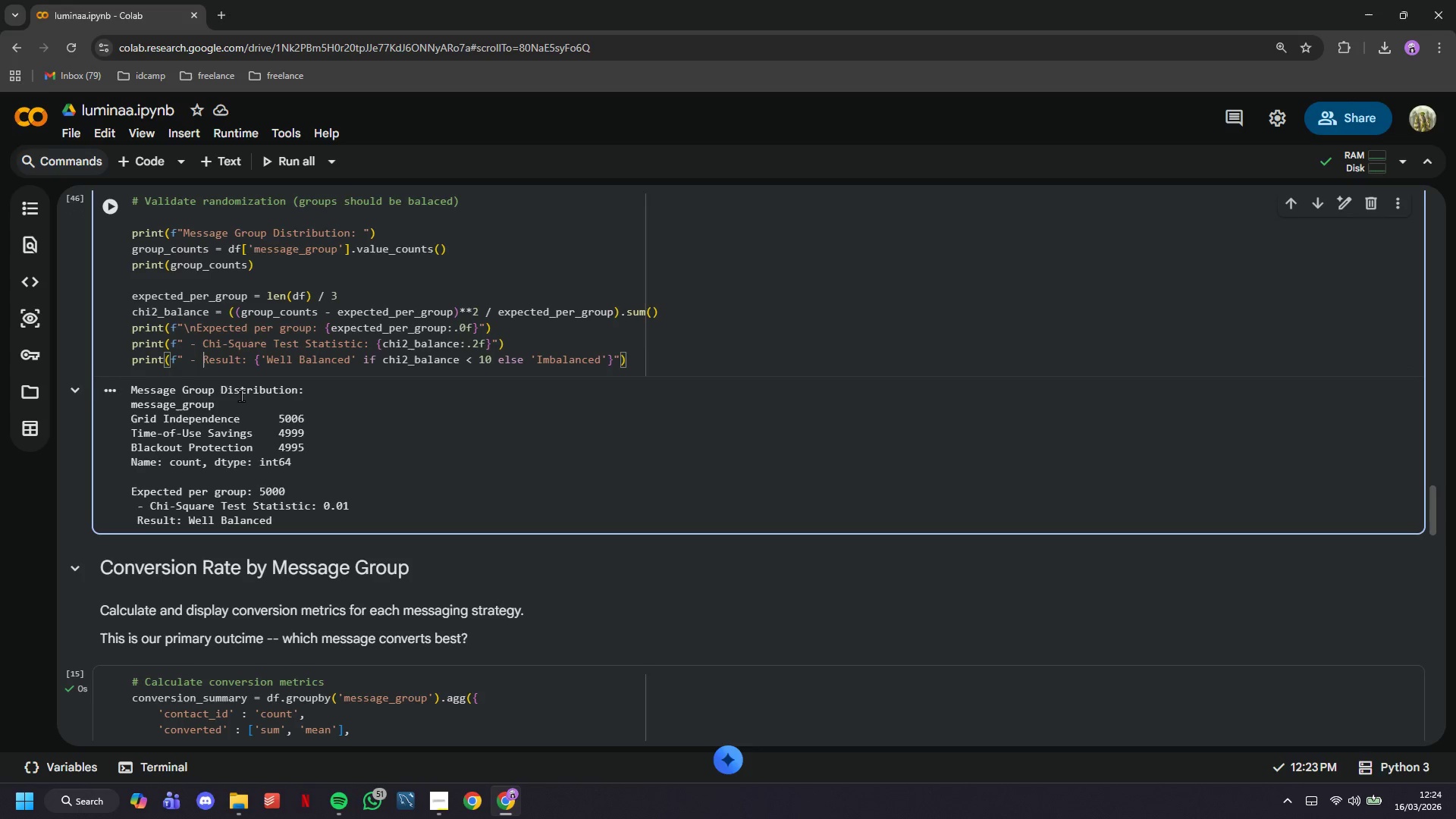 
key(Space)
 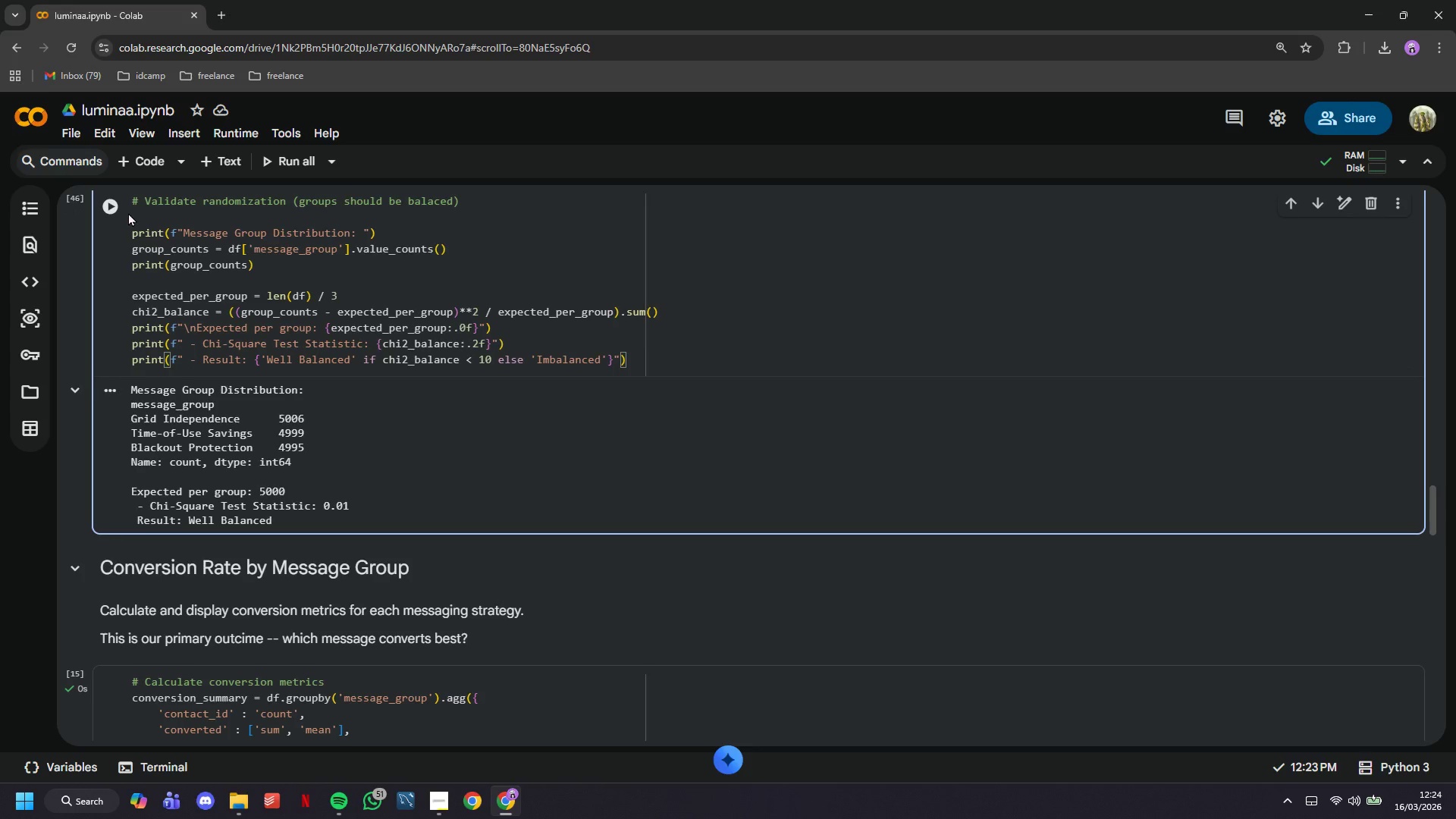 
double_click([120, 209])
 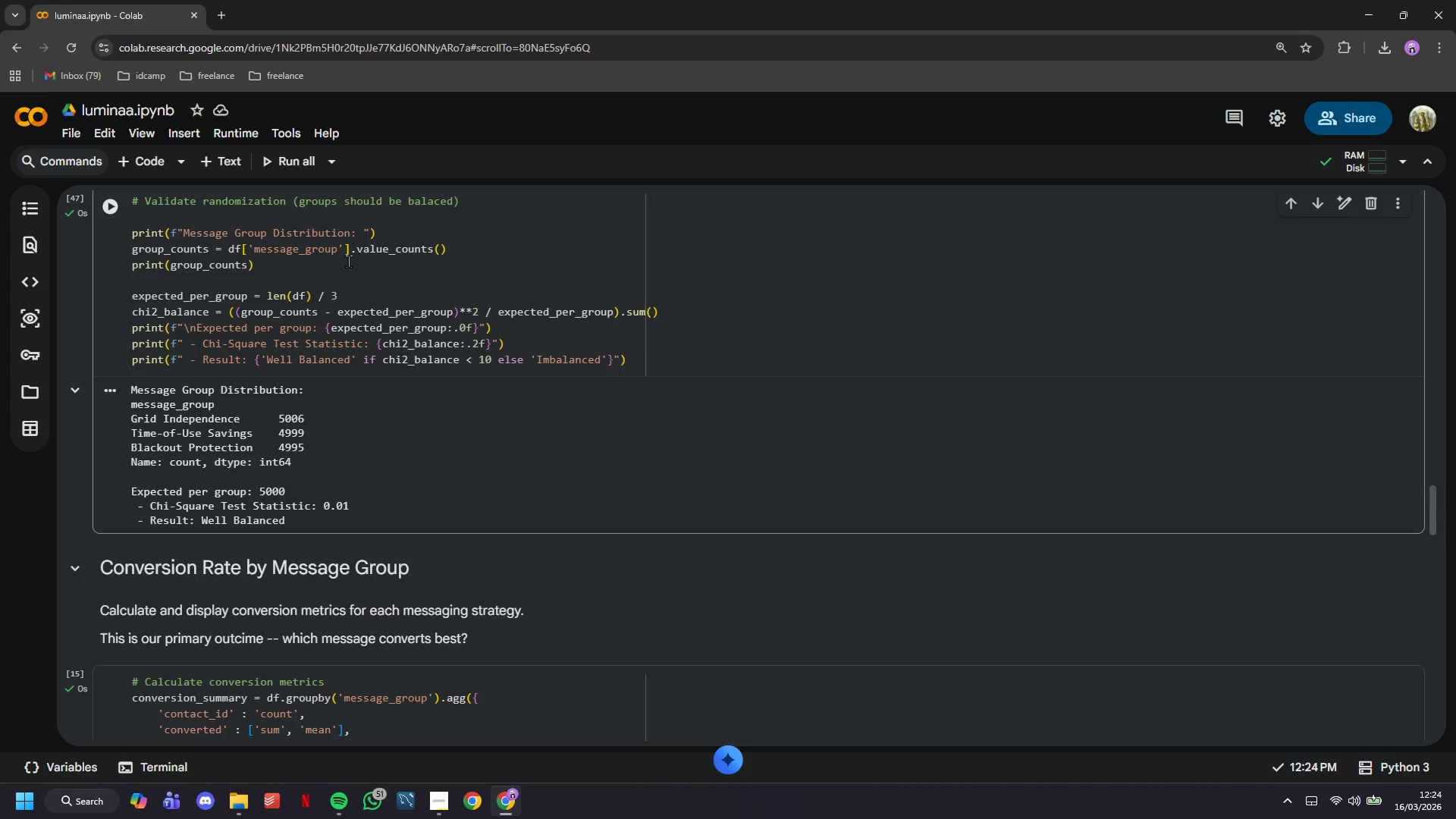 
wait(6.23)
 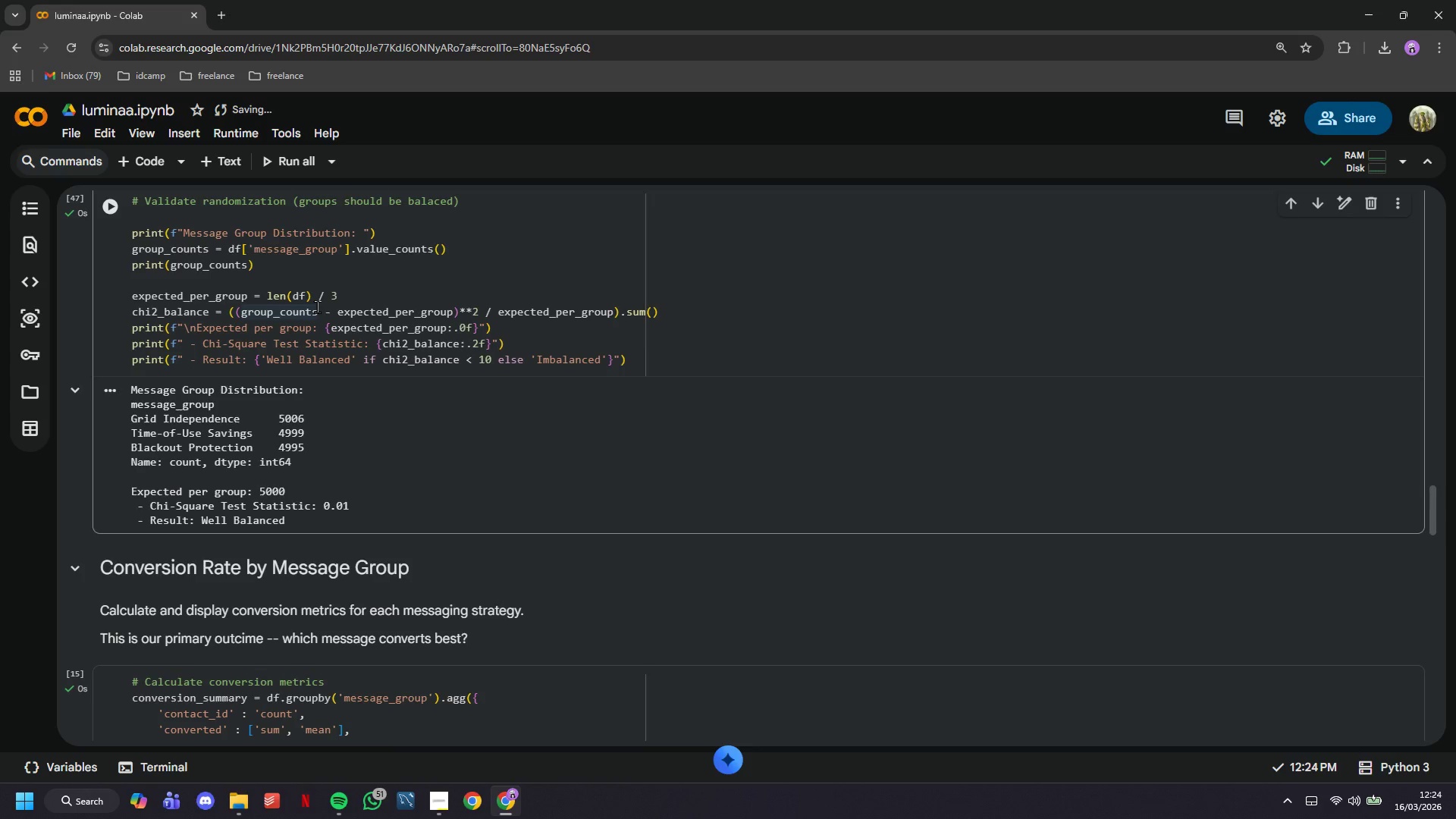 
left_click([146, 165])
 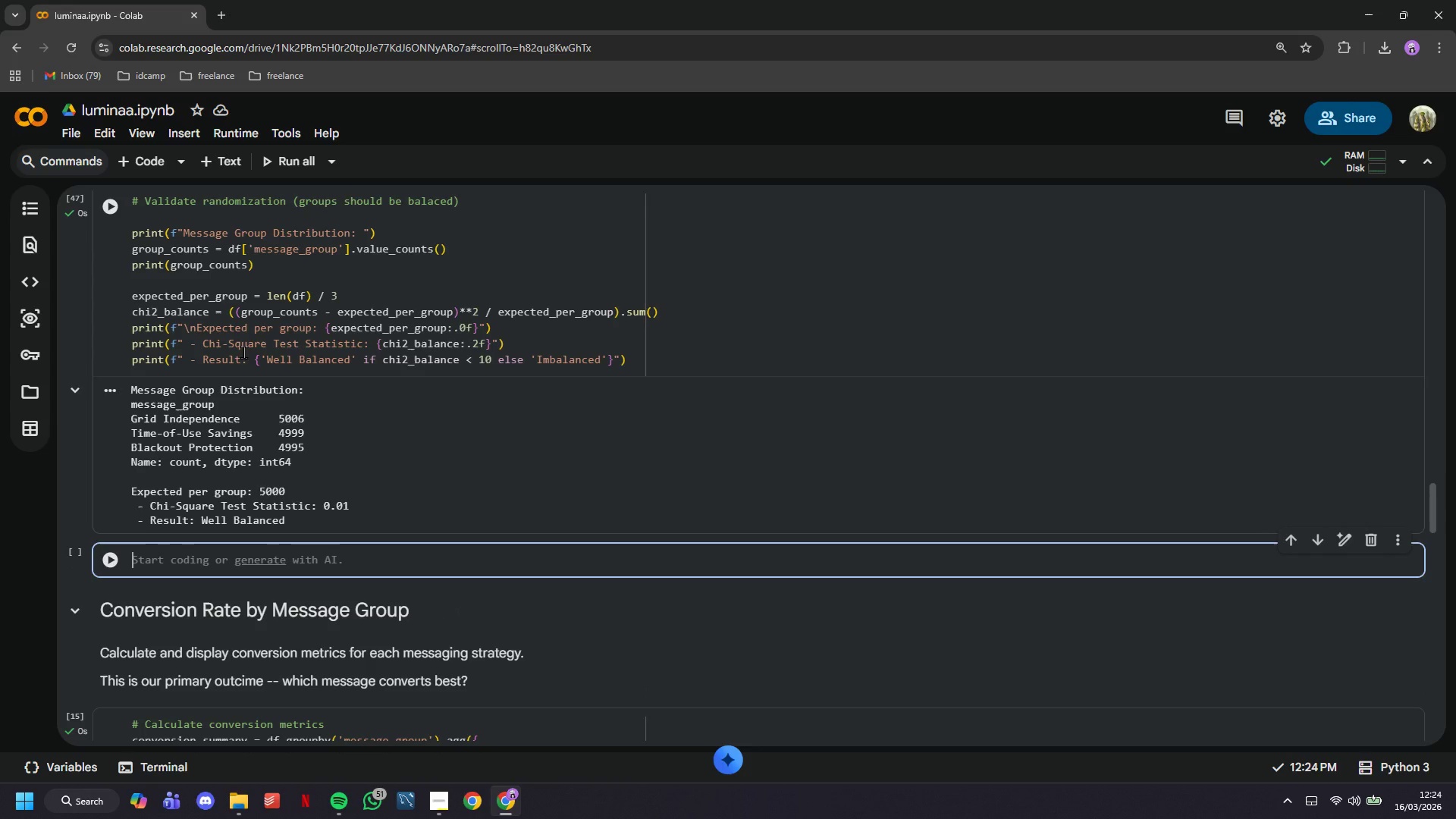 
wait(6.92)
 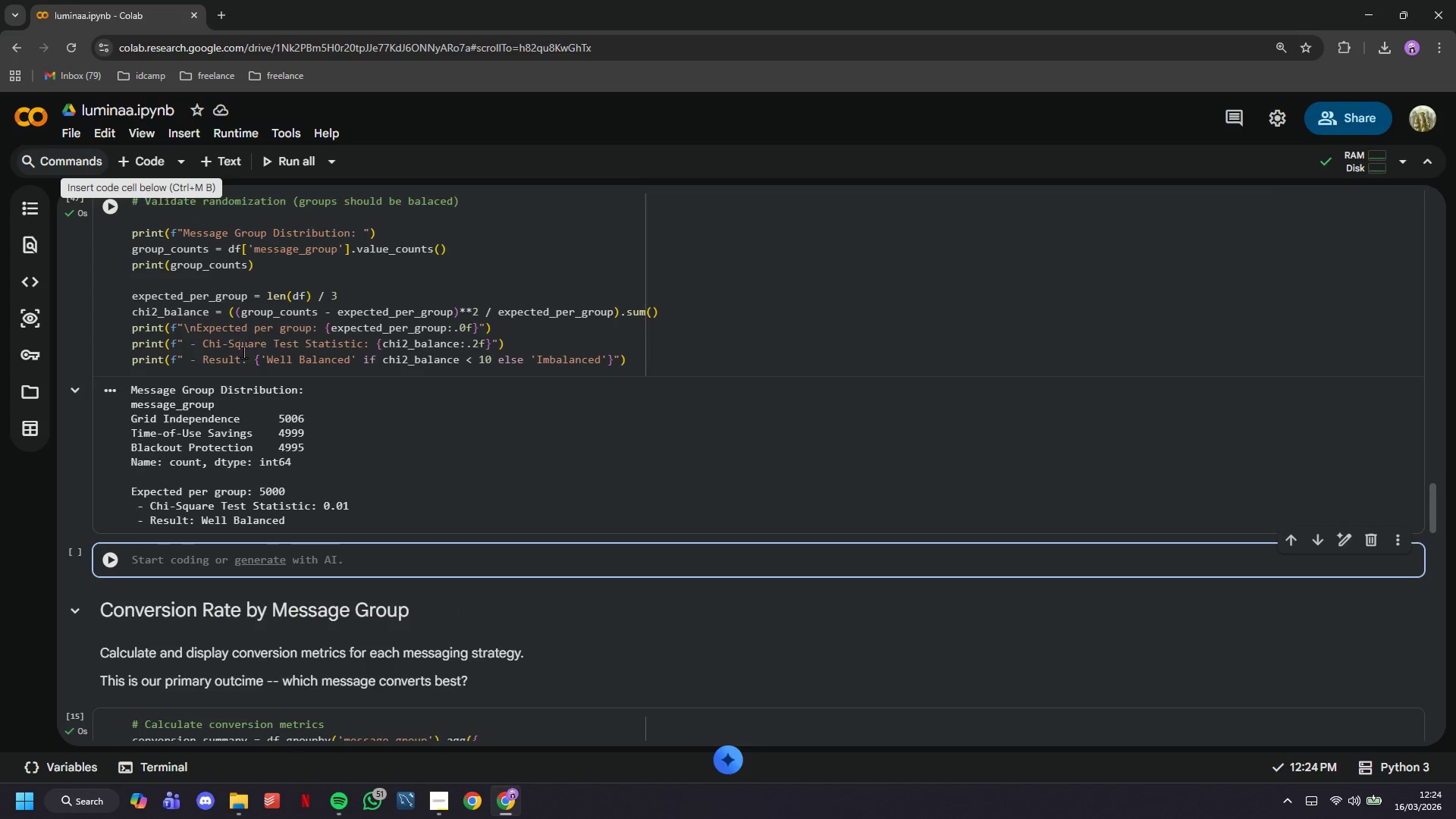 
hold_key(key=CapsLock, duration=0.31)
 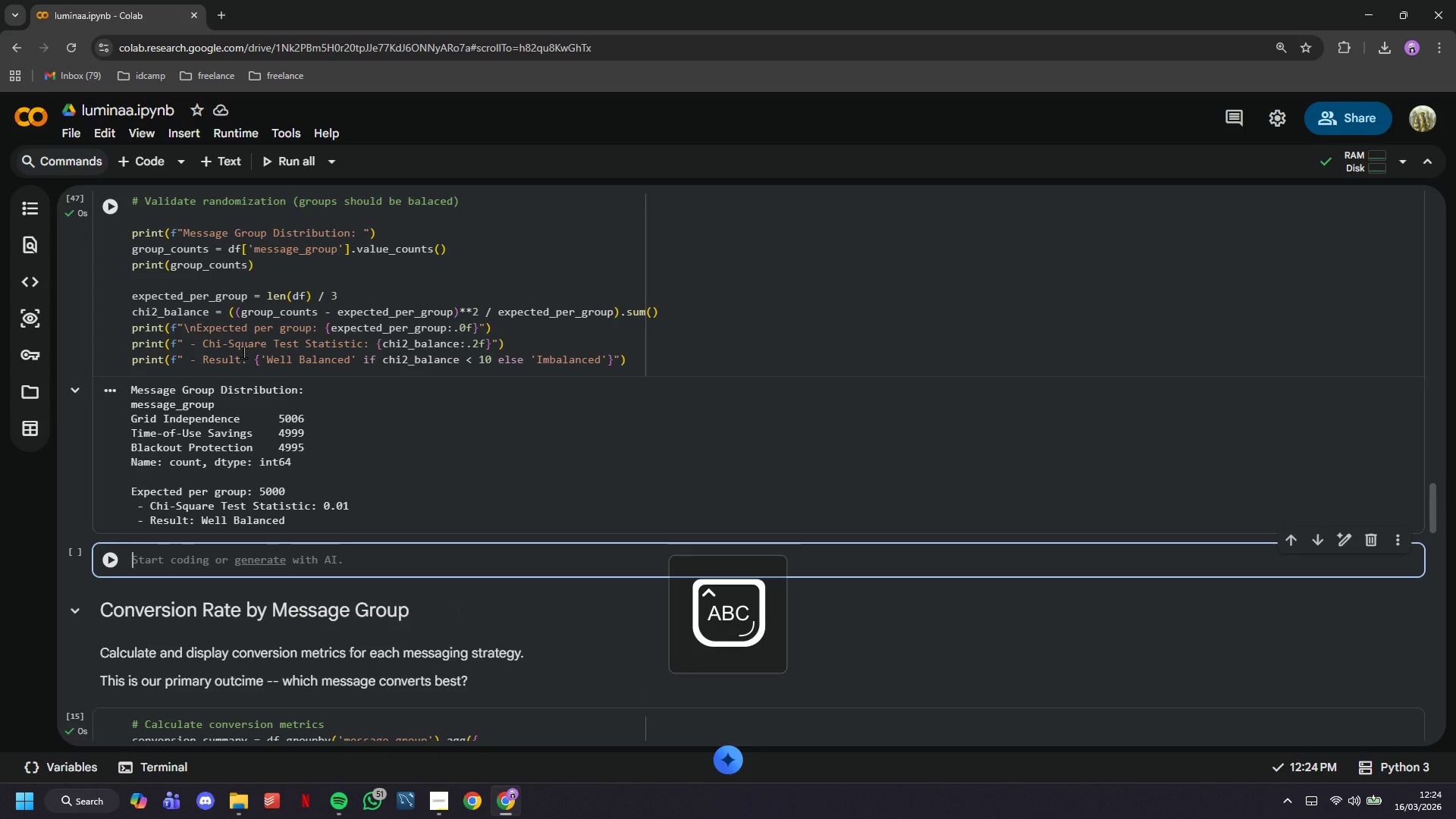 
type(# cE)
key(Backspace)
key(Backspace)
type(Check for uploc)
key(Backspace)
key(Backspace)
key(Backspace)
key(Backspace)
key(Backspace)
type(dupicate)
key(Backspace)
key(Backspace)
key(Backspace)
key(Backspace)
key(Backspace)
type(licate contatc)
key(Backspace)
key(Backspace)
type(cts)
 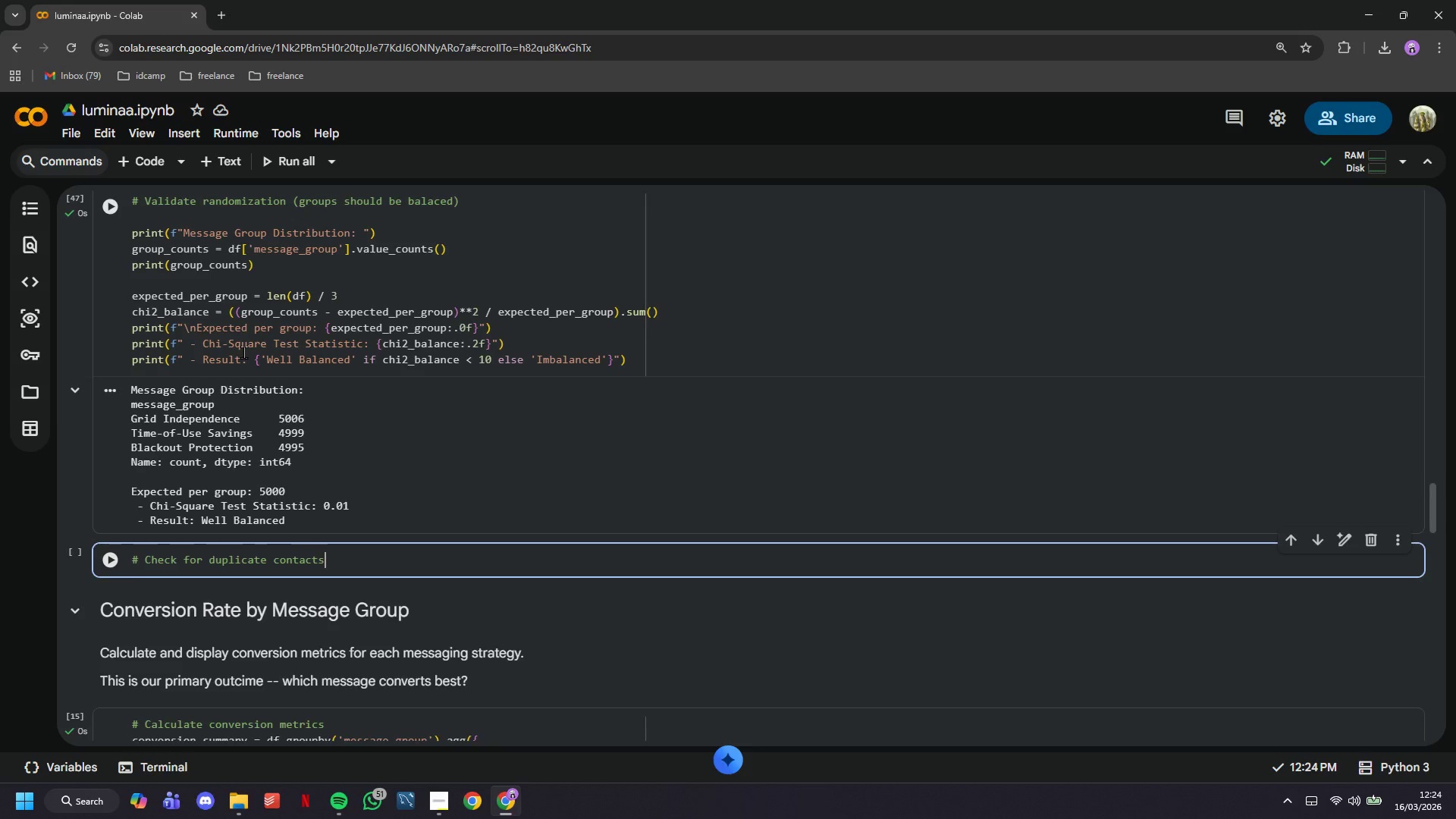 
key(Enter)
 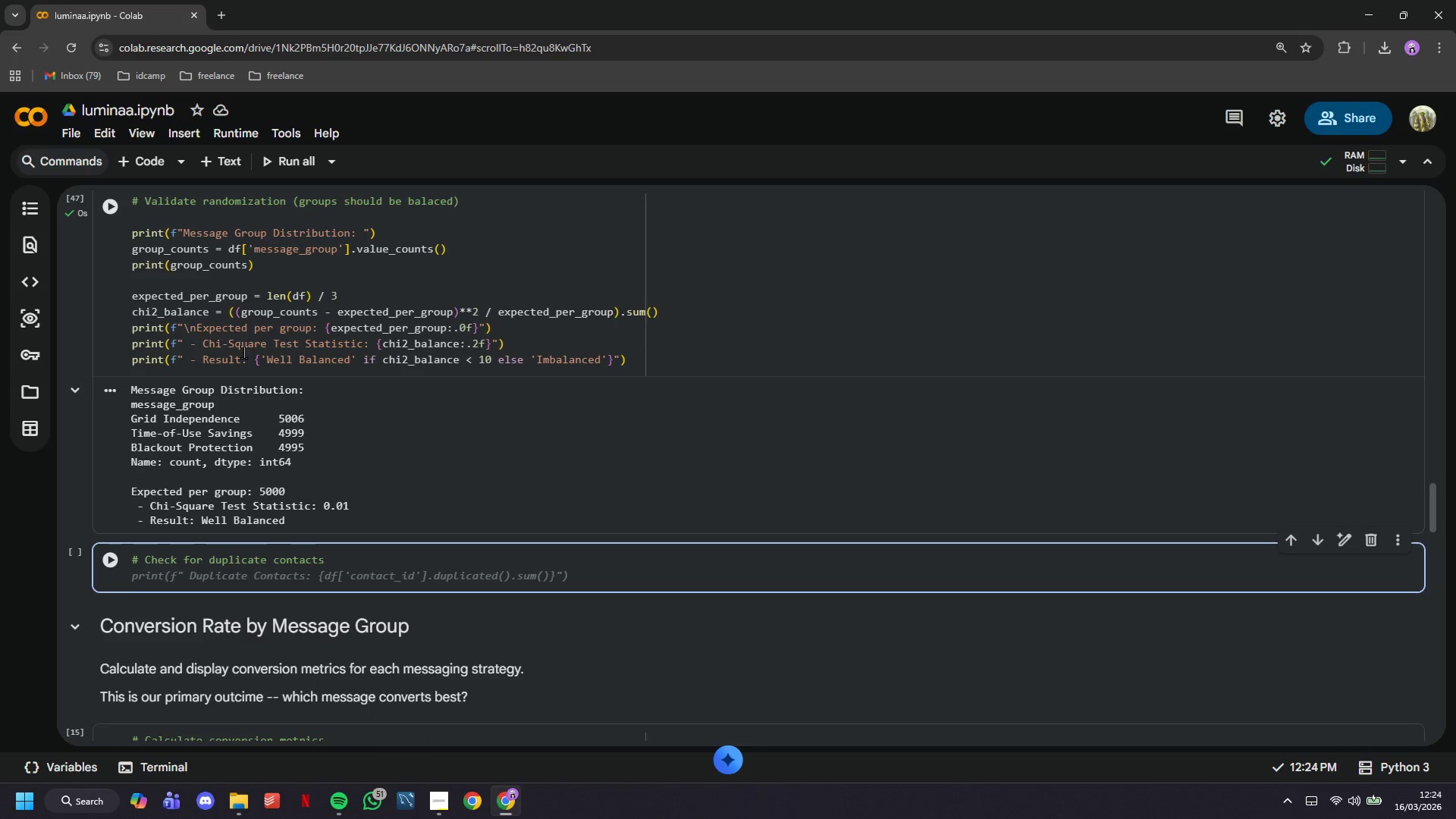 
wait(12.94)
 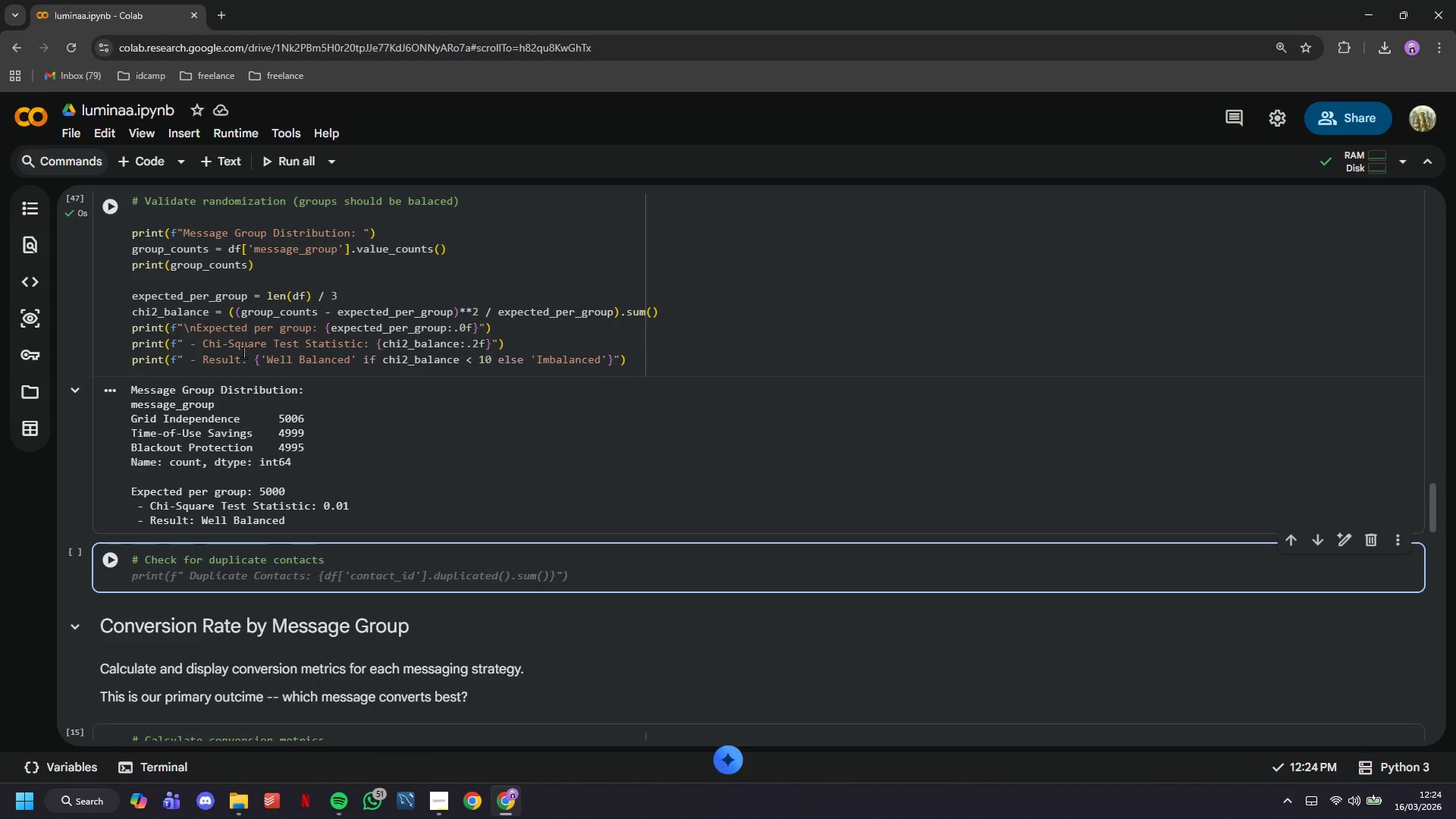 
type(print("Duplicate Check: )
 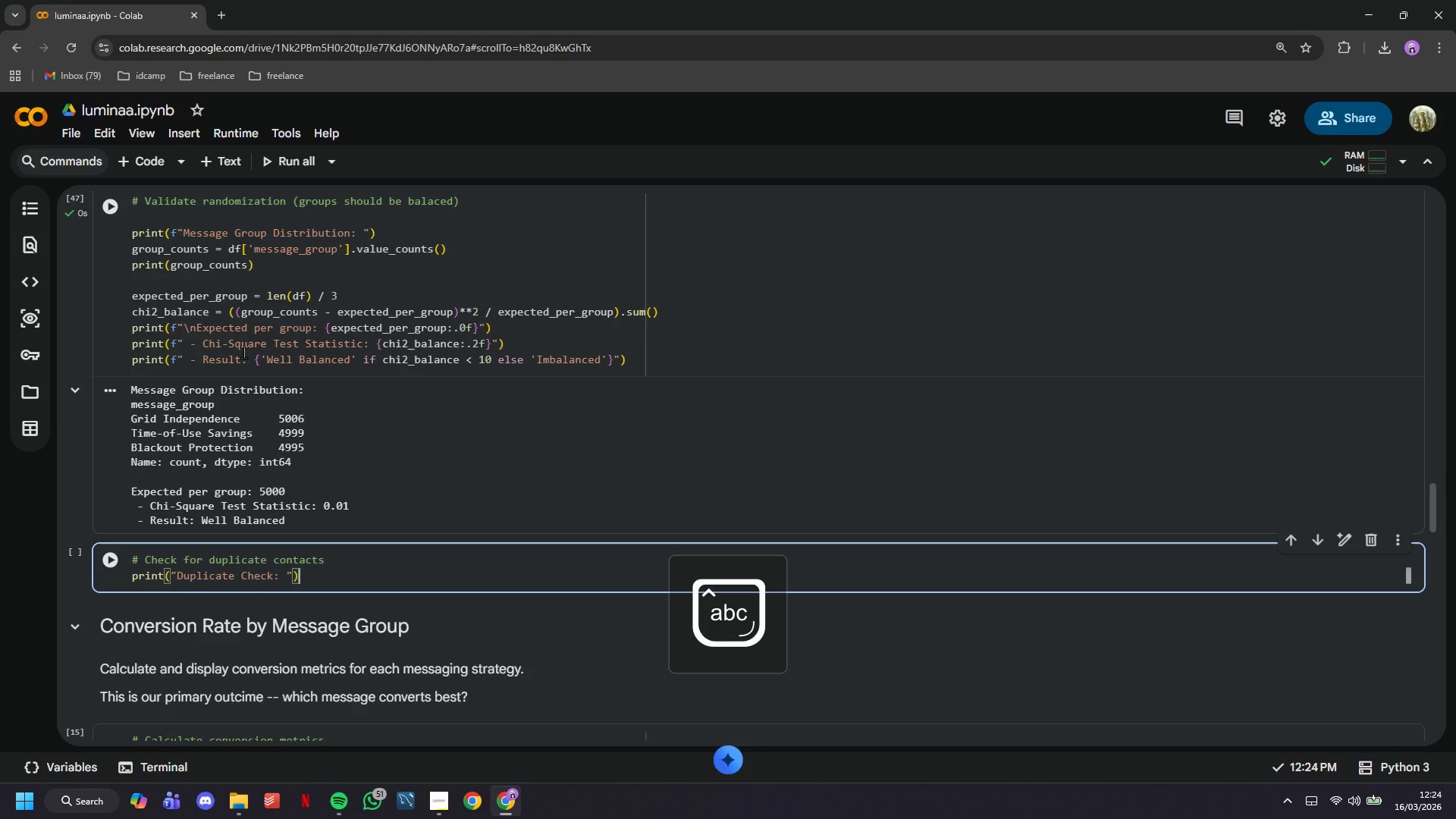 
 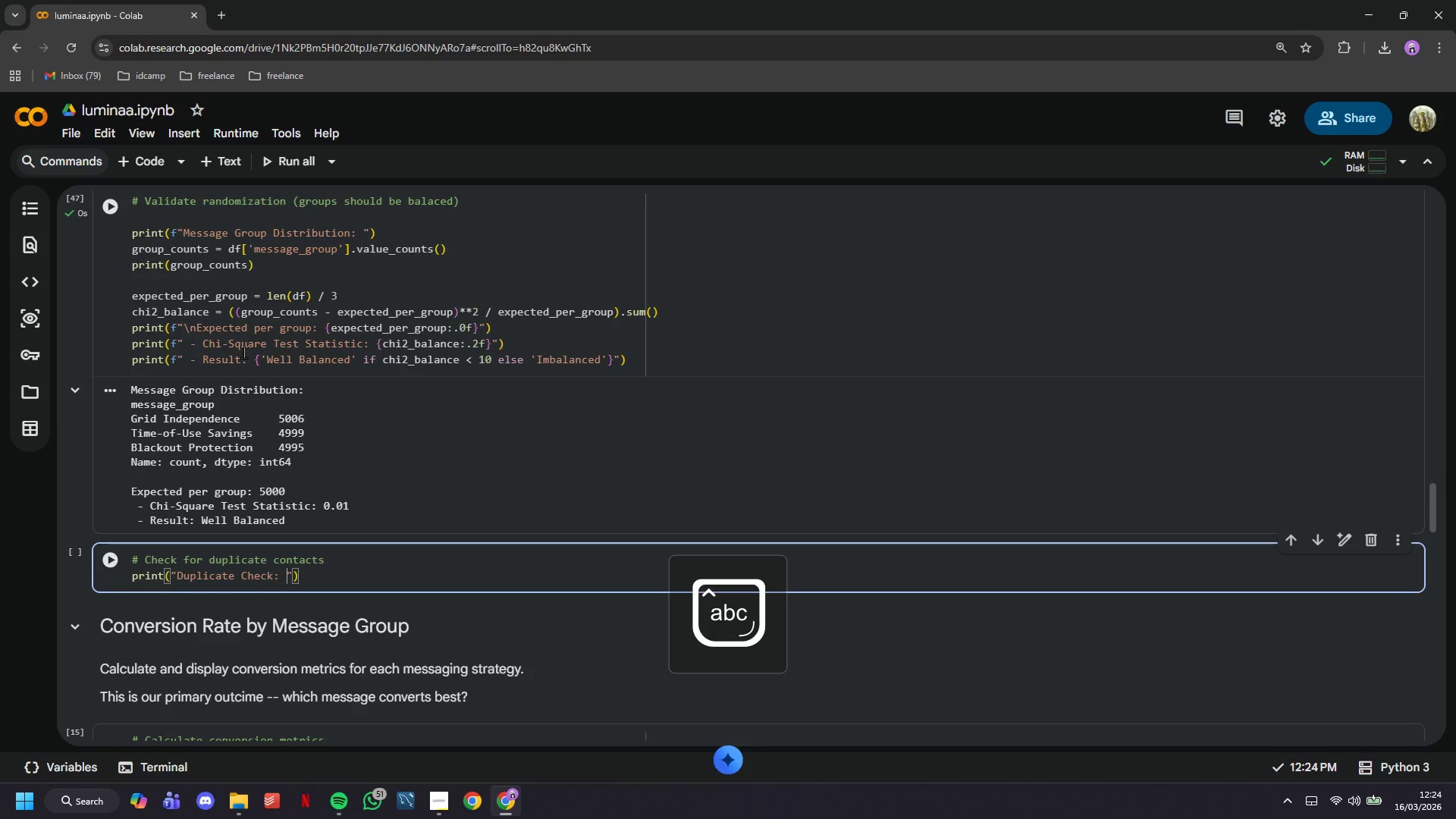 
key(ArrowRight)
 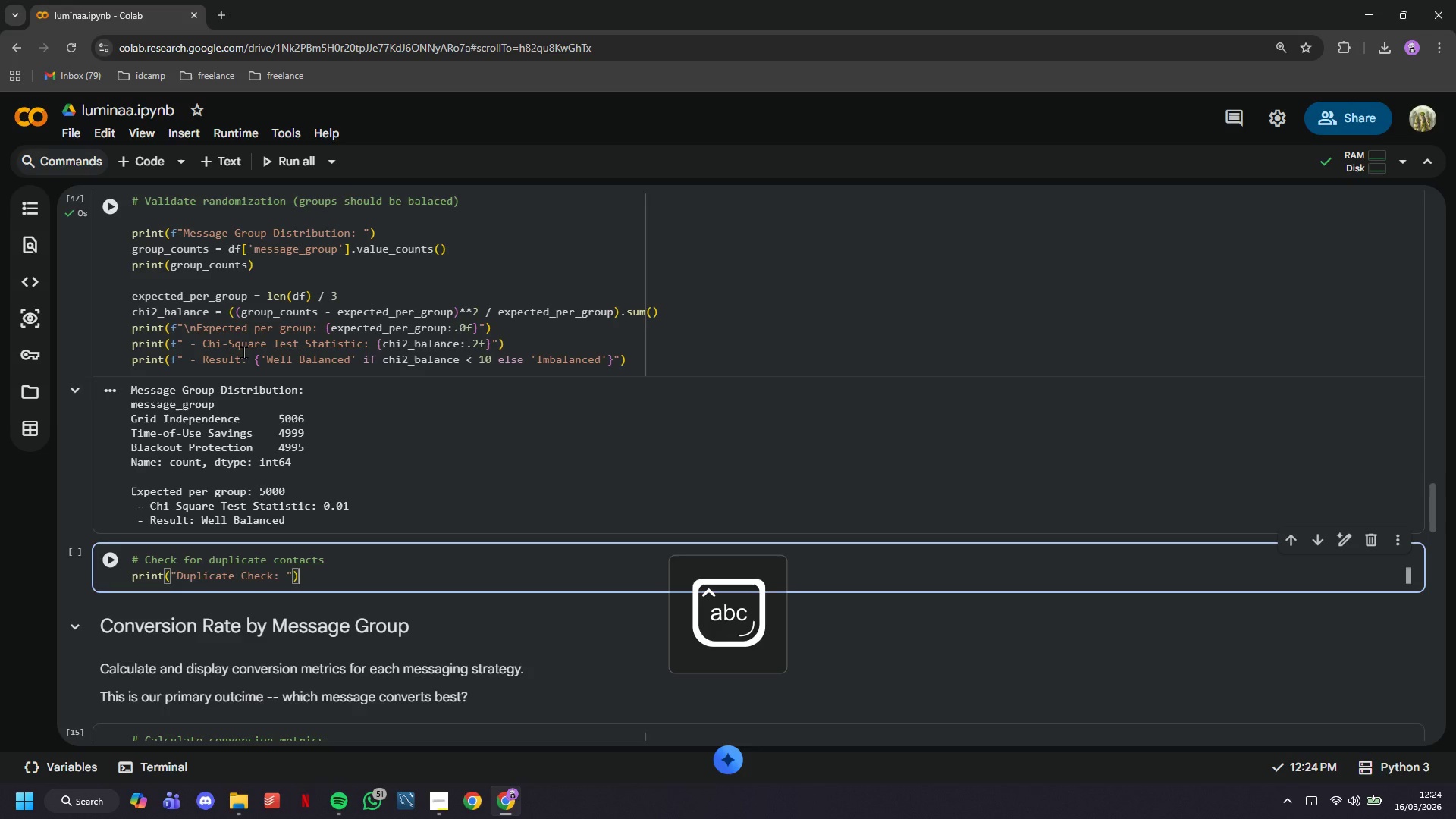 
key(ArrowRight)
 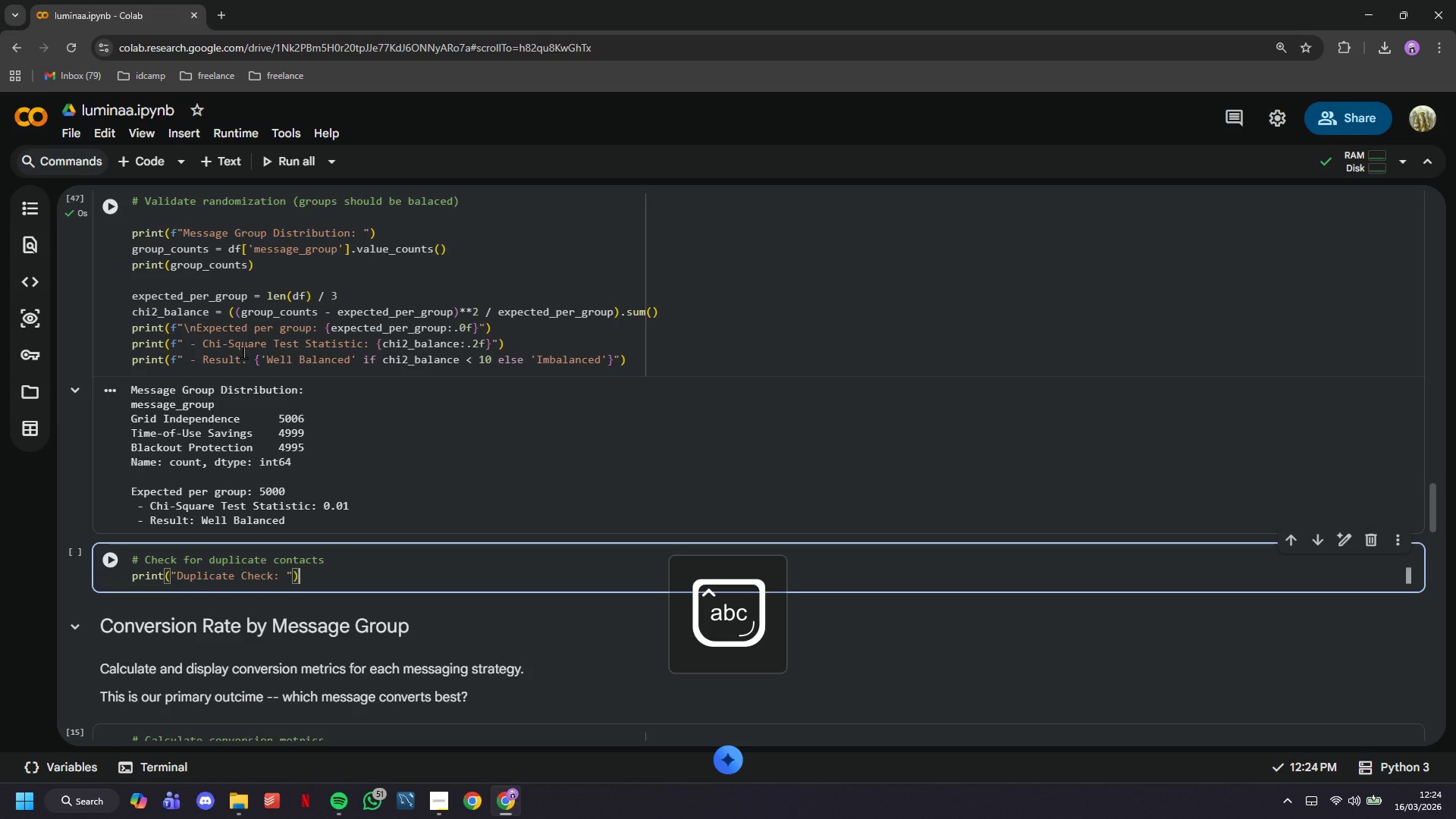 
key(ArrowRight)
 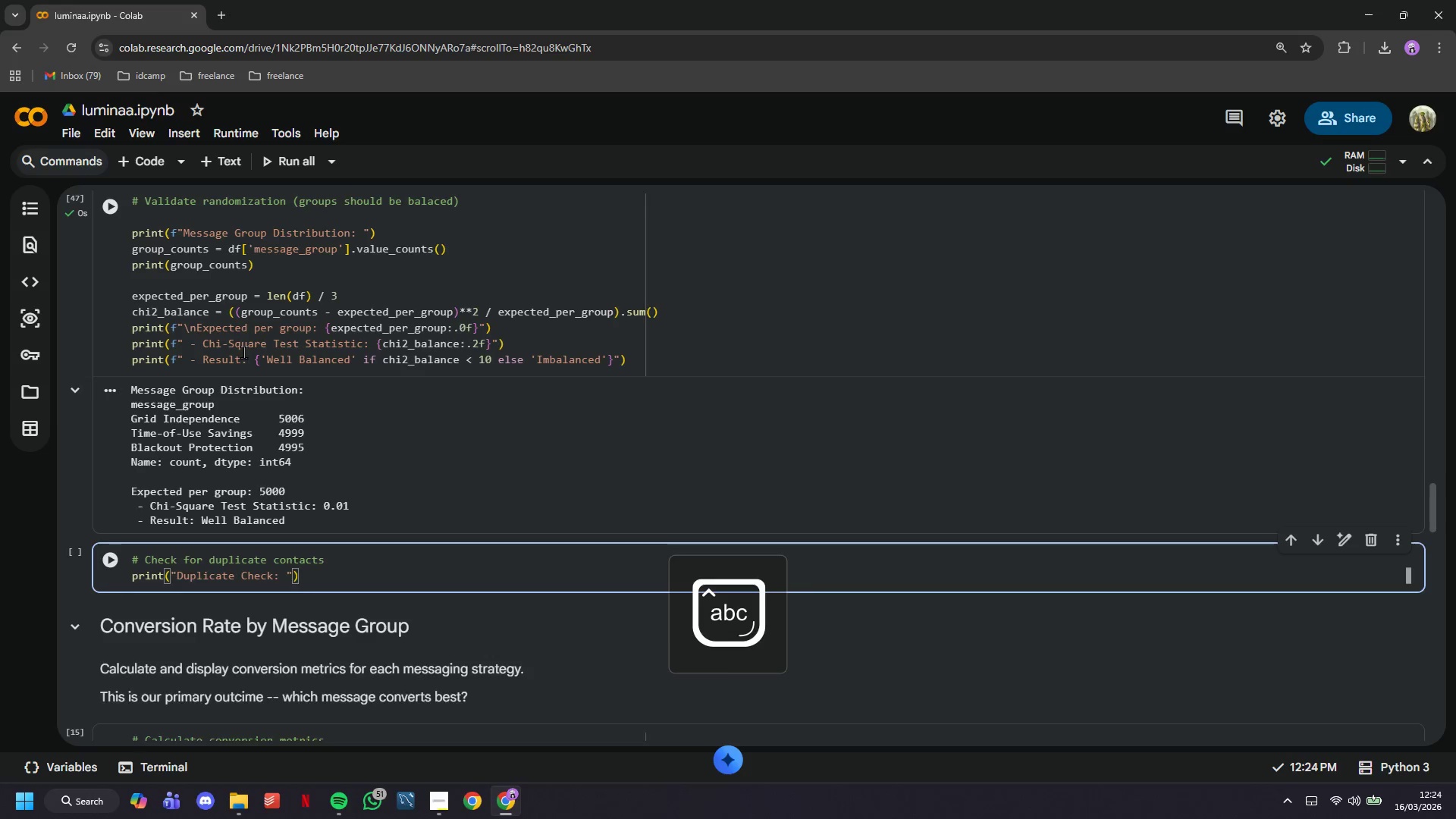 
key(Enter)
 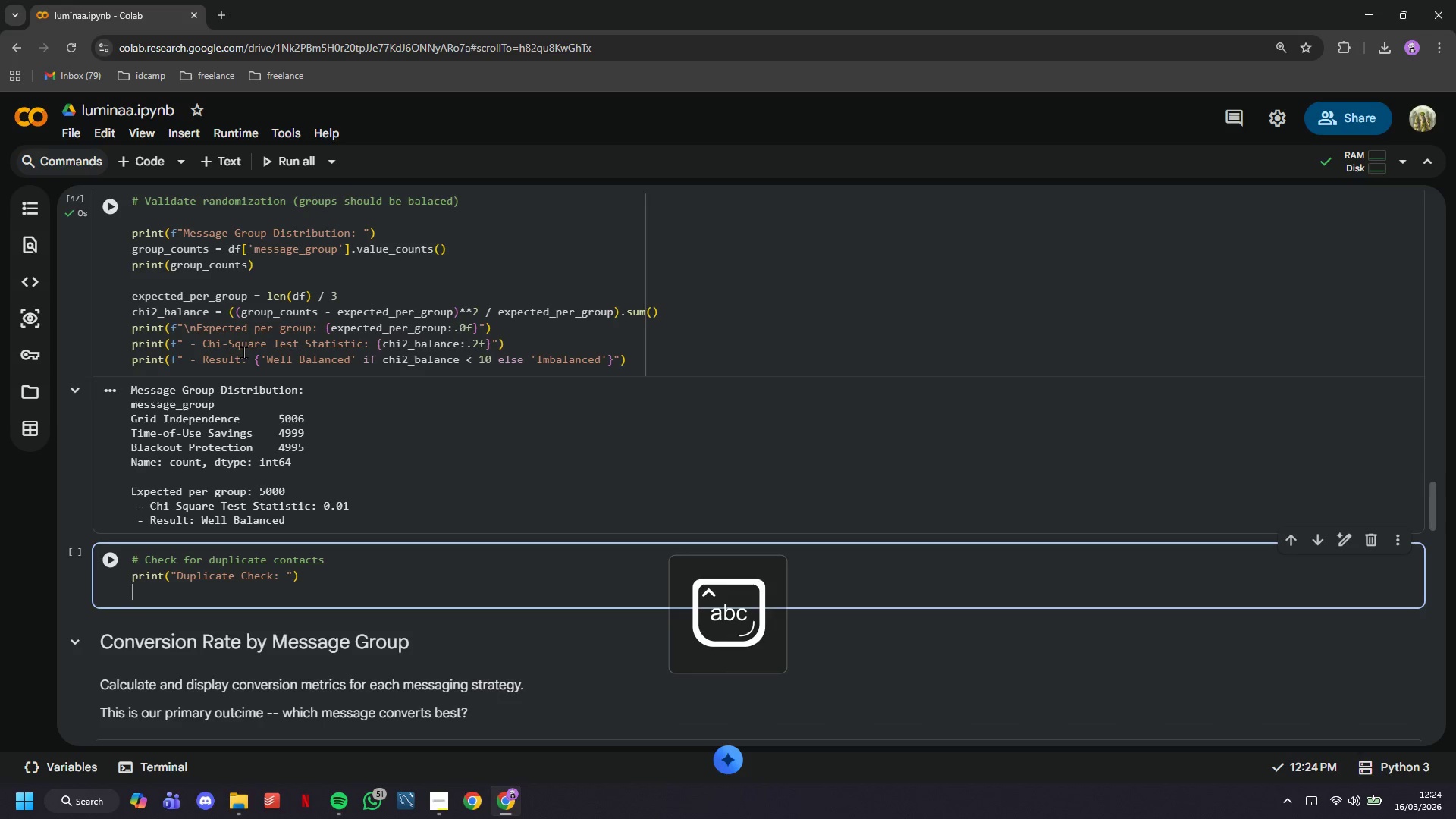 
type(duplicates = df['contatct)
key(Backspace)
key(Backspace)
key(Backspace)
type(ct_id)
 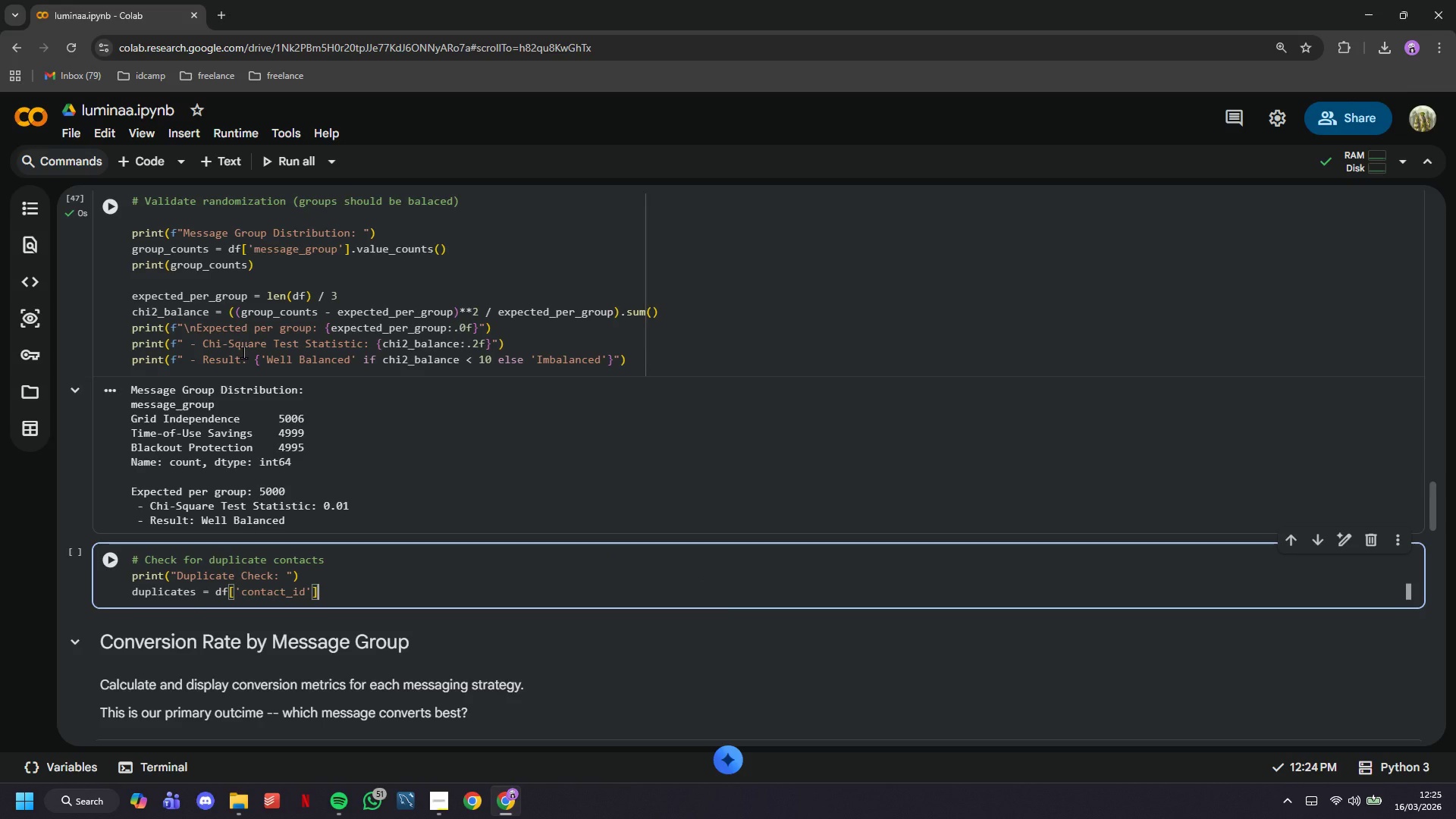 
 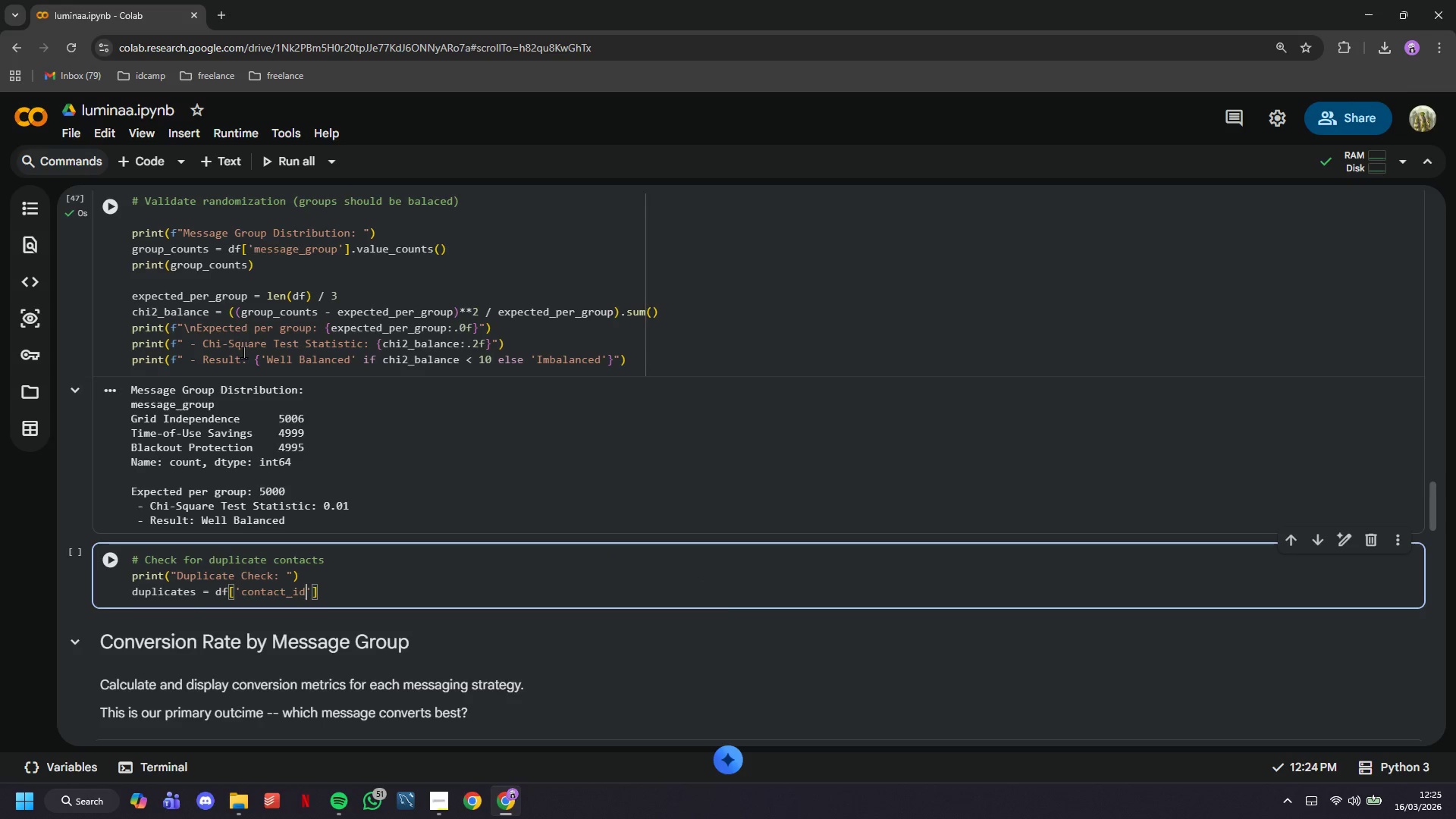 
key(ArrowRight)
 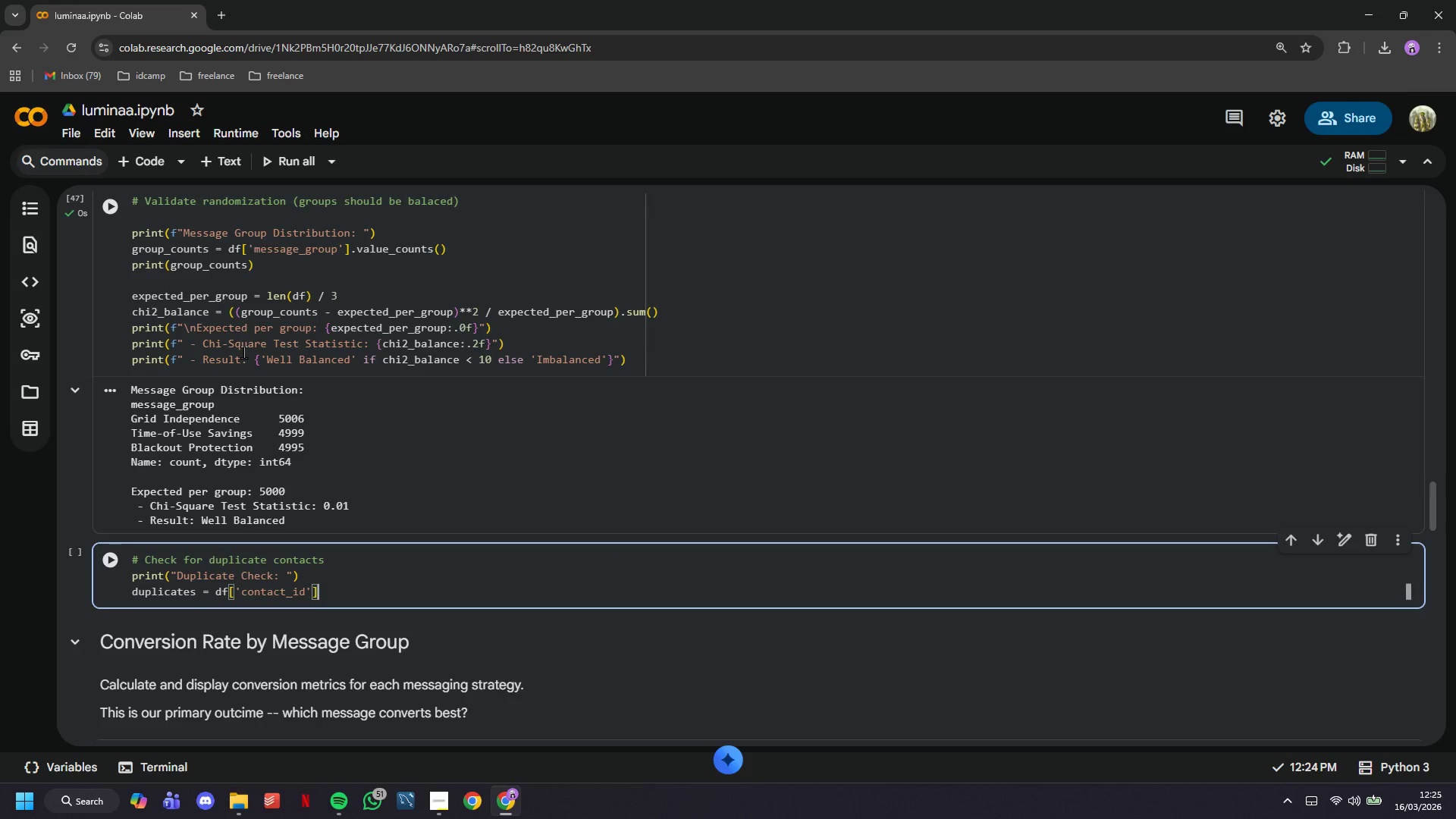 
key(ArrowRight)
 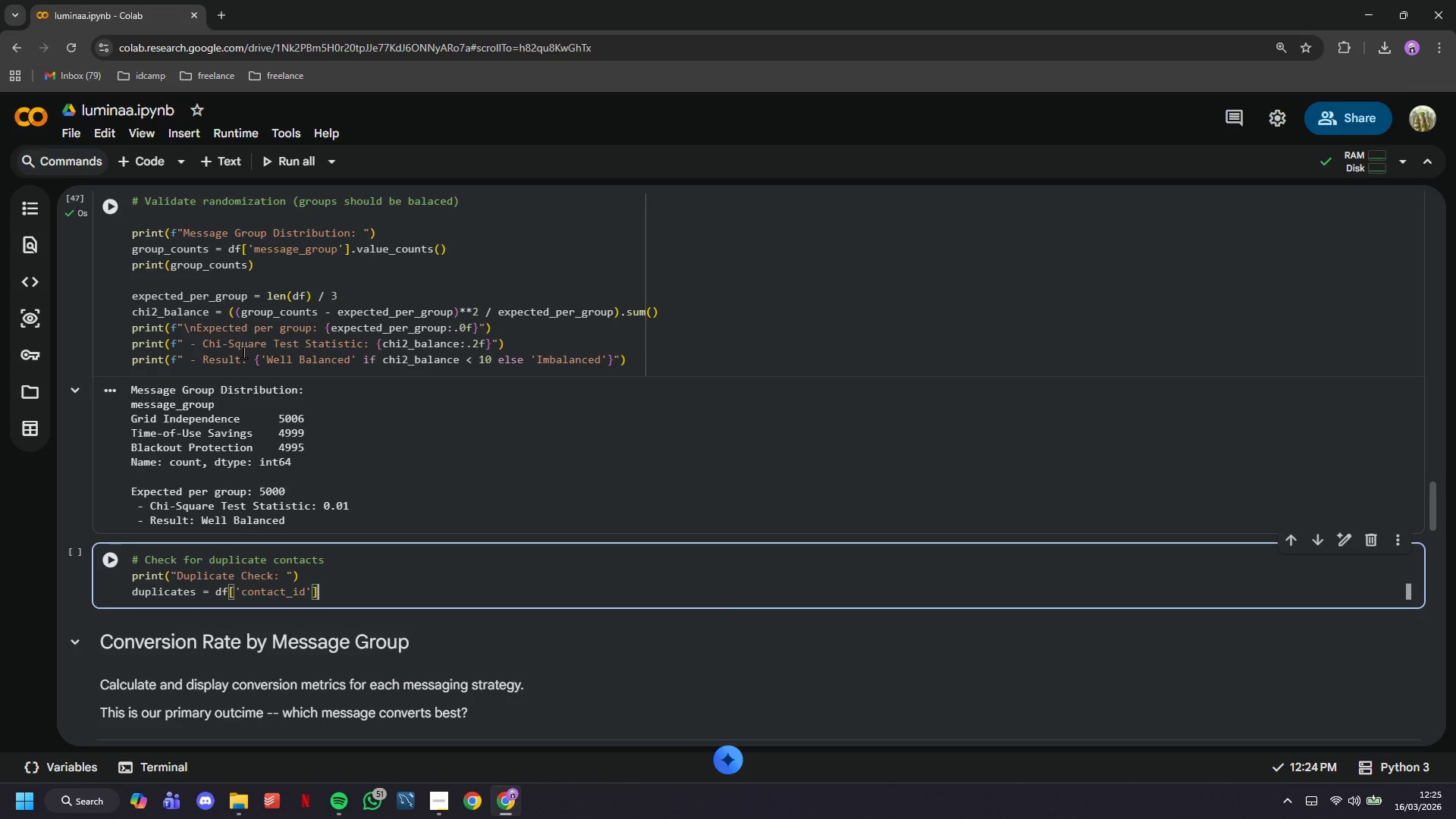 
type(.dulicate)
key(Backspace)
key(Backspace)
key(Backspace)
key(Backspace)
key(Backspace)
key(Backspace)
type(plicated()
 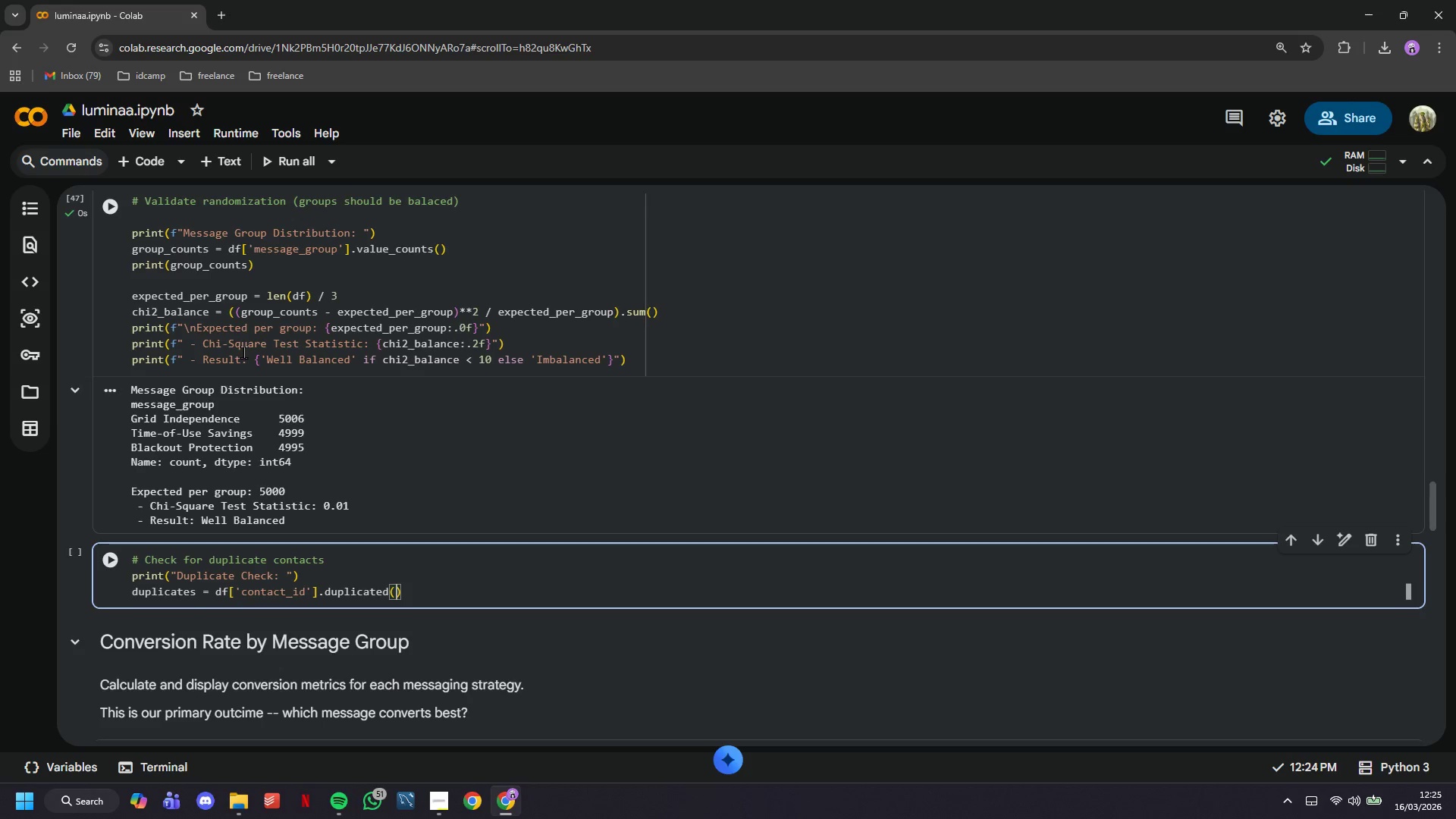 
key(ArrowRight)
 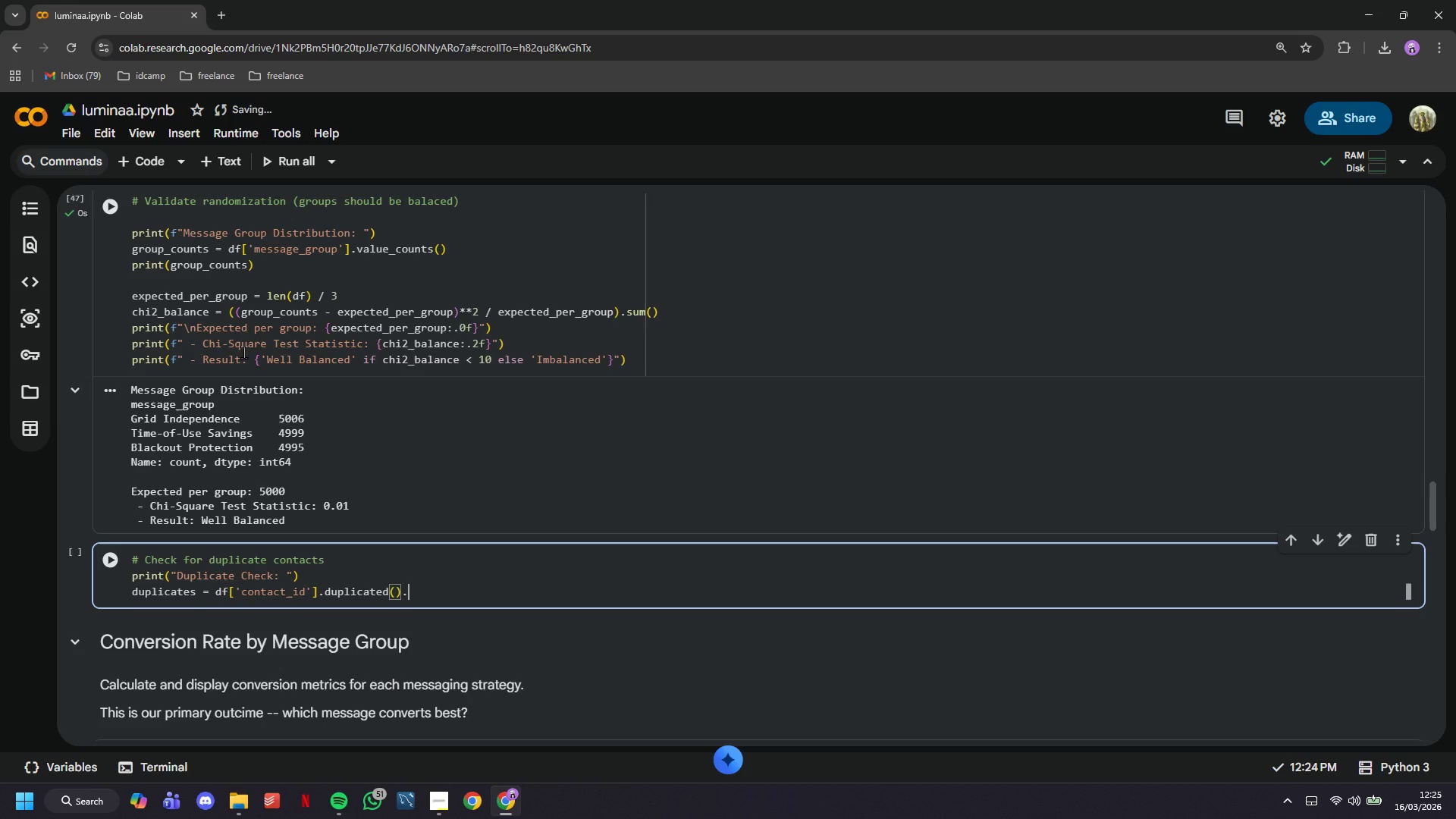 
type(.sum()
 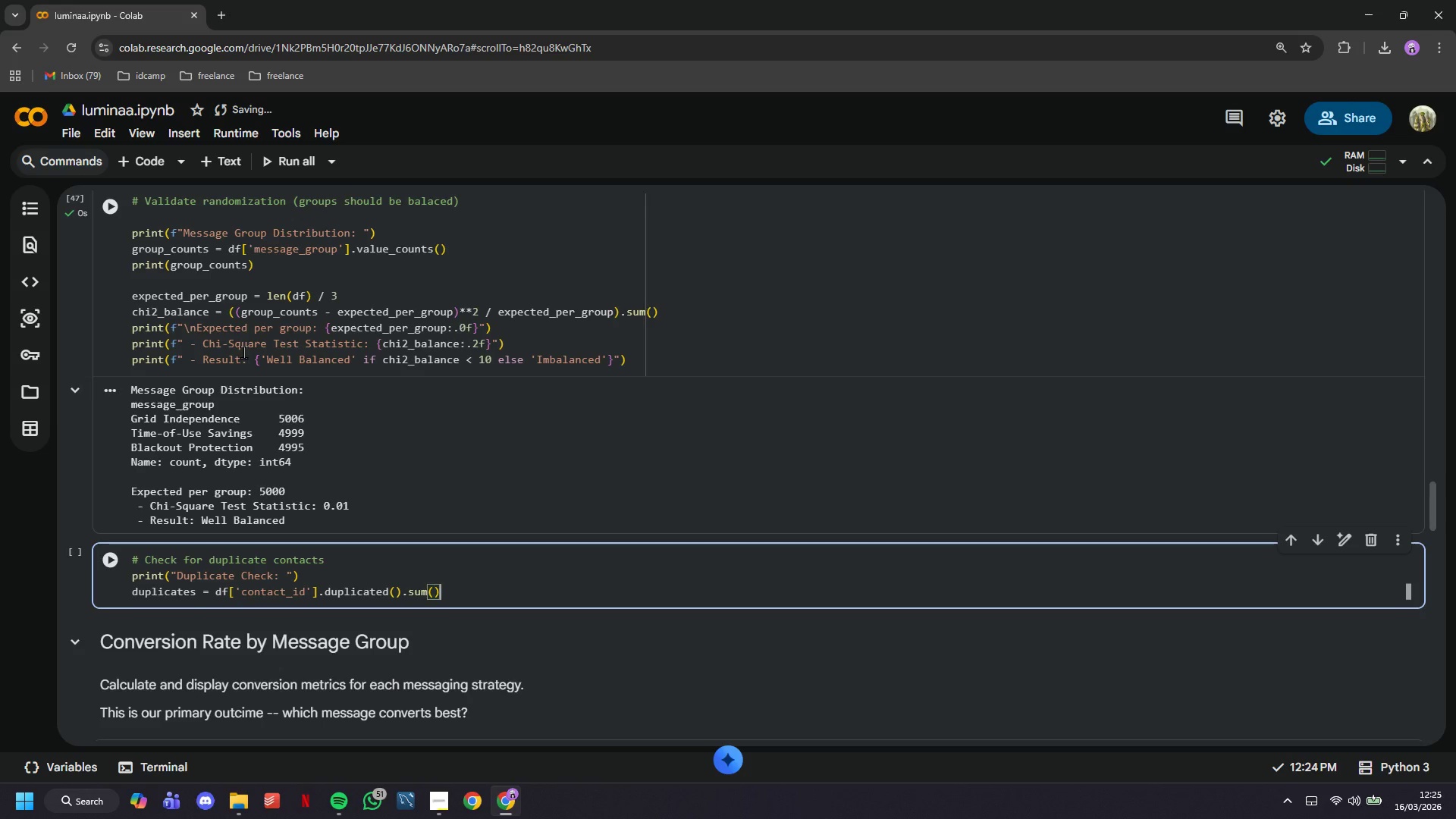 
 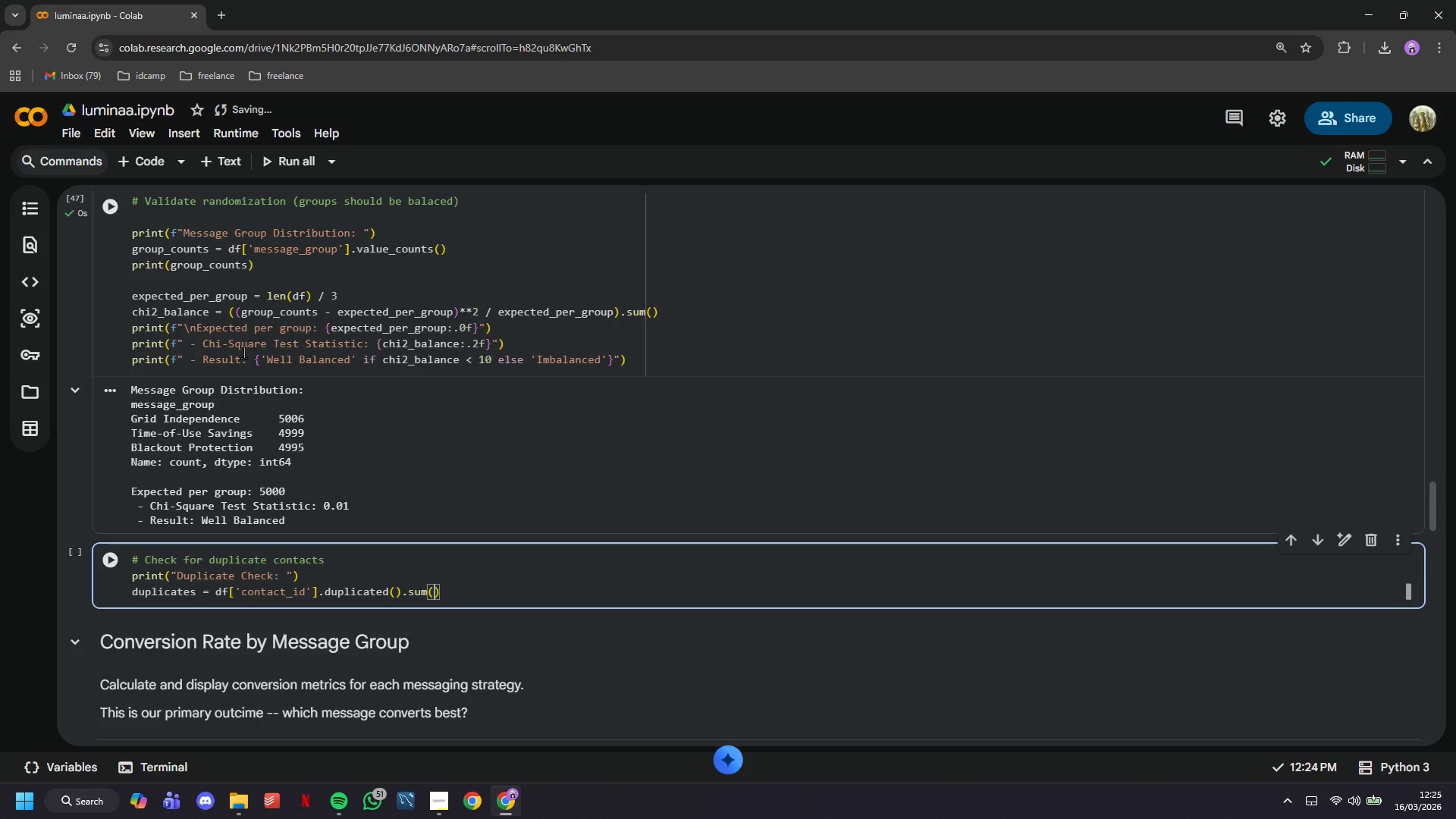 
key(ArrowRight)
 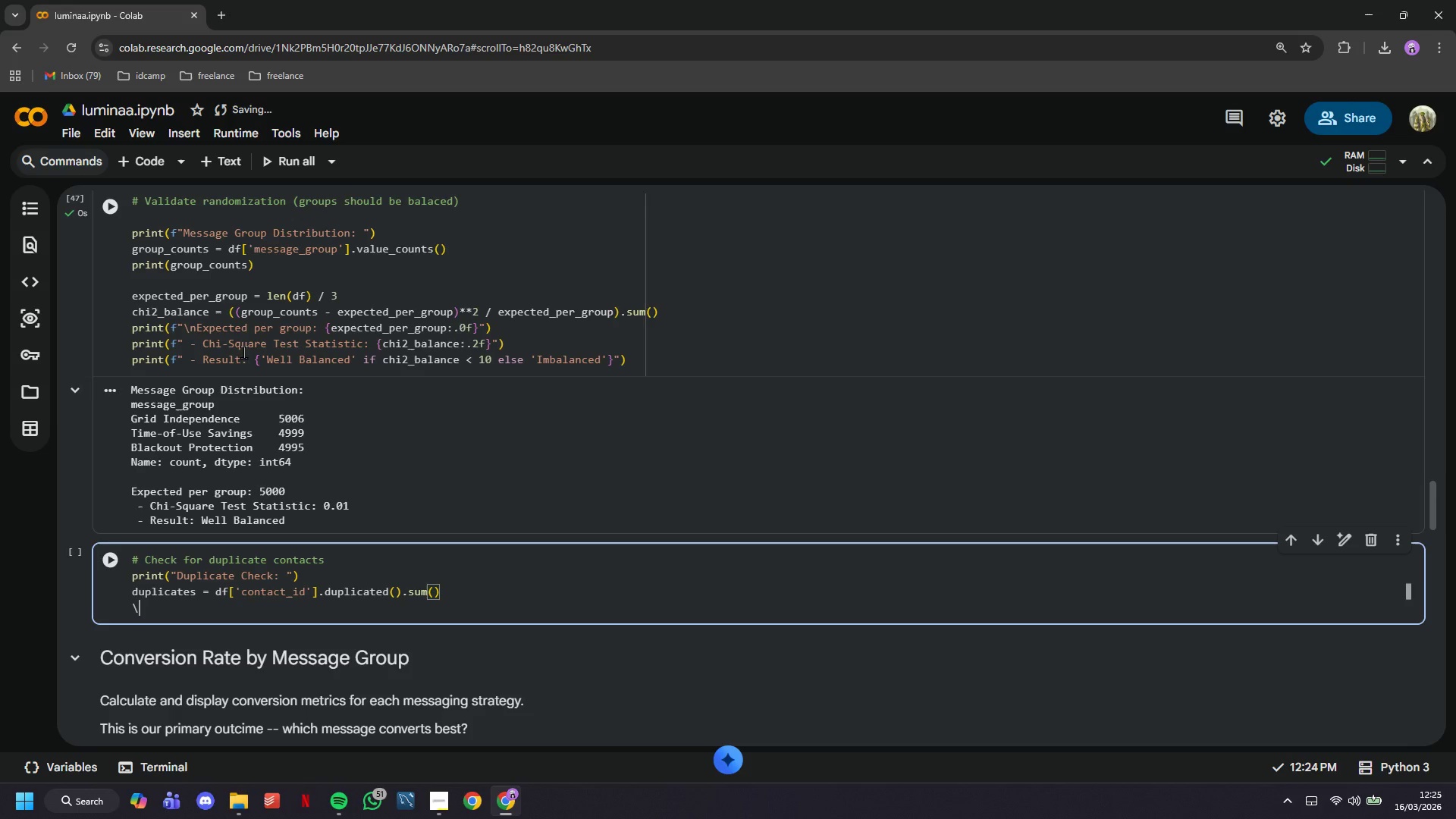 
key(Enter)
 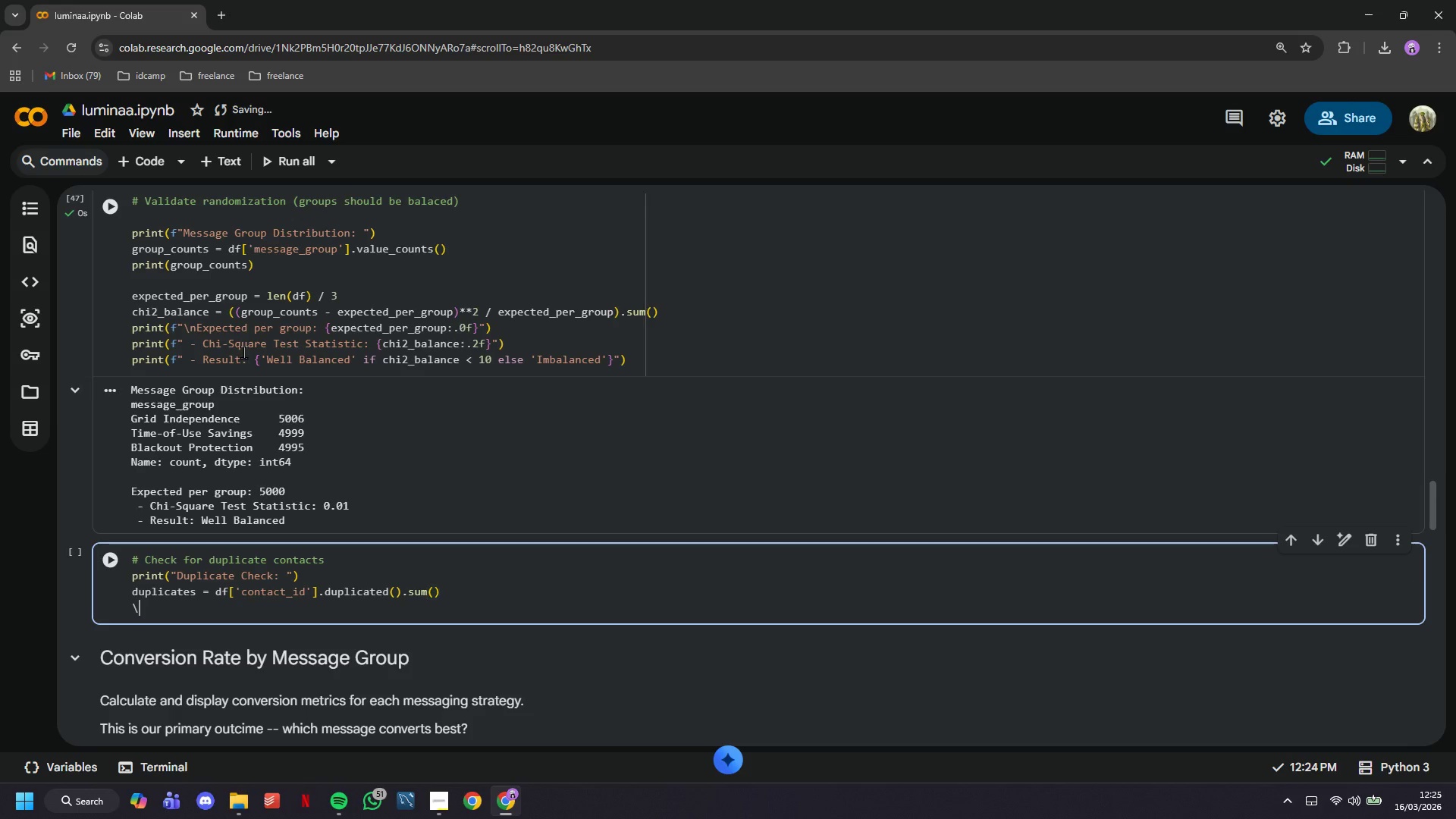 
type(\)
key(Backspace)
type(print(f" D)
key(Backspace)
type(- Duplicate contact IDs: {di)
key(Backspace)
type(uplicates)
 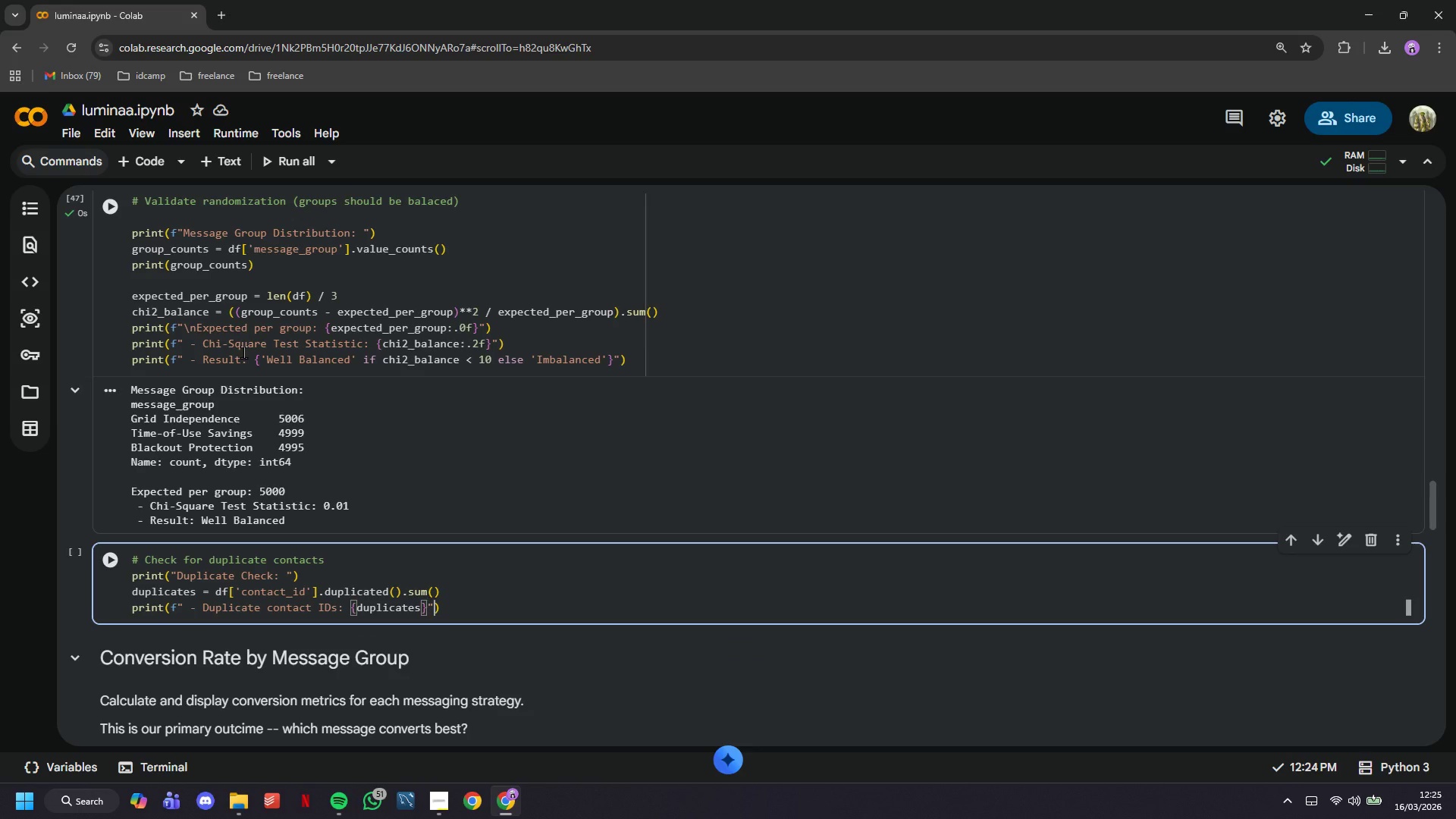 
 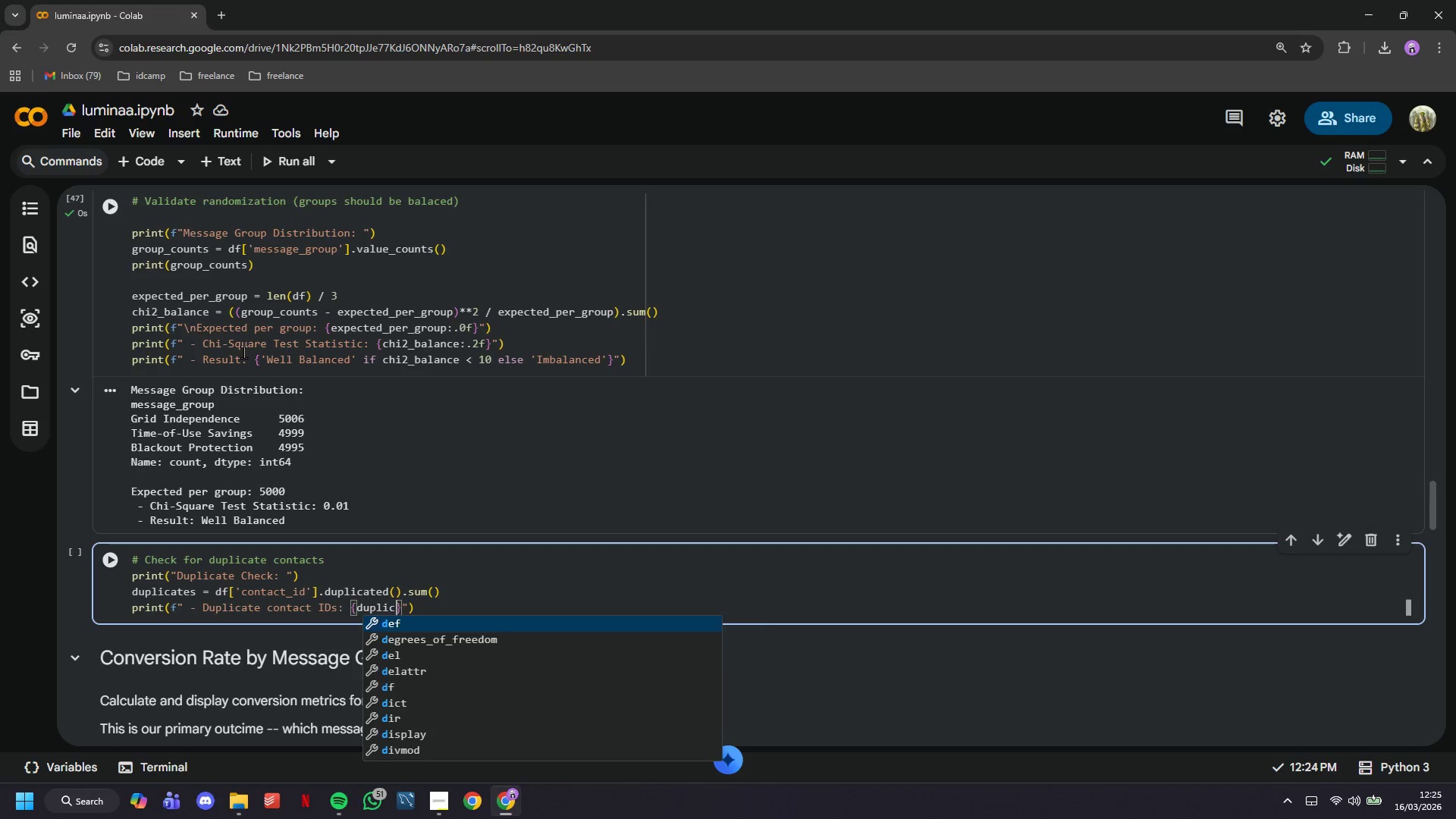 
key(ArrowRight)
 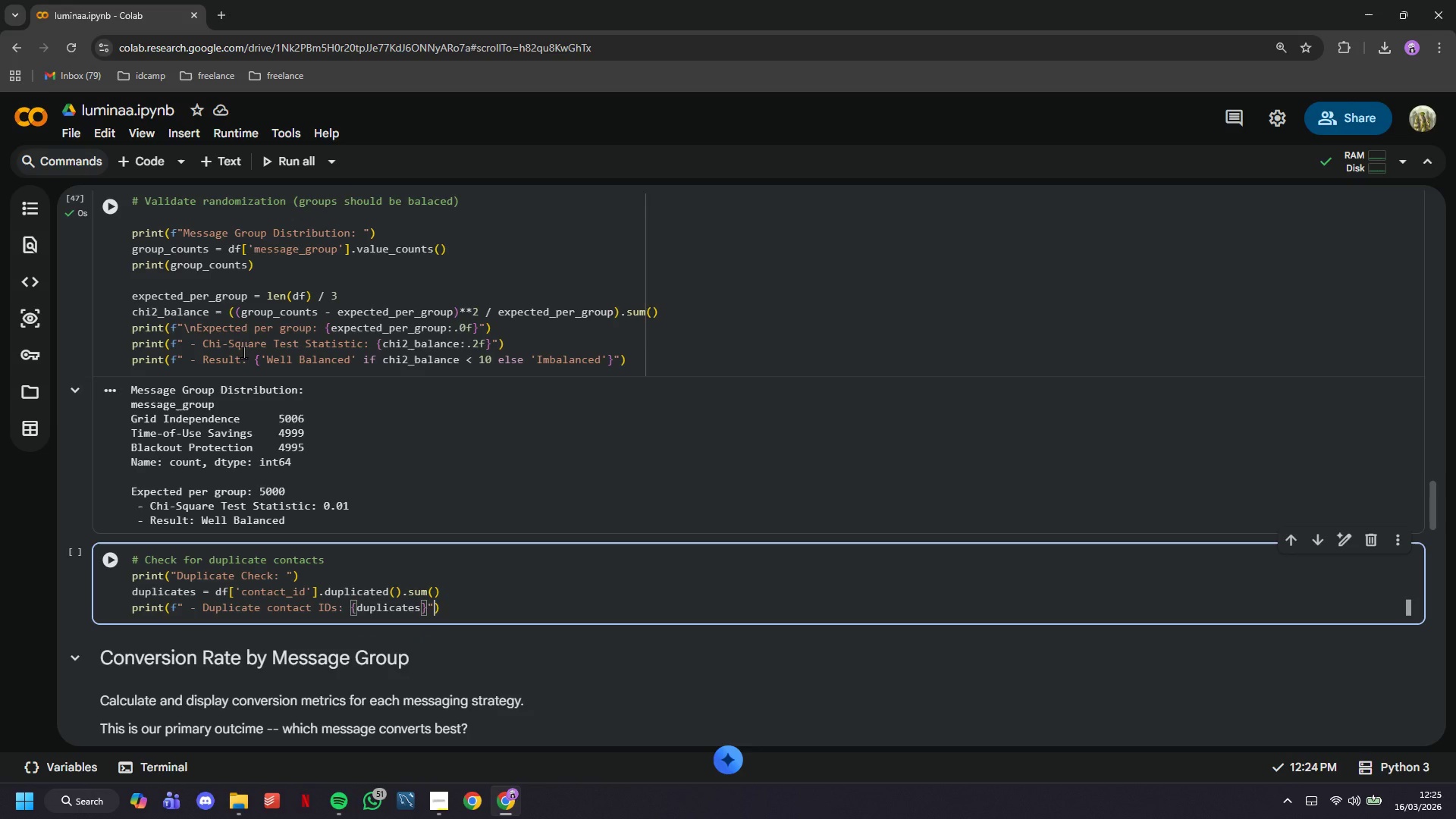 
key(ArrowRight)
 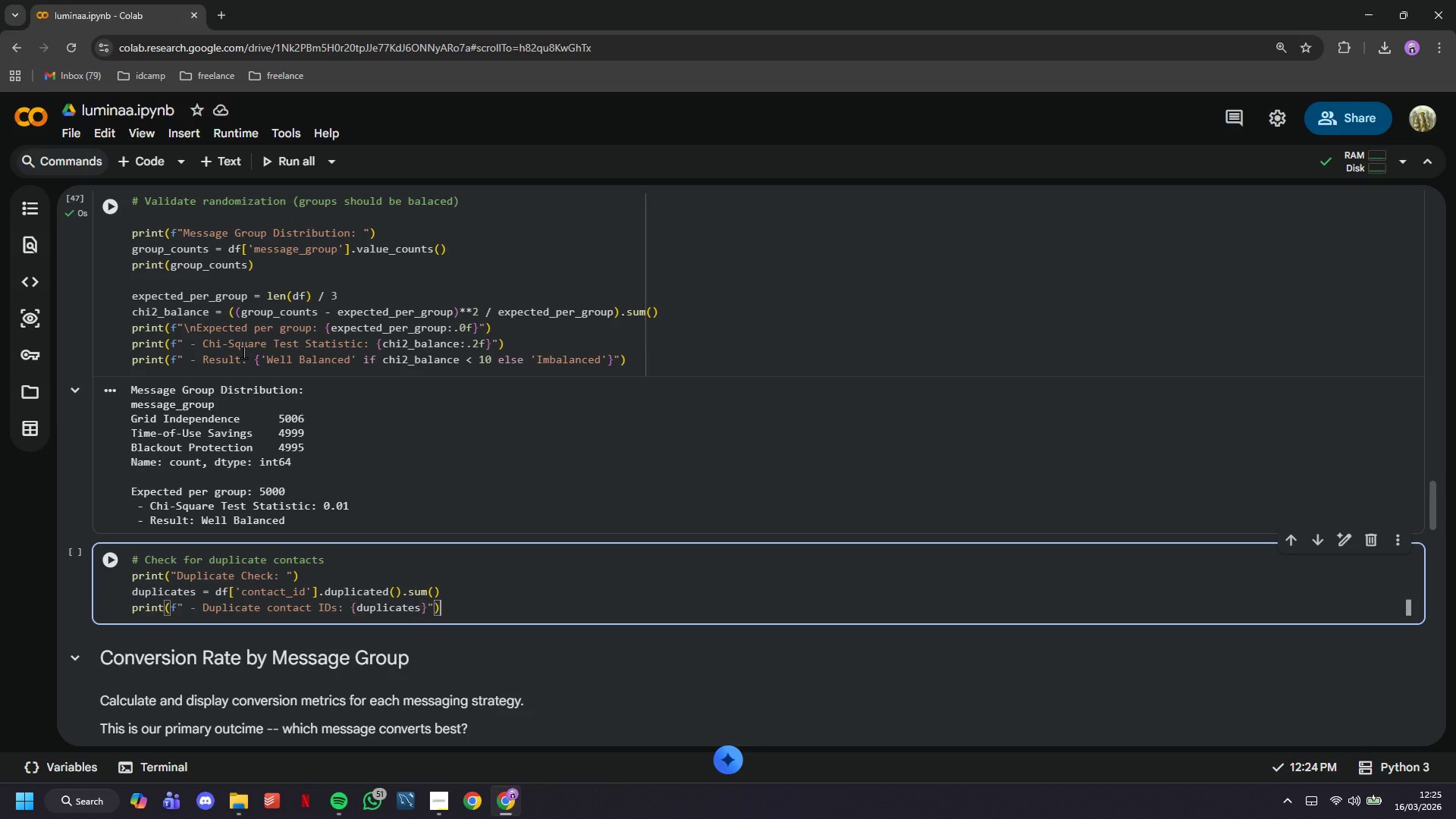 
key(ArrowRight)
 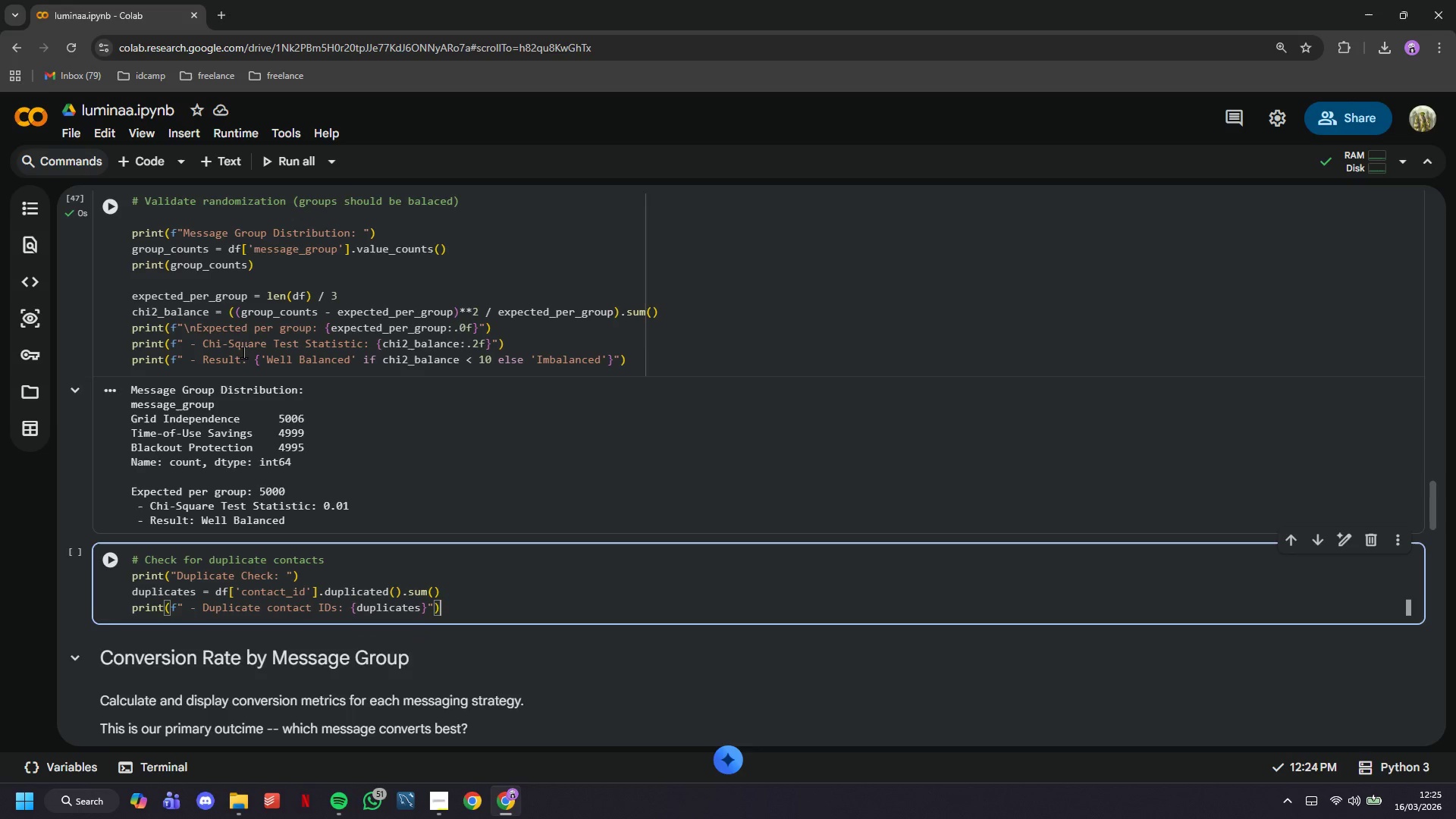 
key(Enter)
 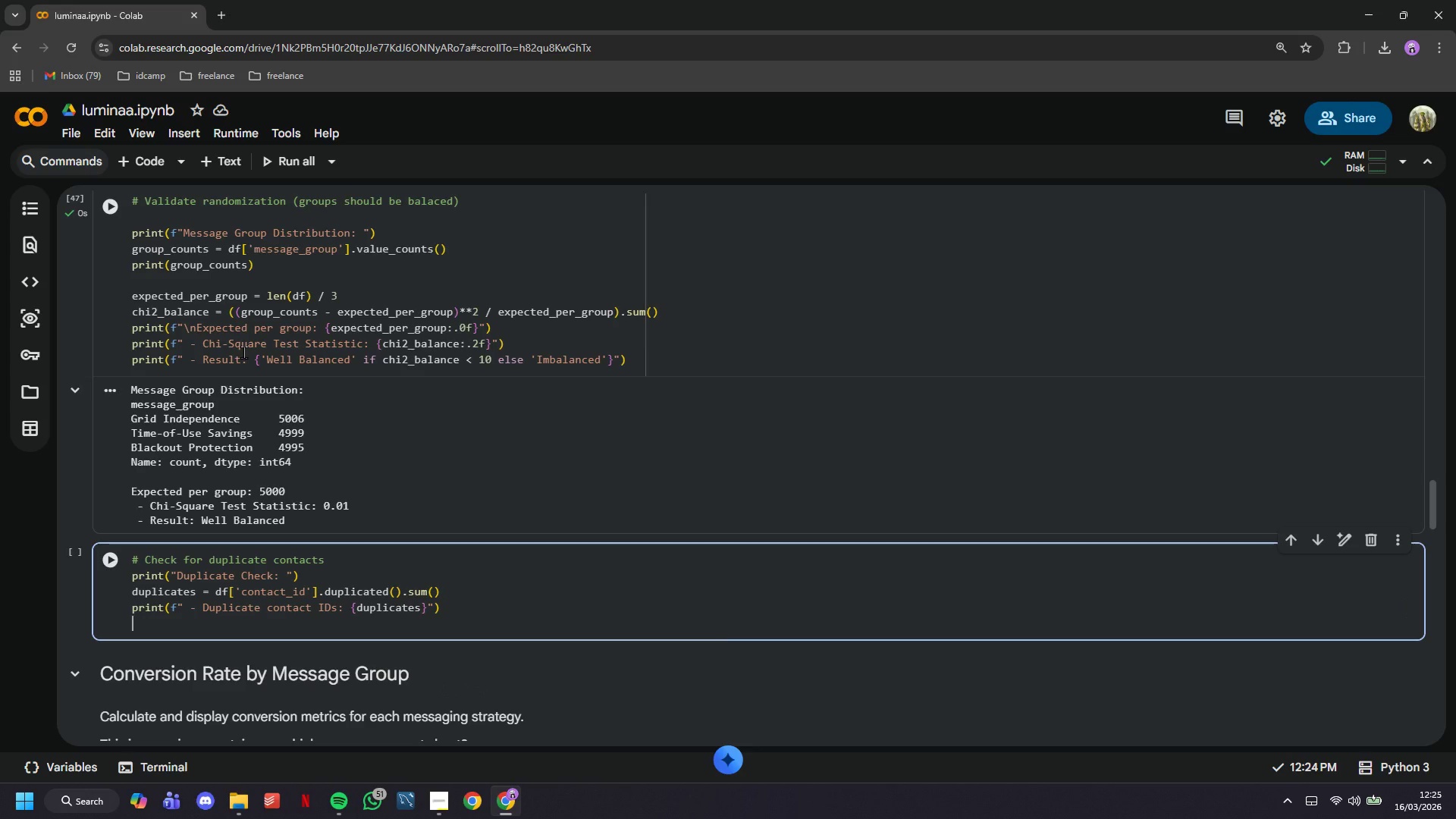 
type(print(f" - Result: {'No duplicates)
 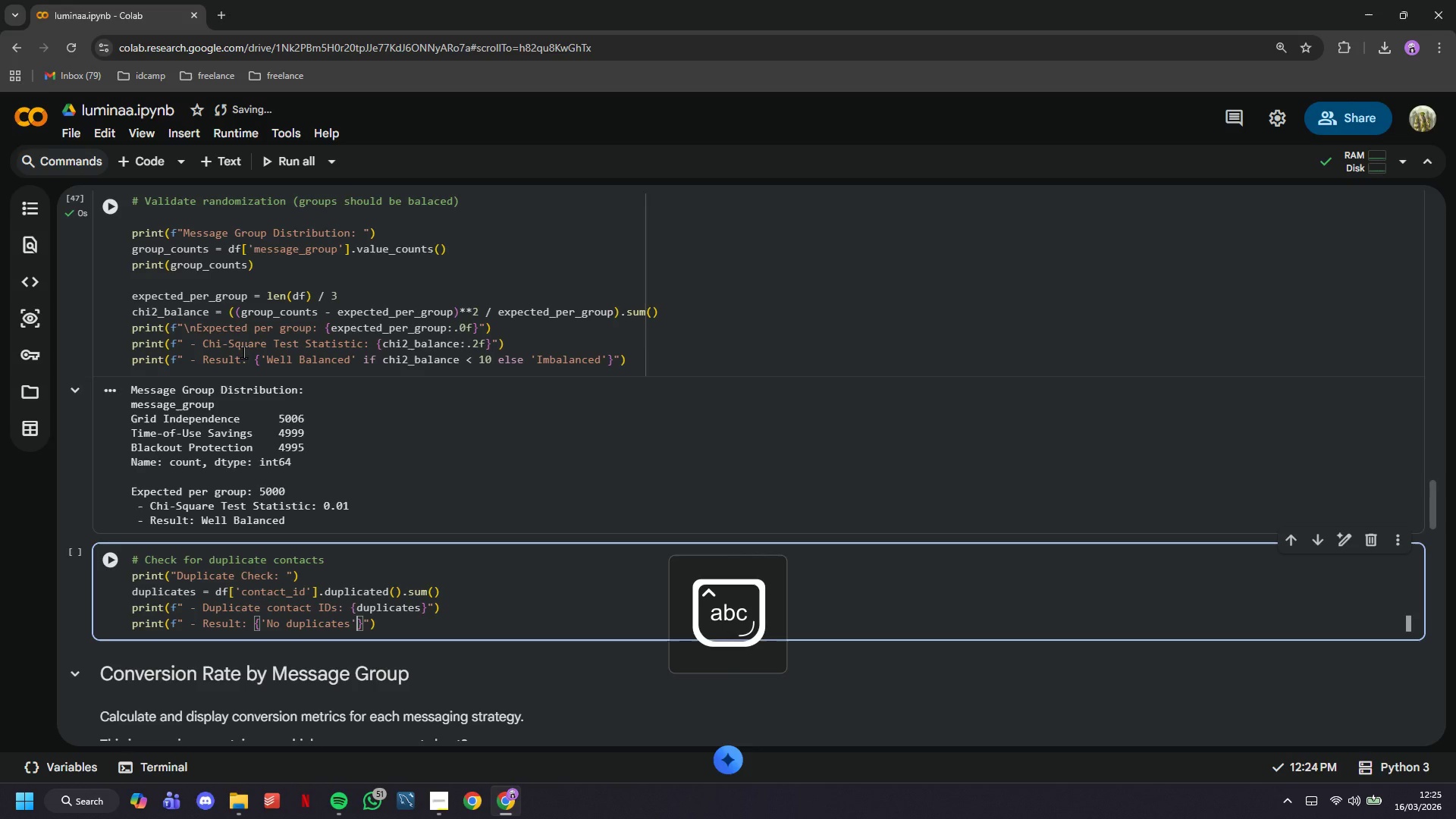 
 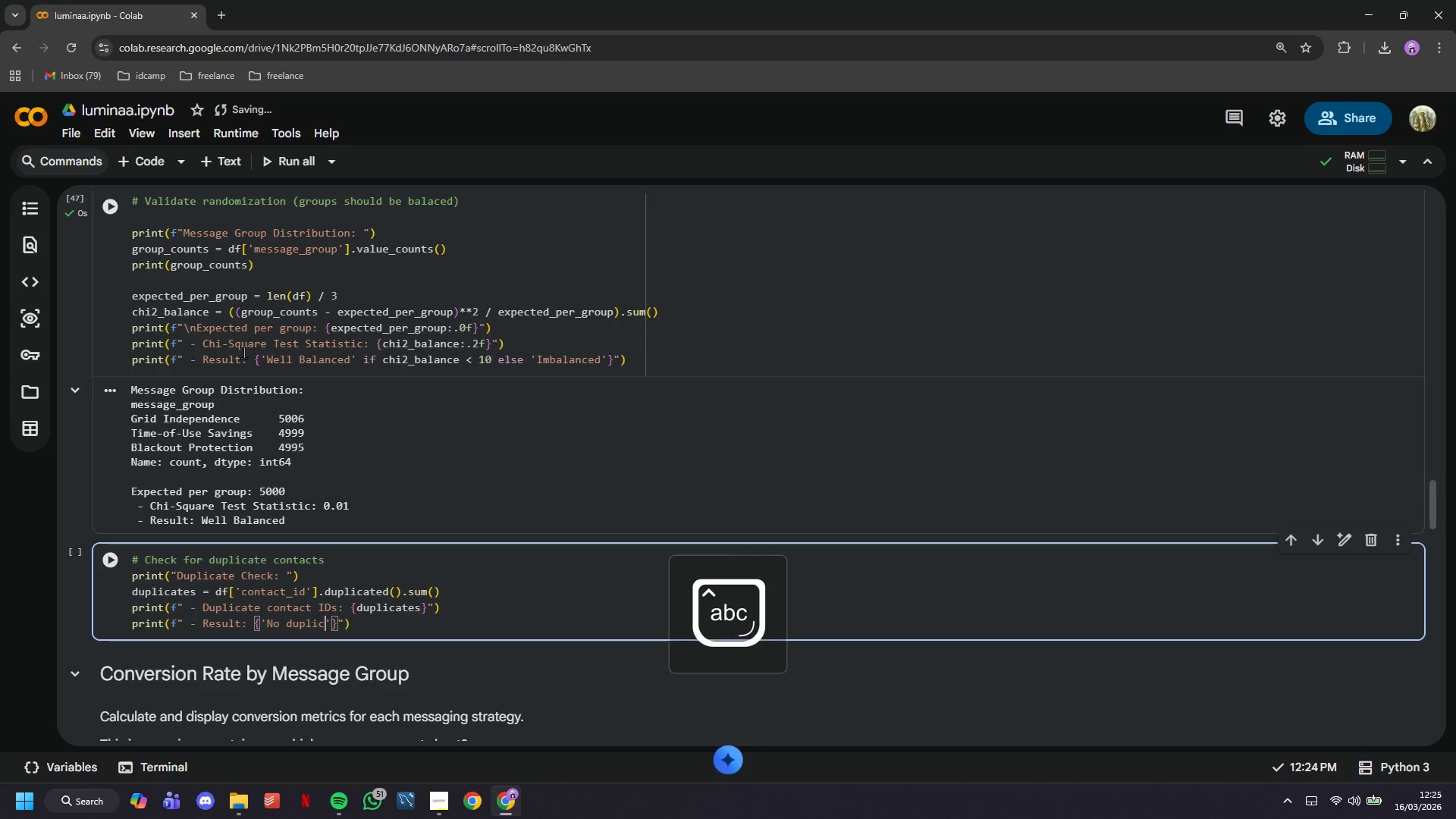 
key(ArrowRight)
 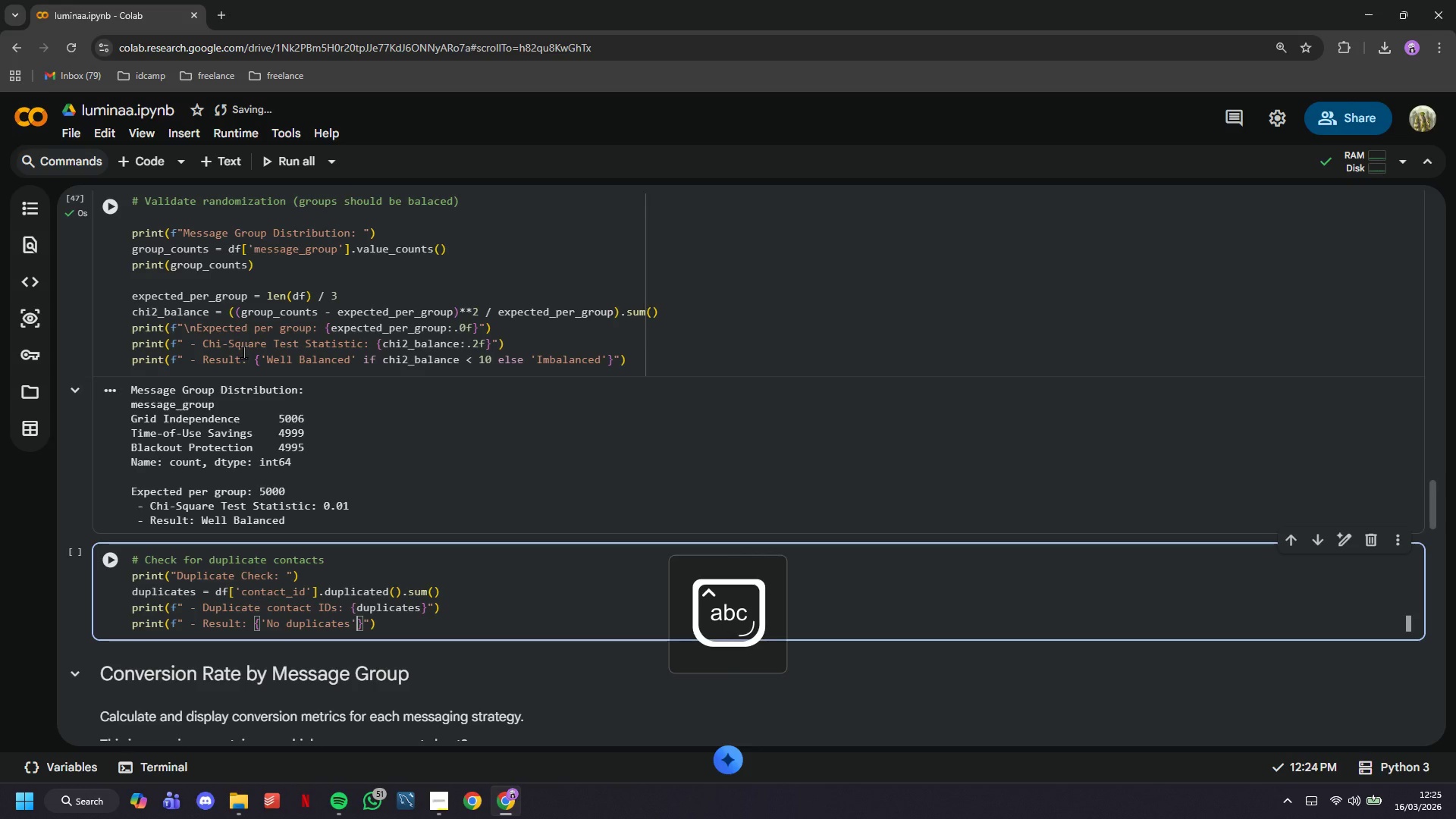 
key(ArrowRight)
 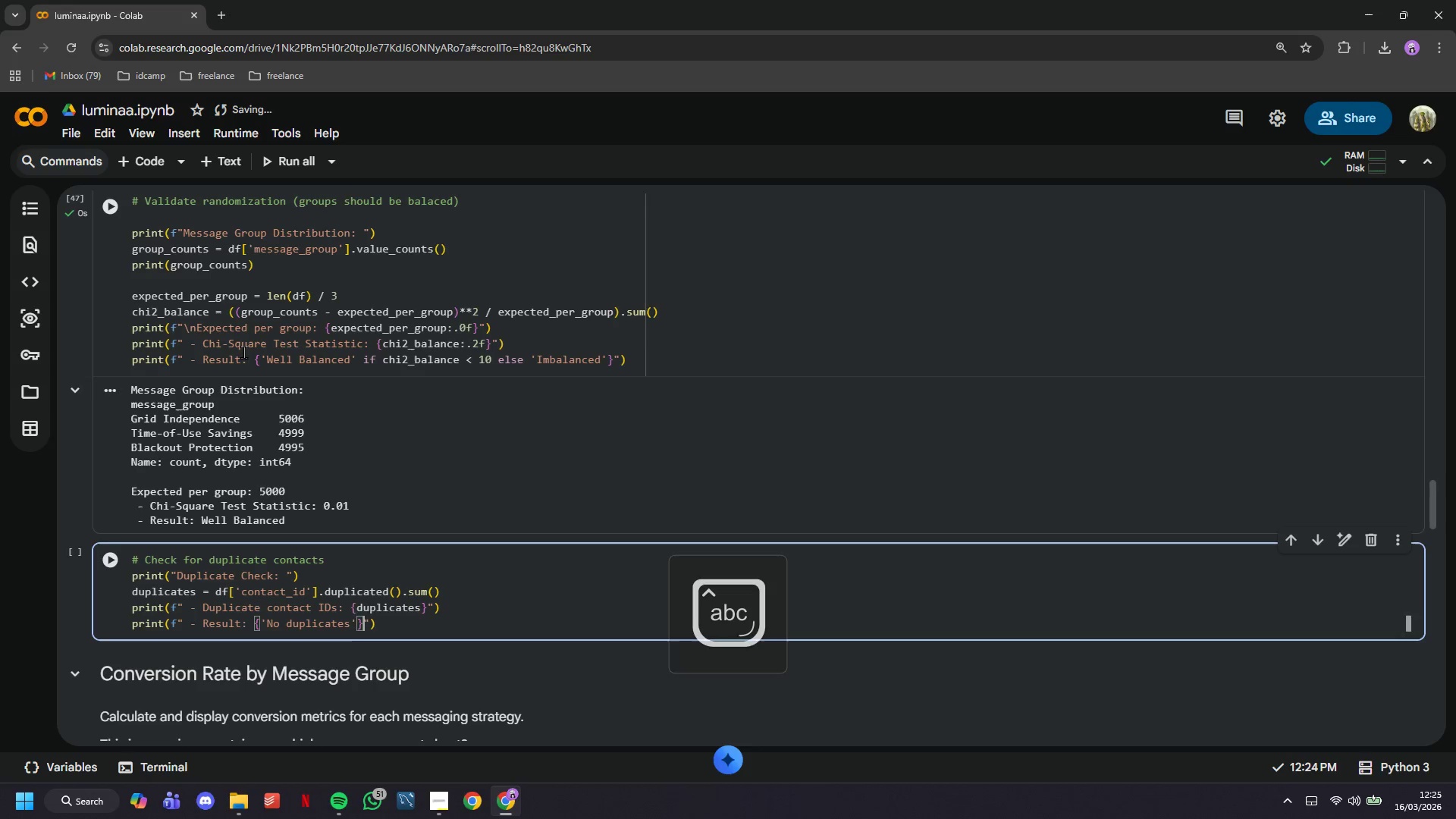 
key(Space)
 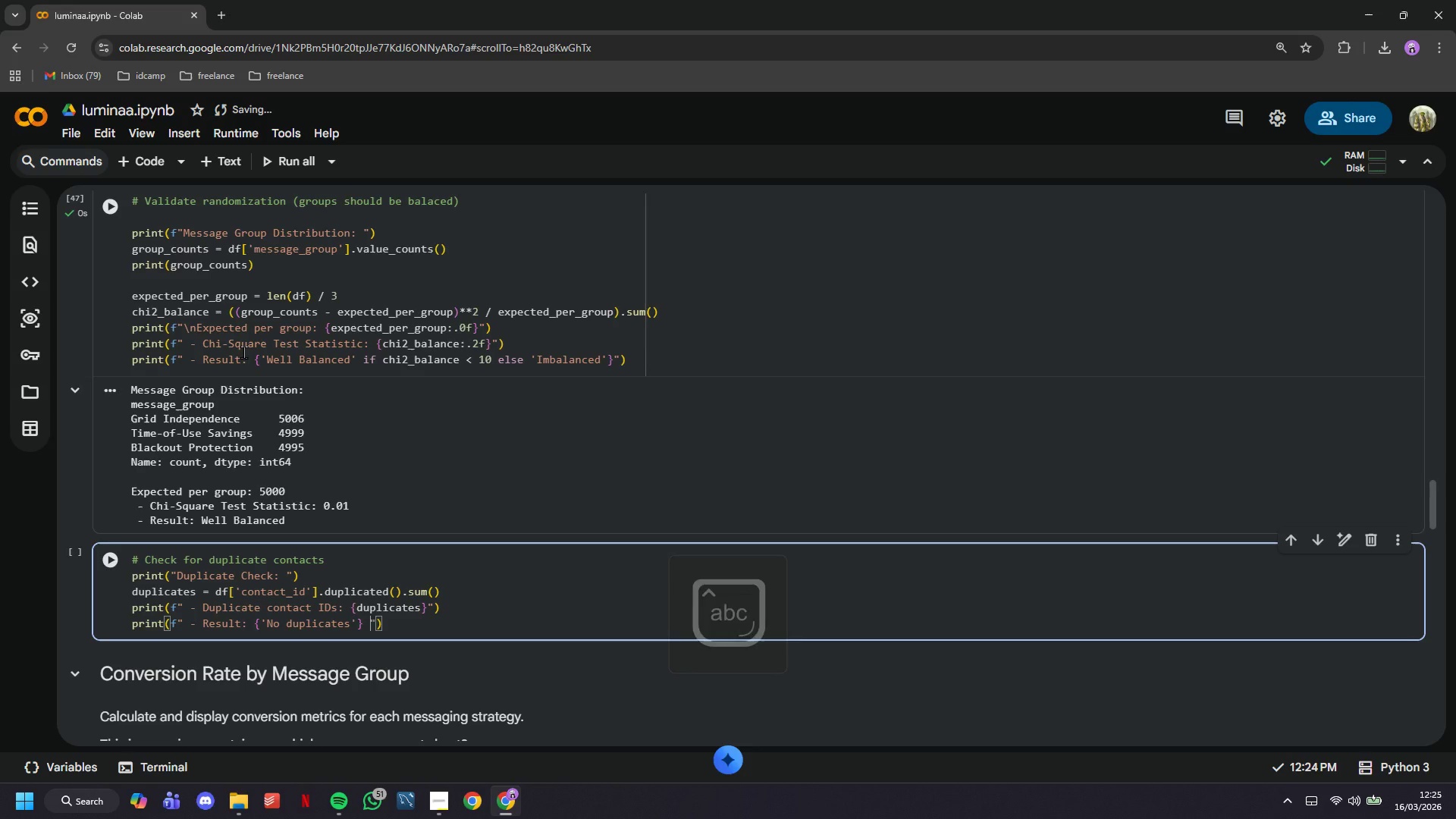 
key(ArrowLeft)
 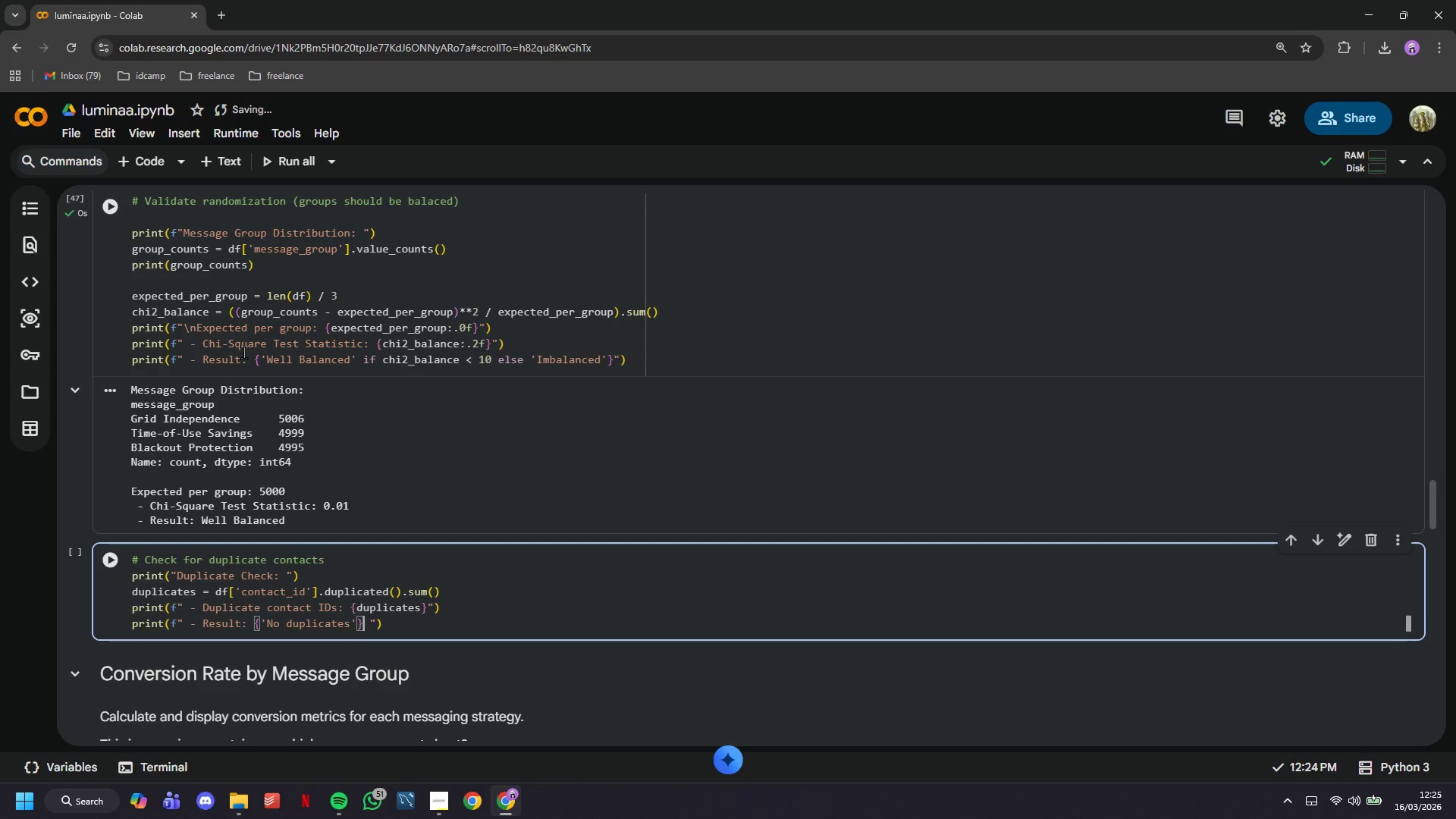 
key(ArrowLeft)
 